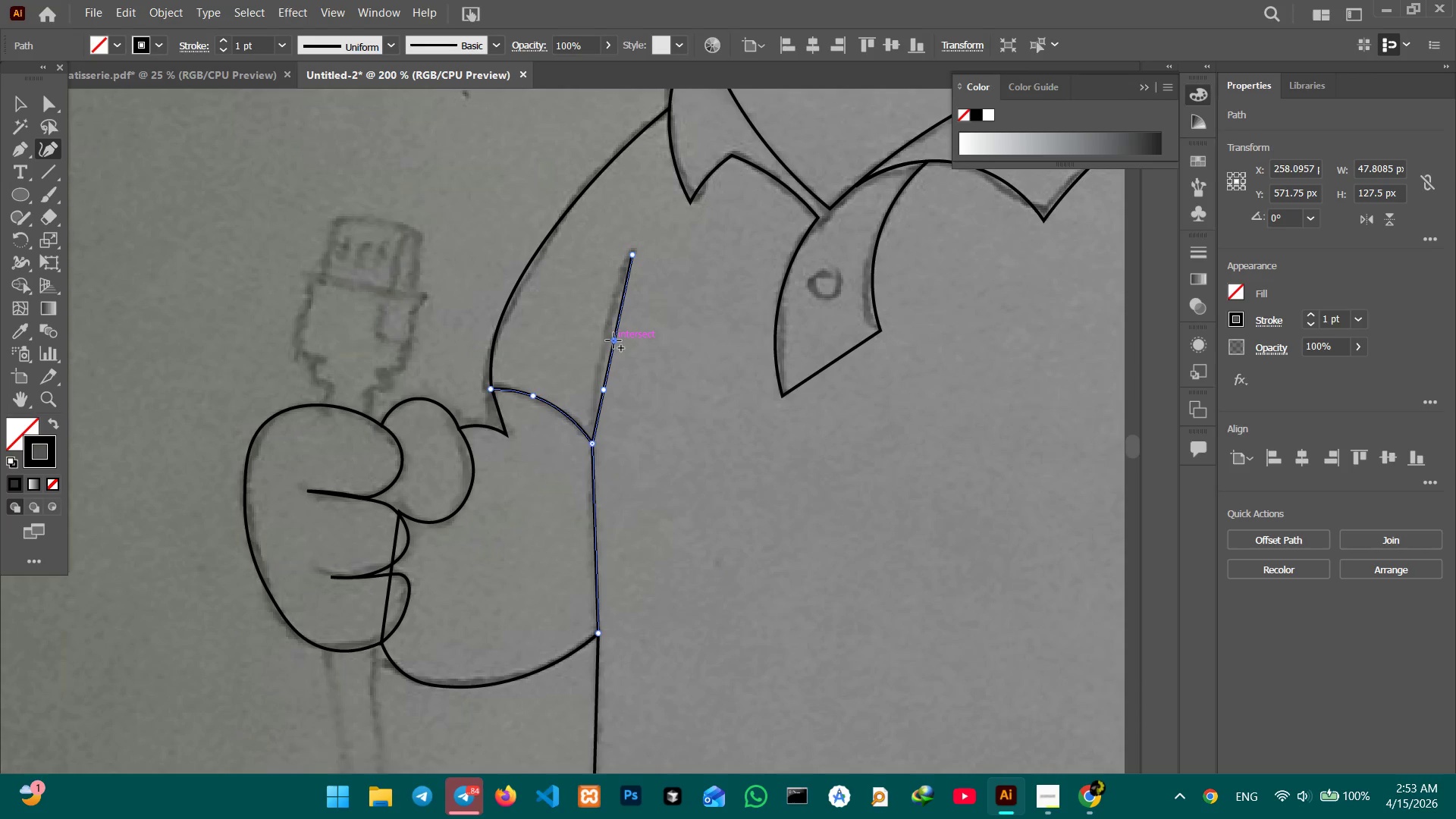 
left_click_drag(start_coordinate=[613, 340], to_coordinate=[603, 337])
 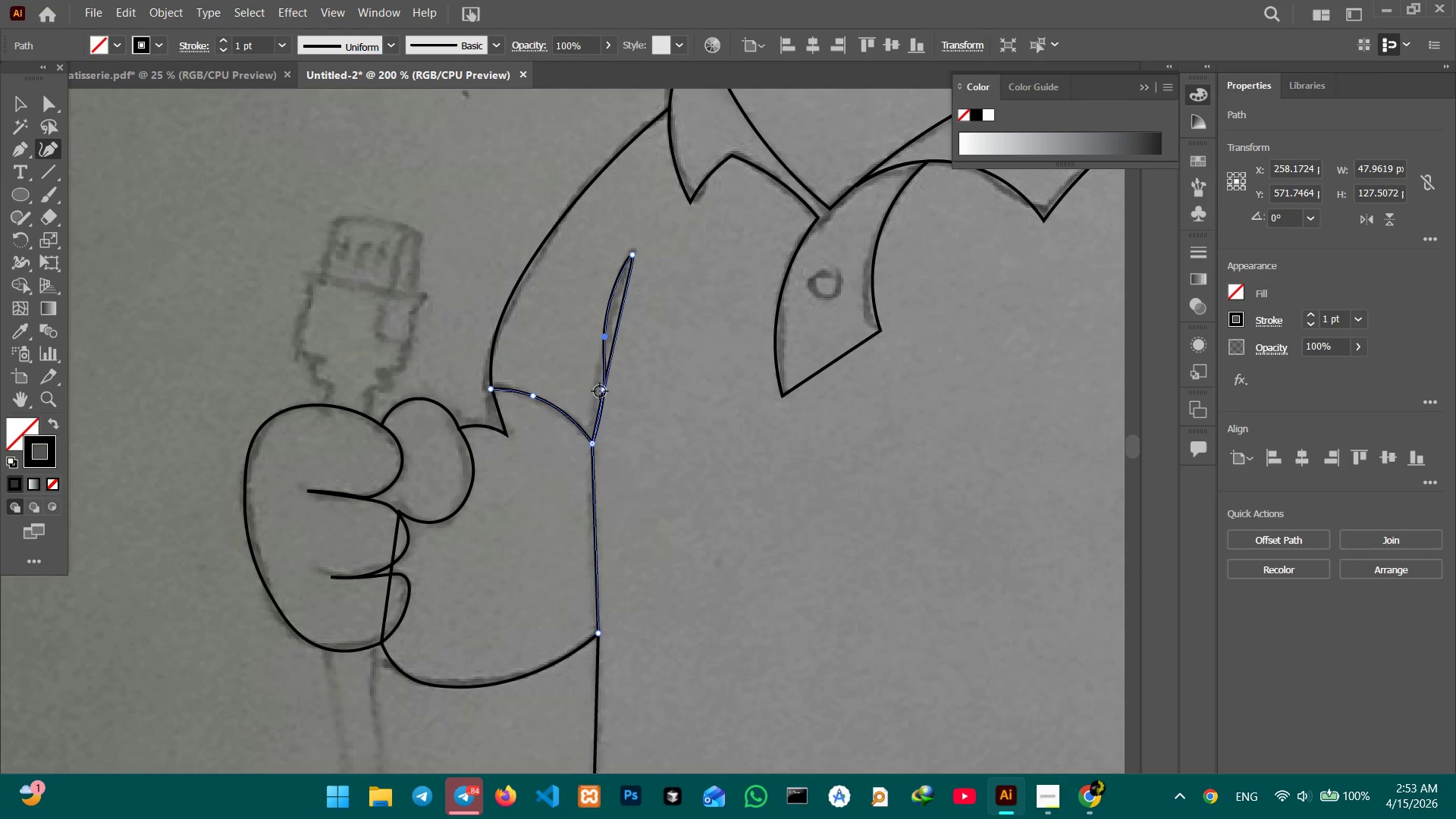 
left_click([600, 392])
 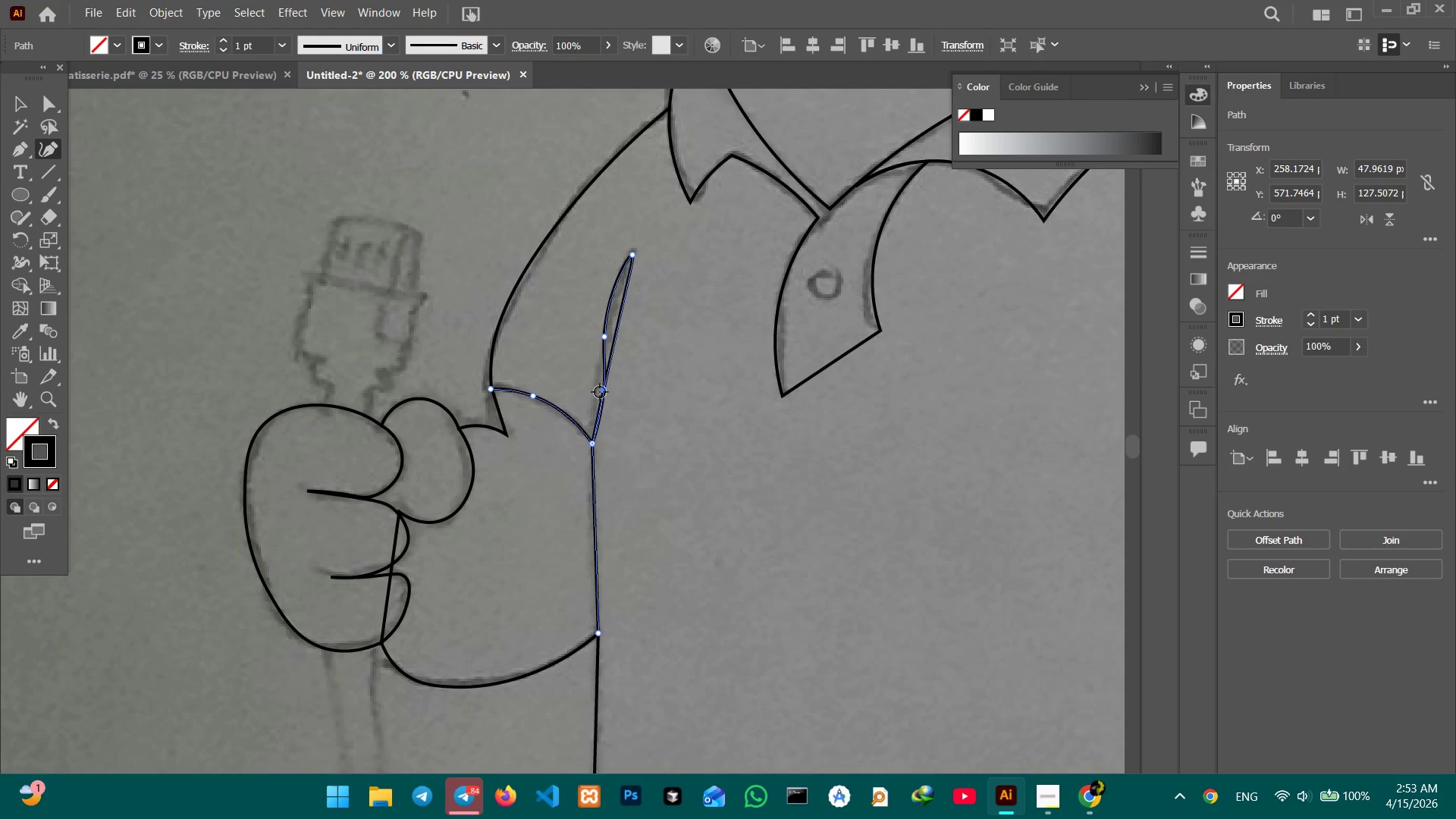 
key(Backspace)
 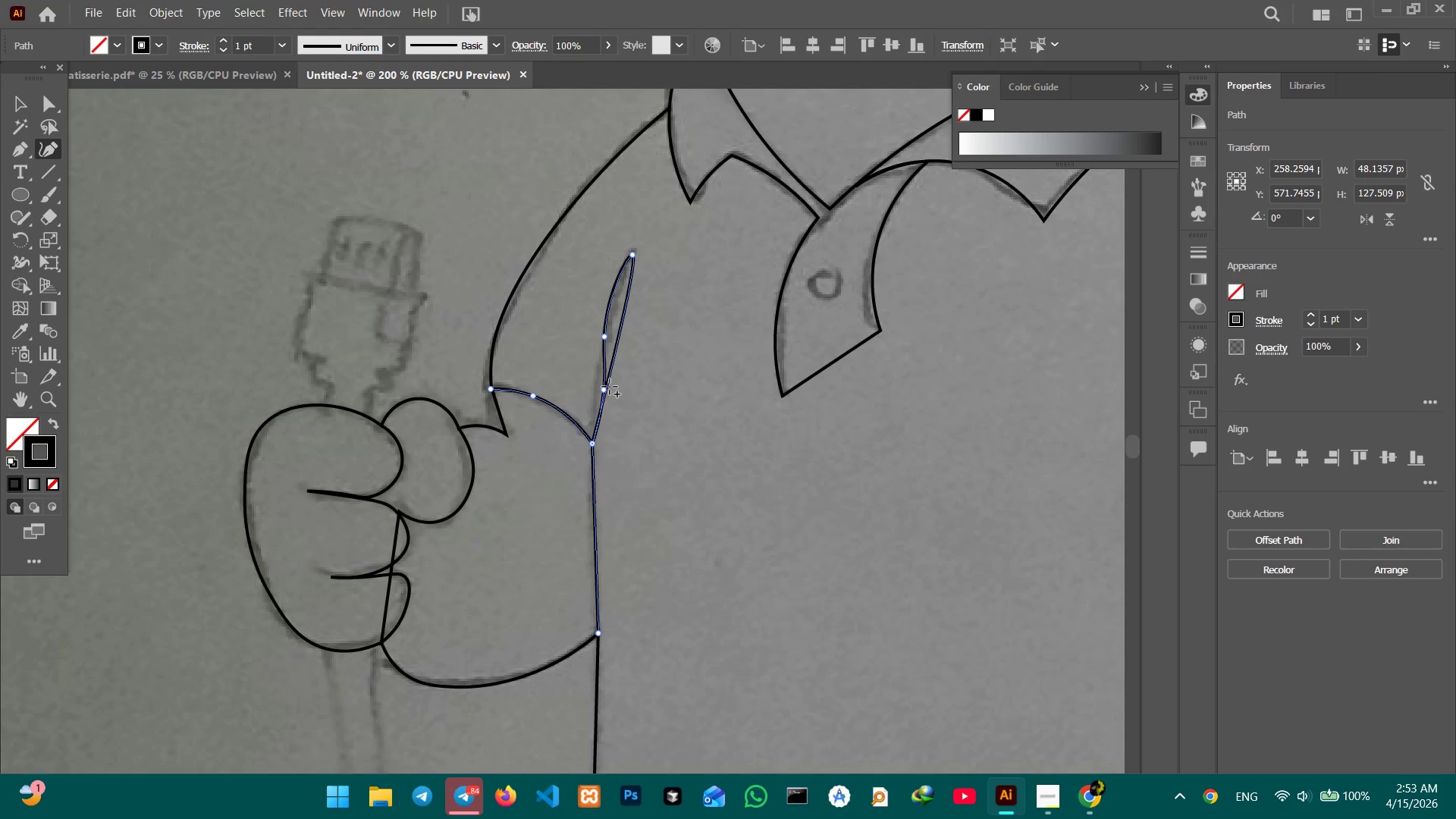 
left_click([602, 388])
 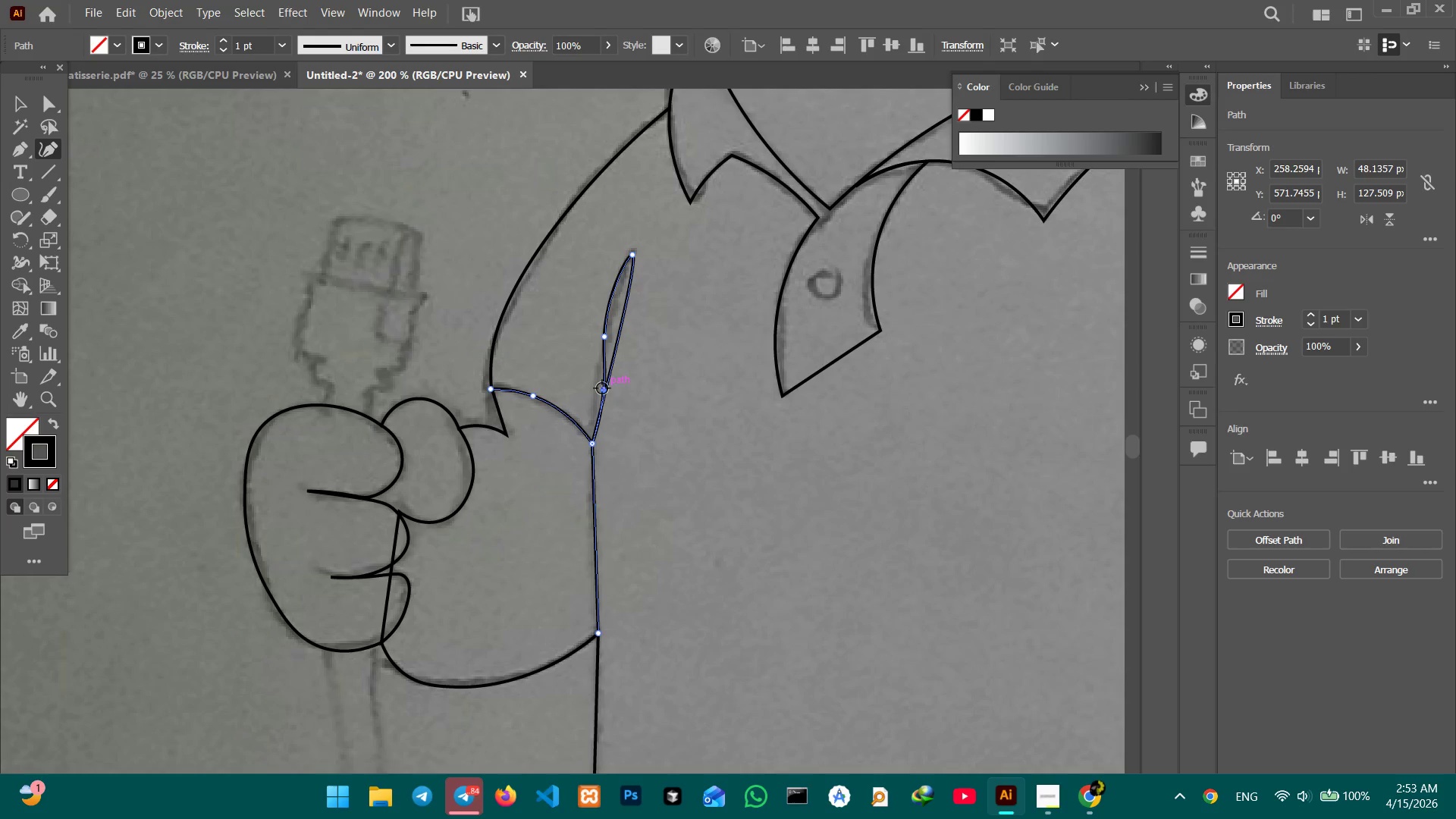 
key(Backspace)
 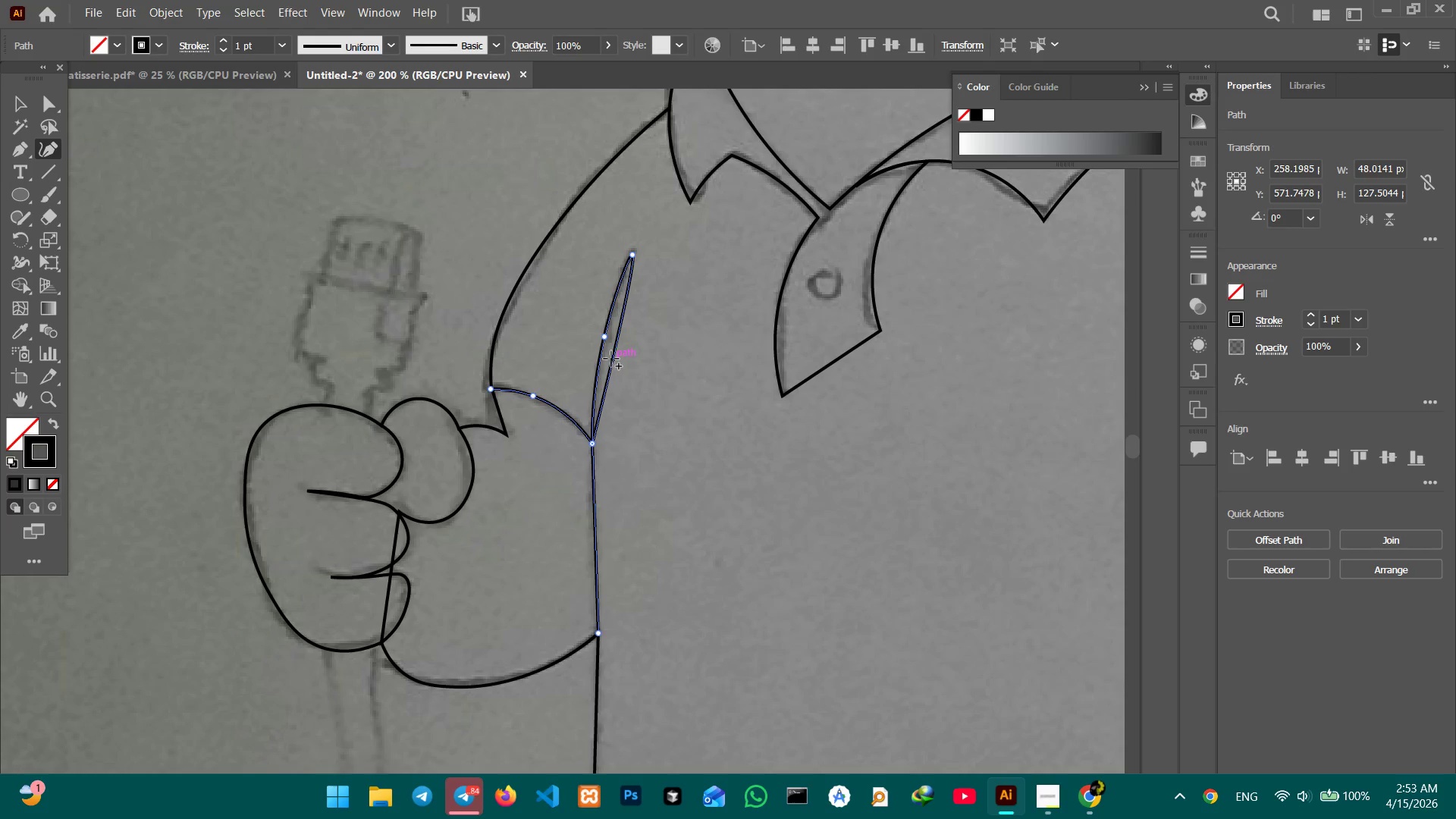 
key(Control+Z)
 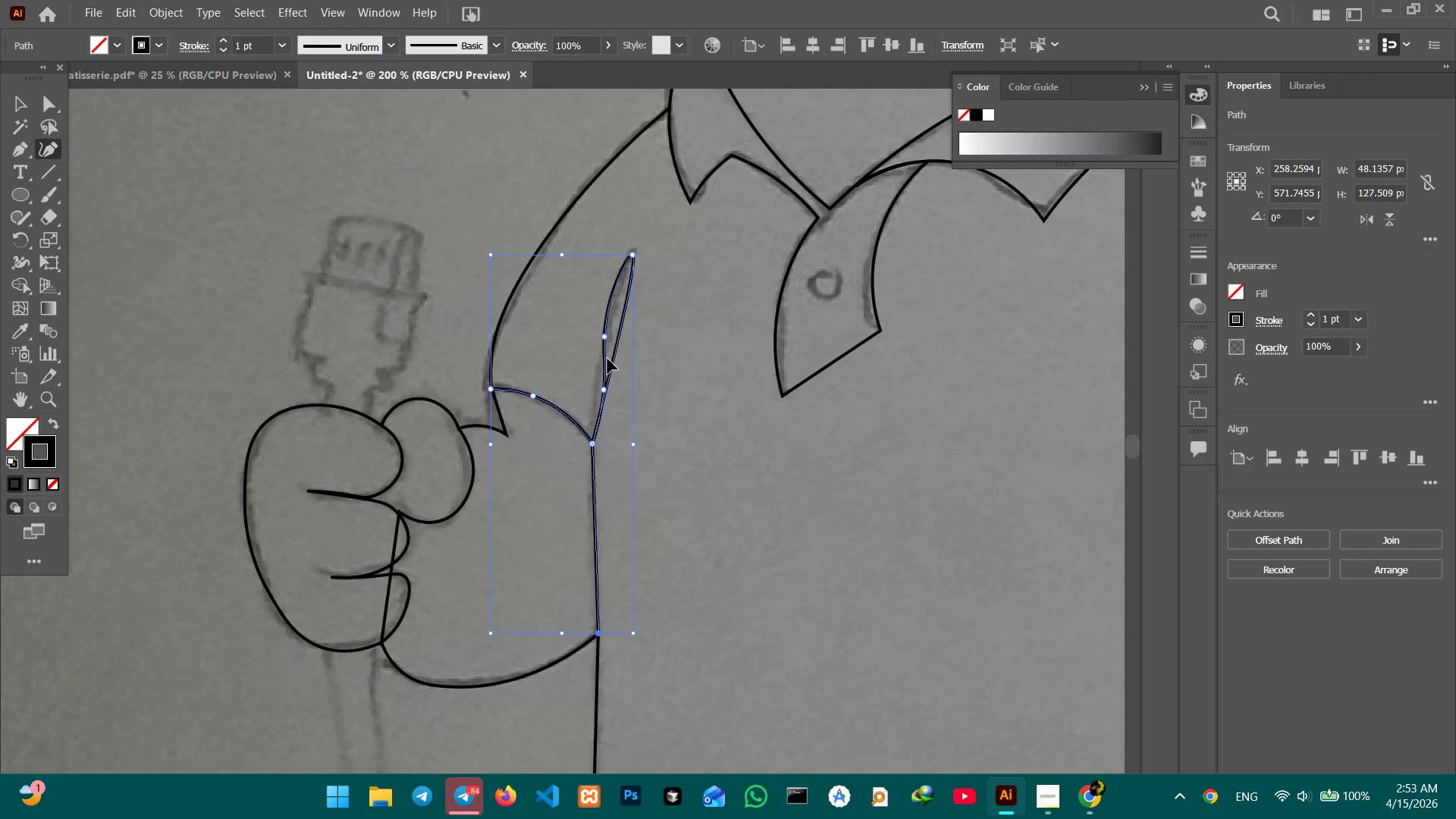 
key(Control+Z)
 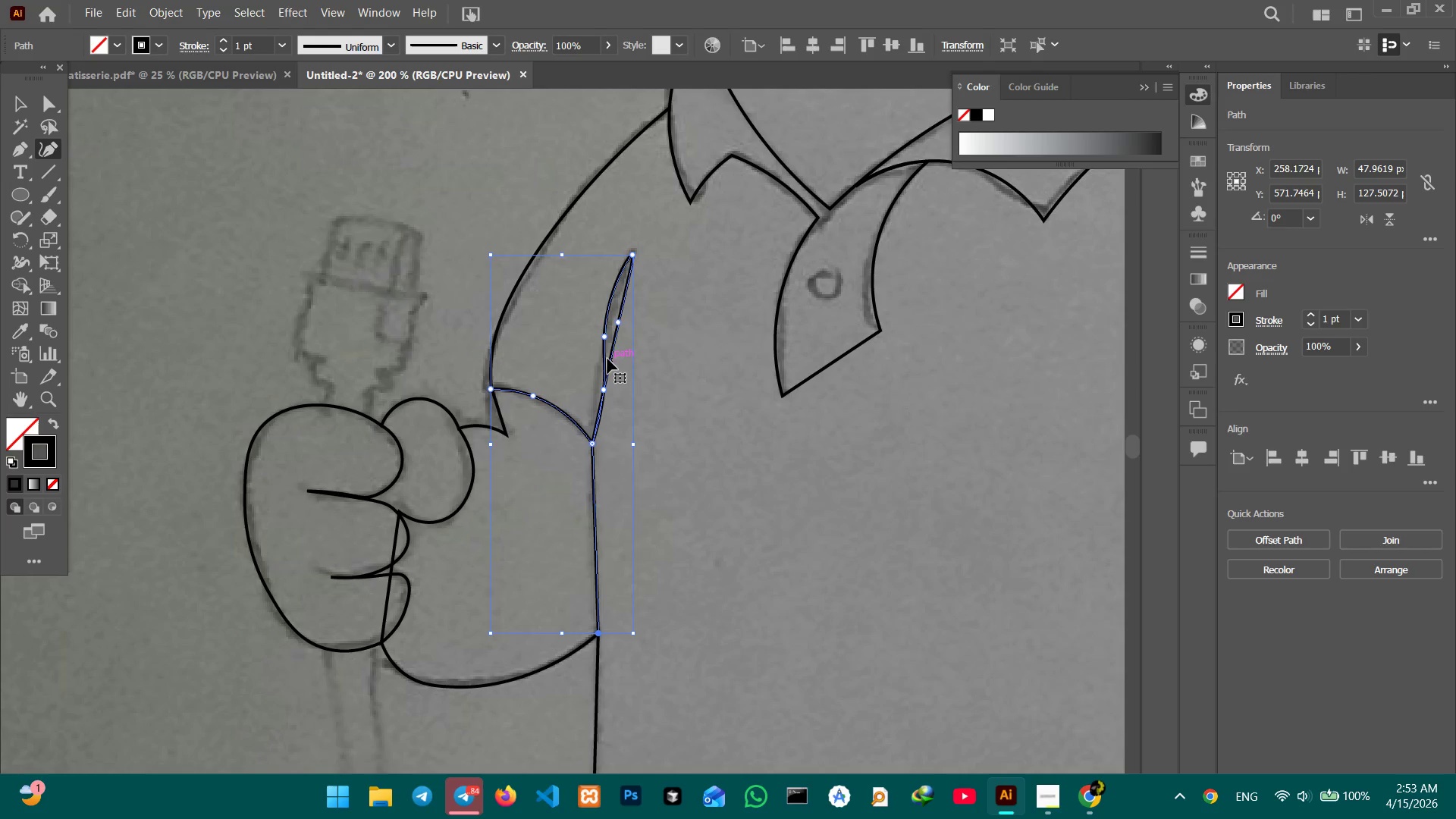 
key(Control+Z)
 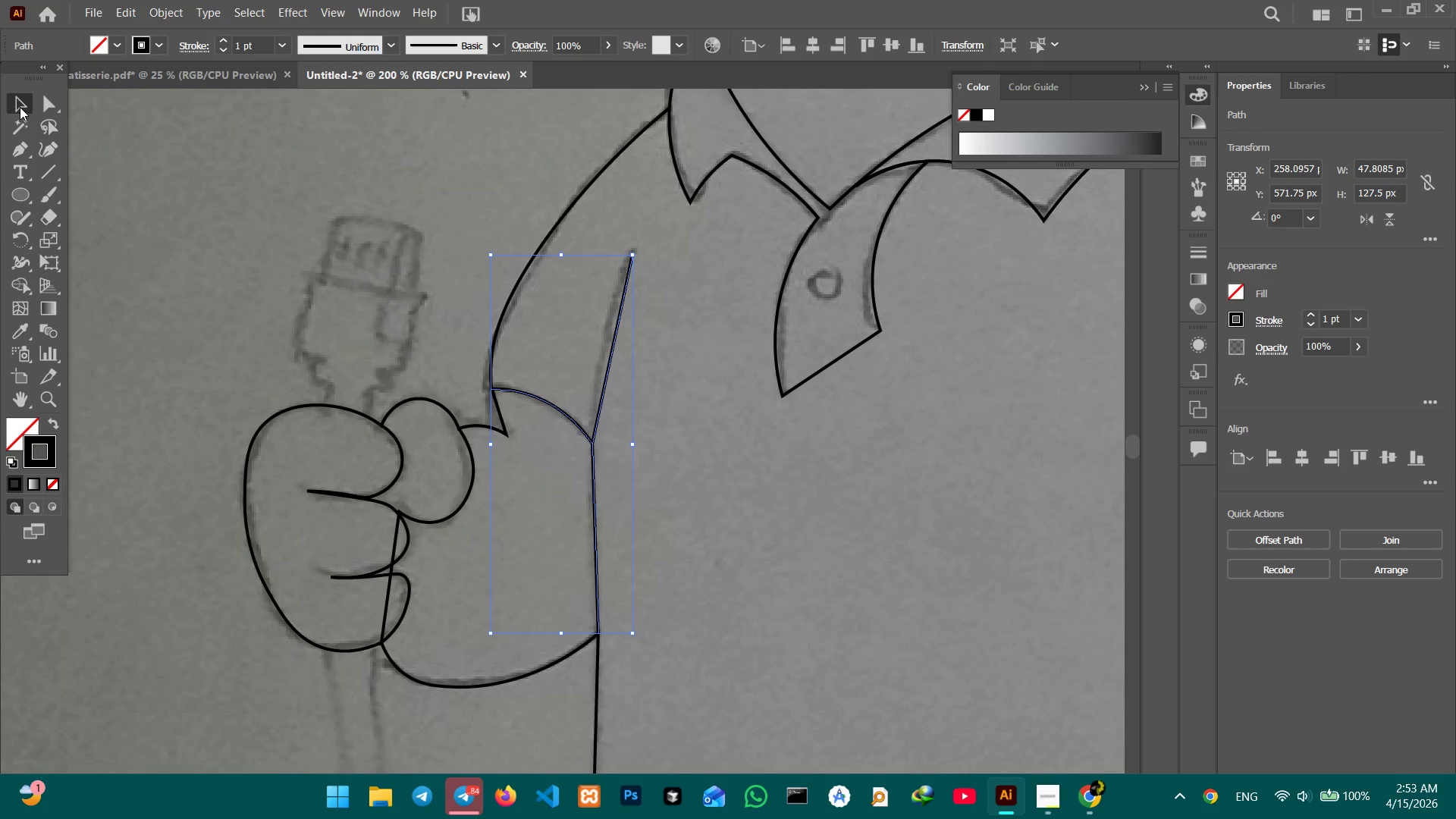 
double_click([470, 209])
 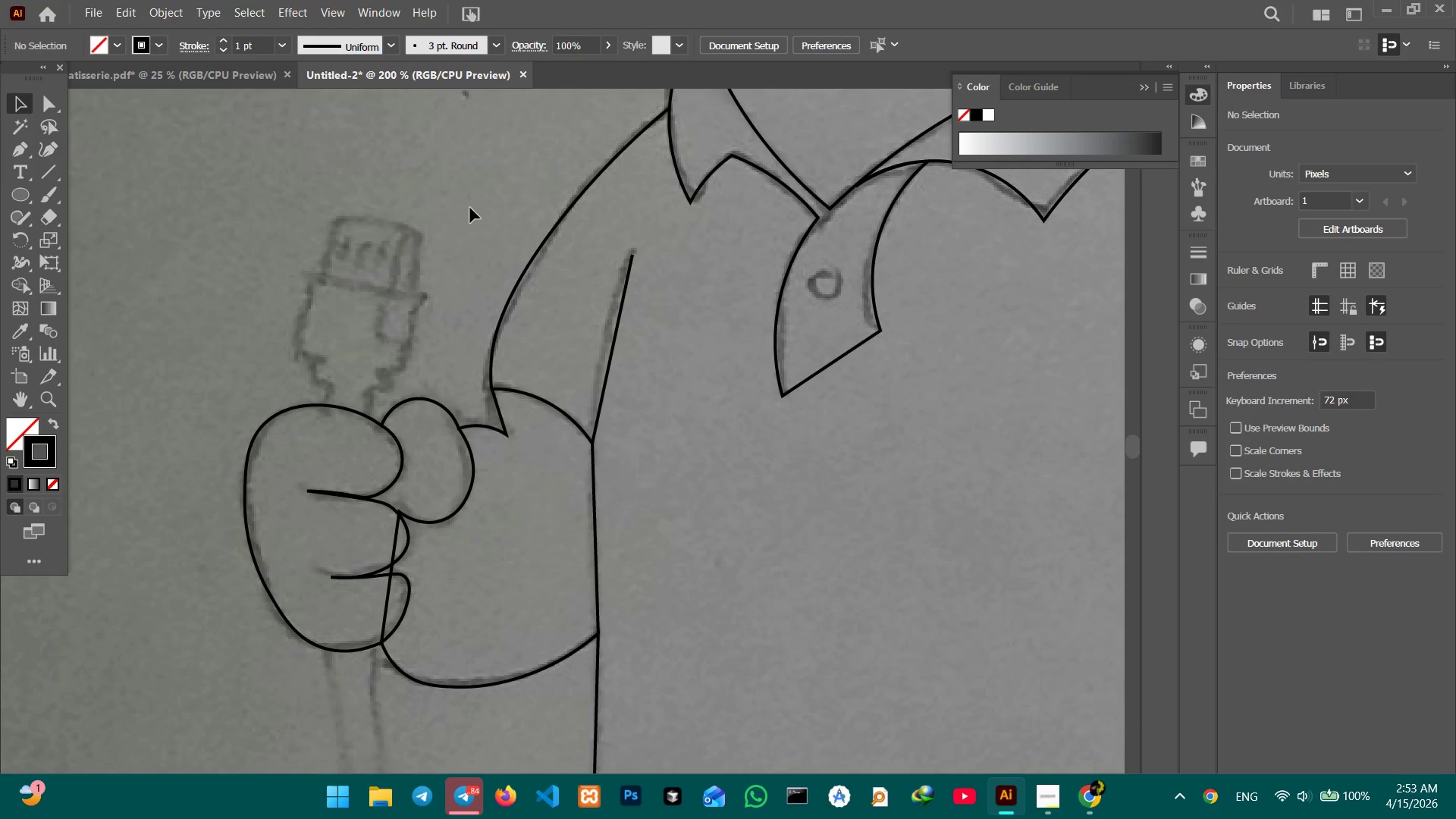 
hold_key(key=Space, duration=1.5)
 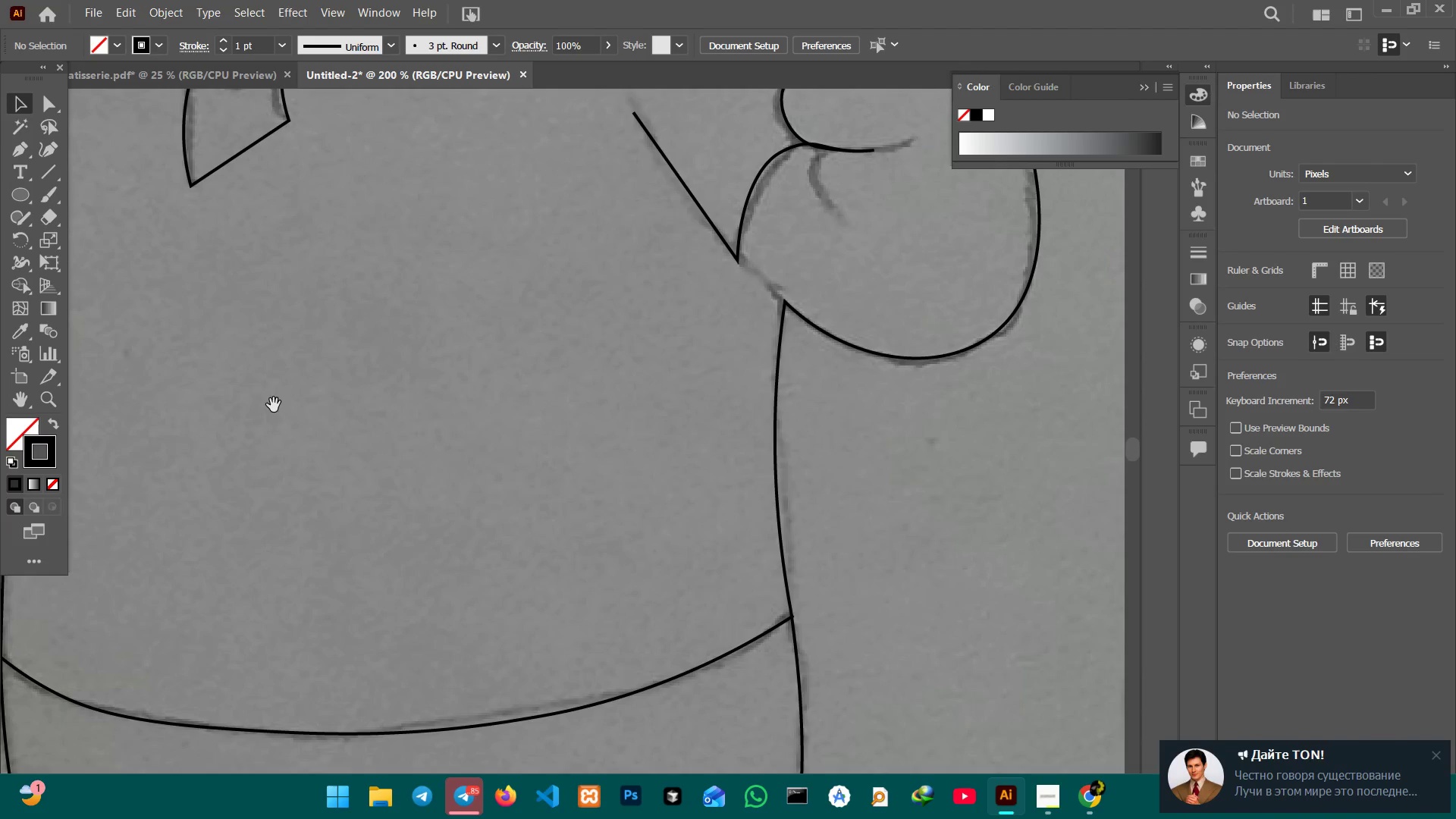 
left_click_drag(start_coordinate=[563, 347], to_coordinate=[545, 176])
 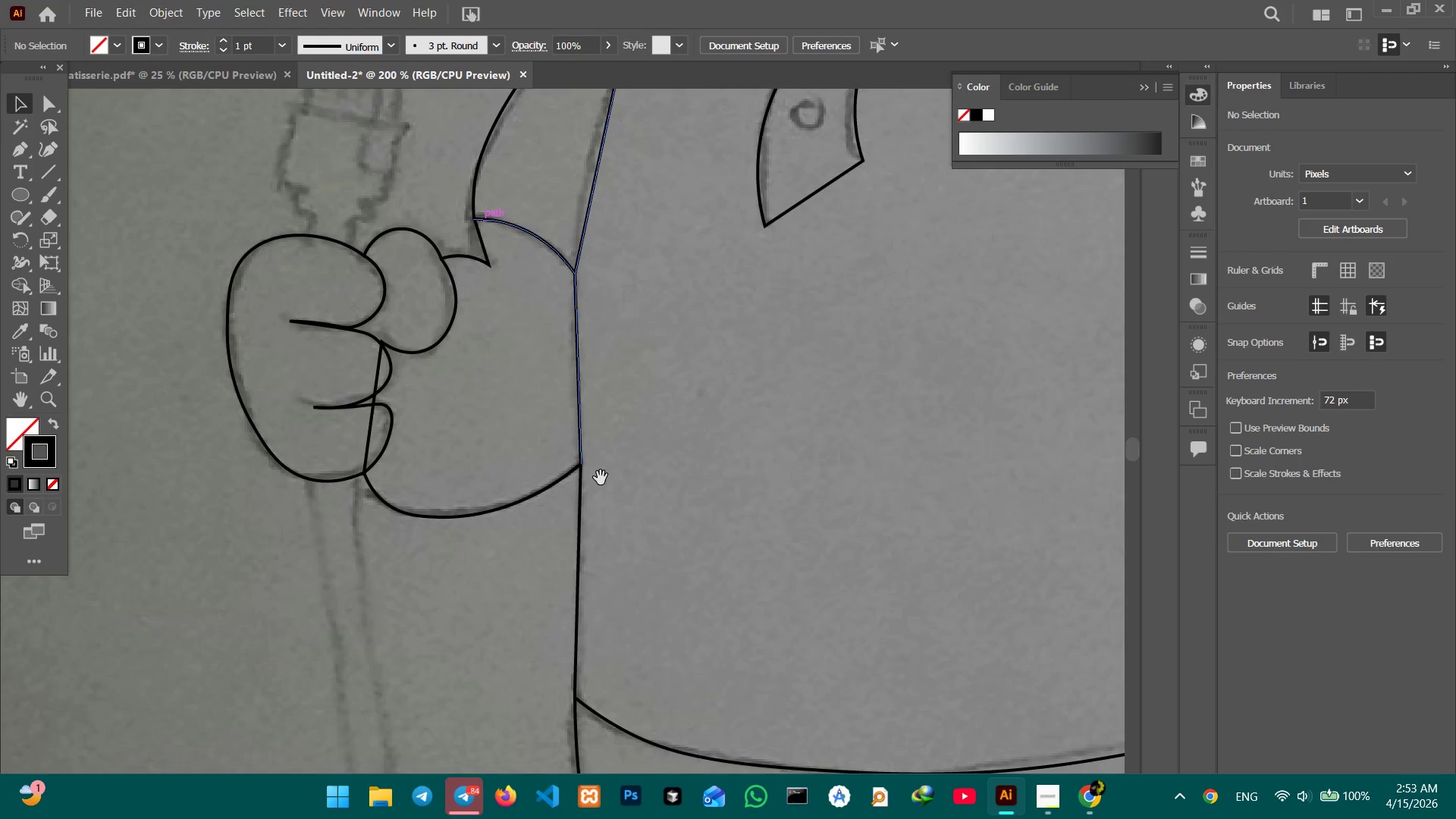 
left_click_drag(start_coordinate=[611, 522], to_coordinate=[608, 324])
 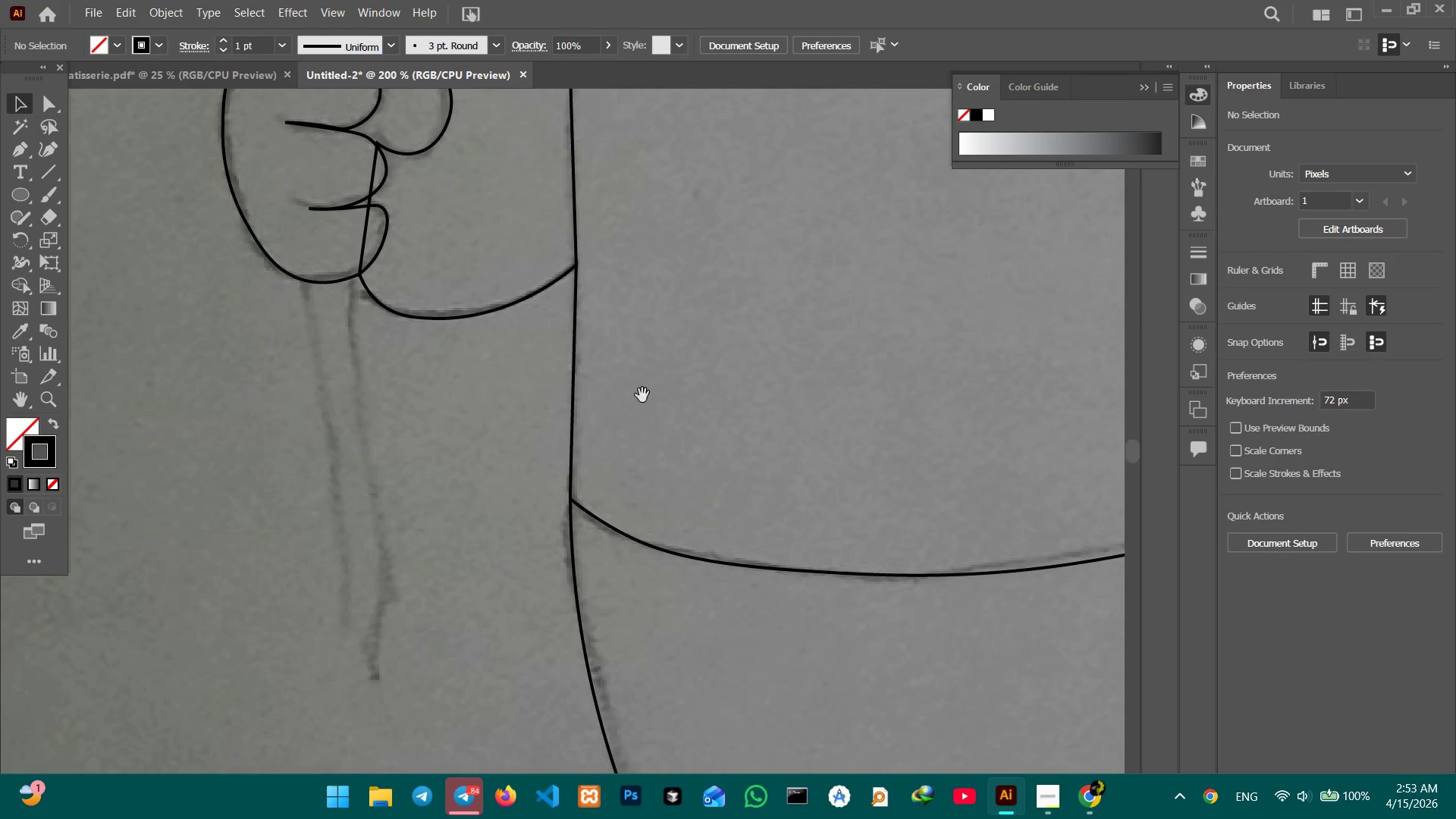 
left_click_drag(start_coordinate=[649, 403], to_coordinate=[81, 560])
 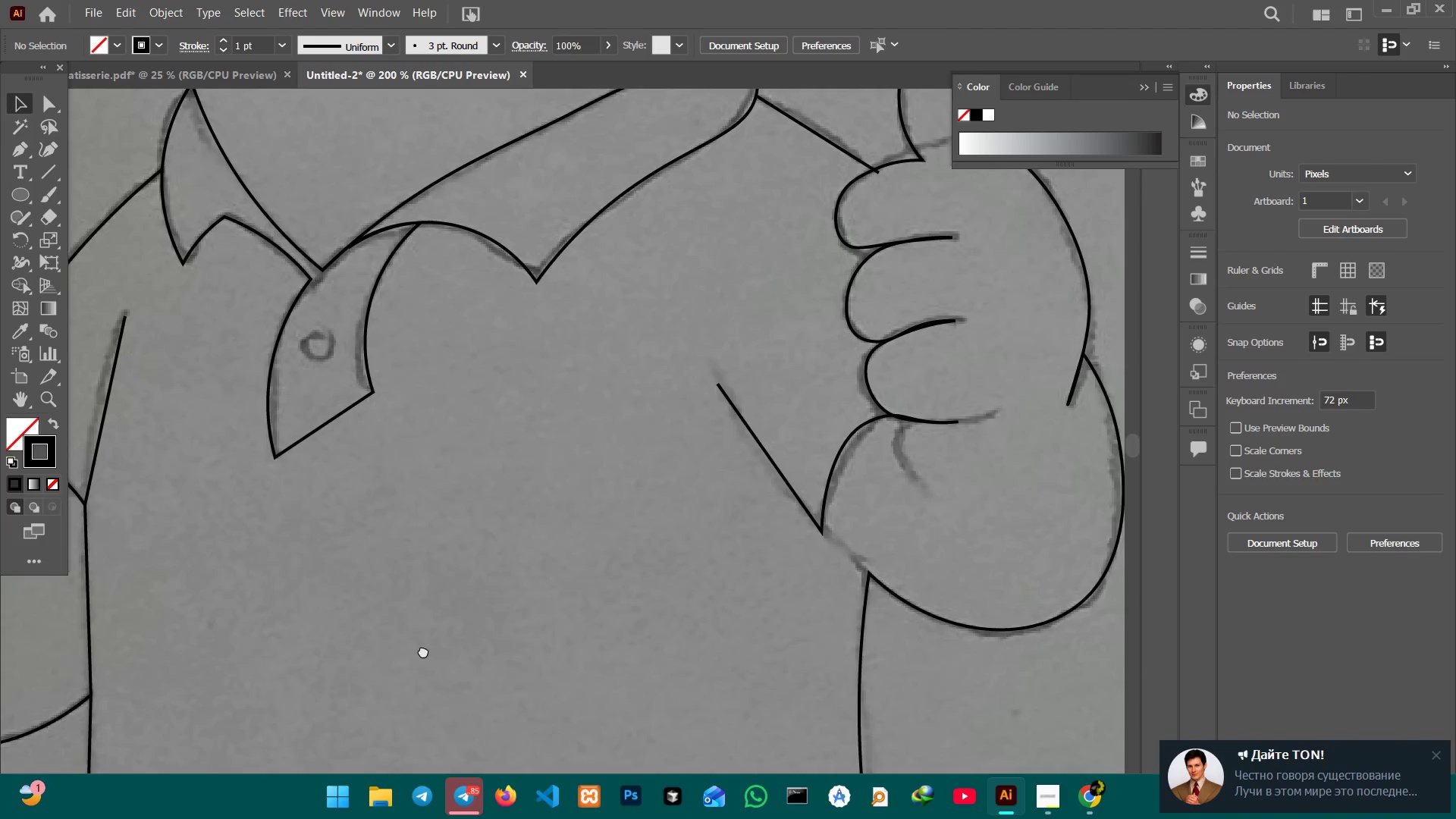 
hold_key(key=Space, duration=1.5)
 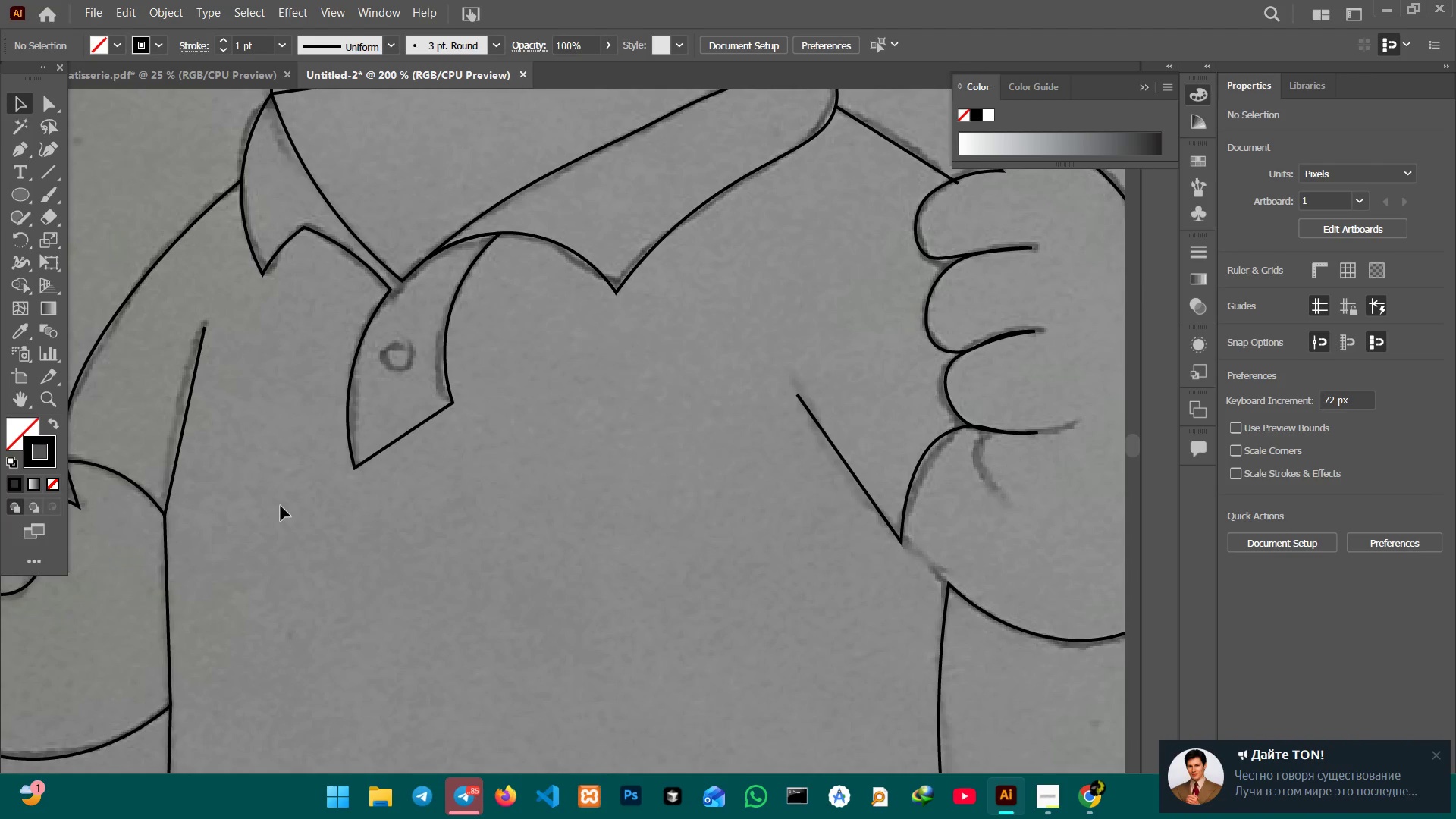 
left_click_drag(start_coordinate=[334, 378], to_coordinate=[498, 660])
 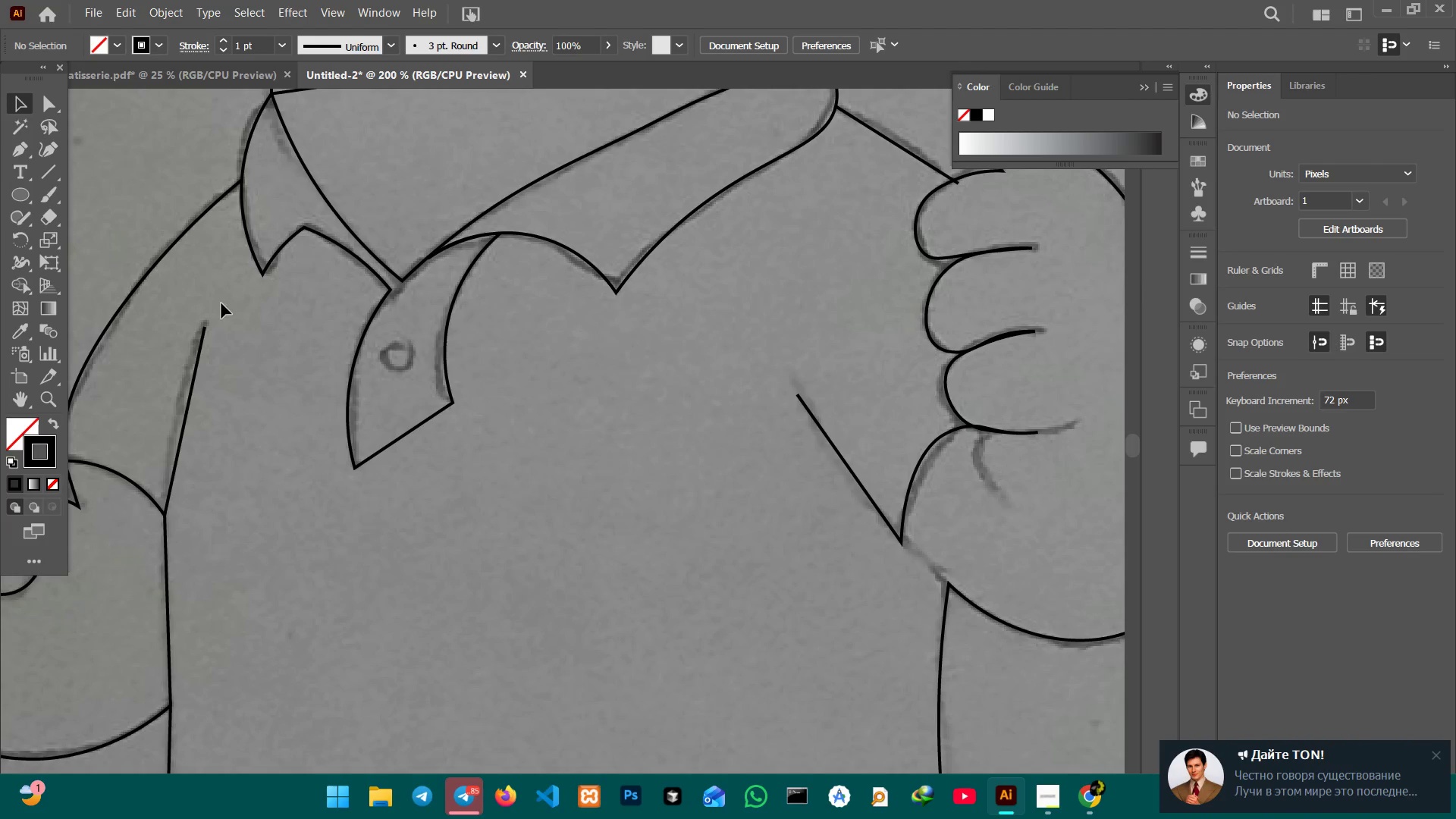 
key(Space)
 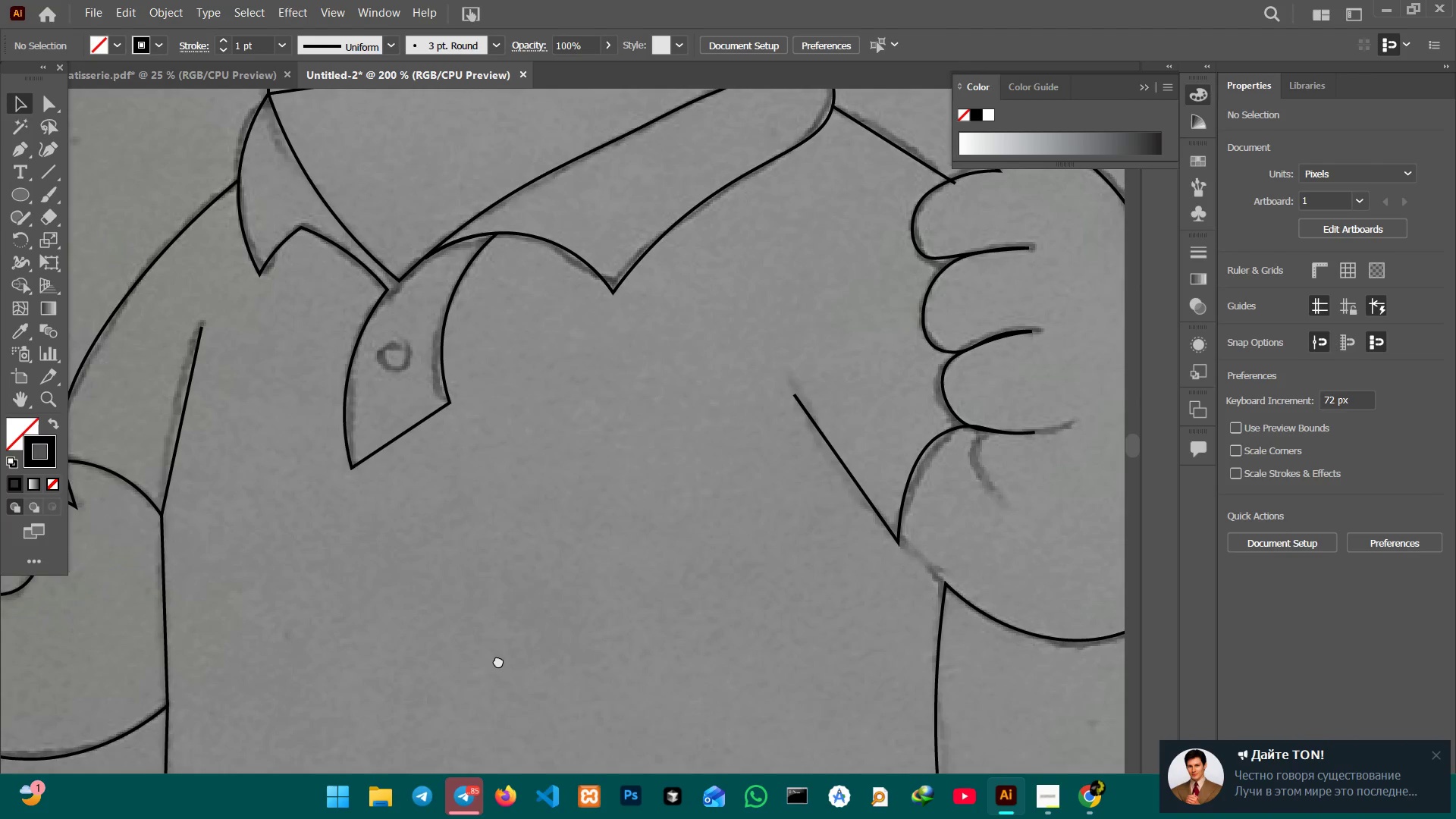 
key(Space)
 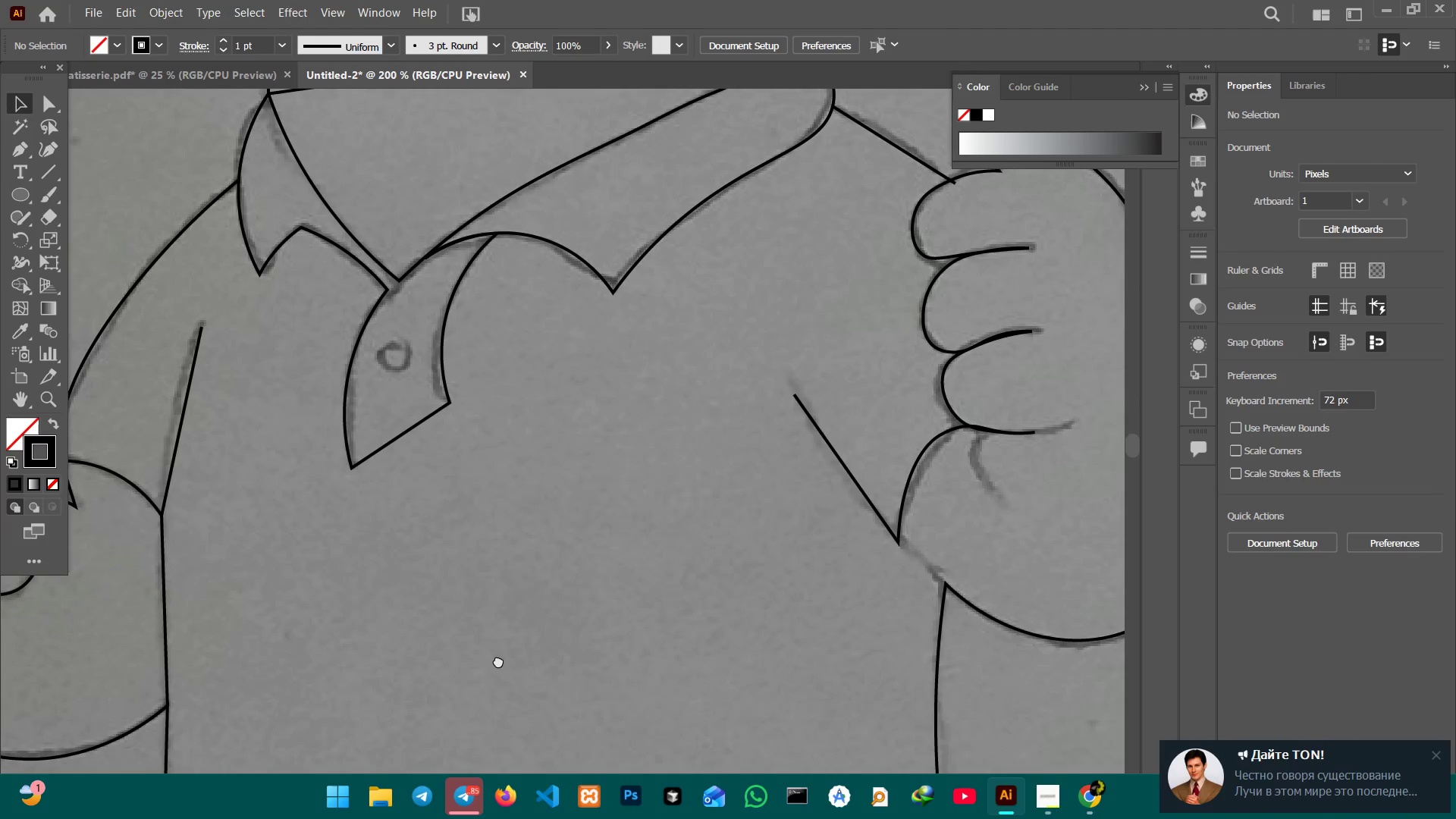 
key(Space)
 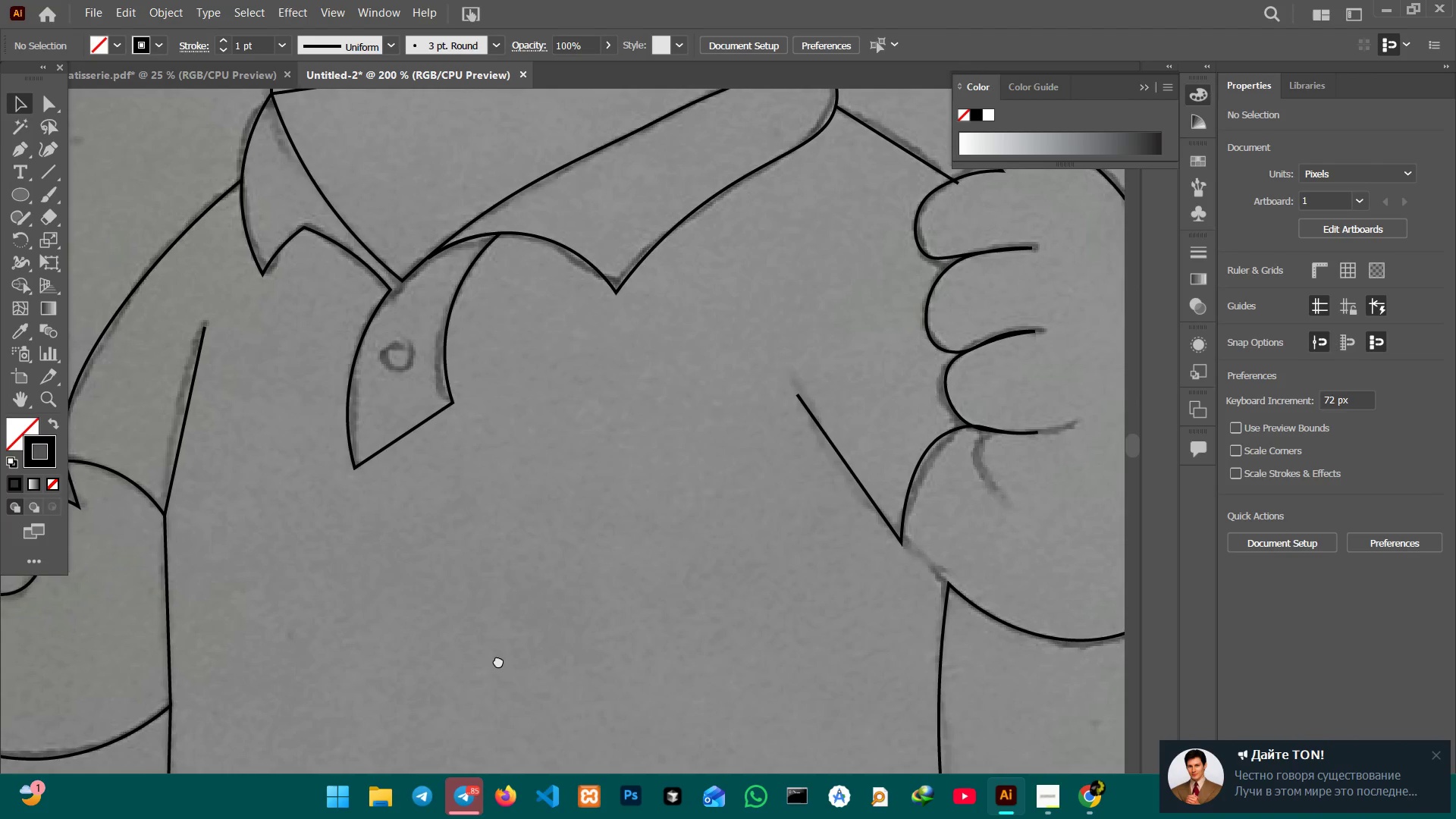 
key(Space)
 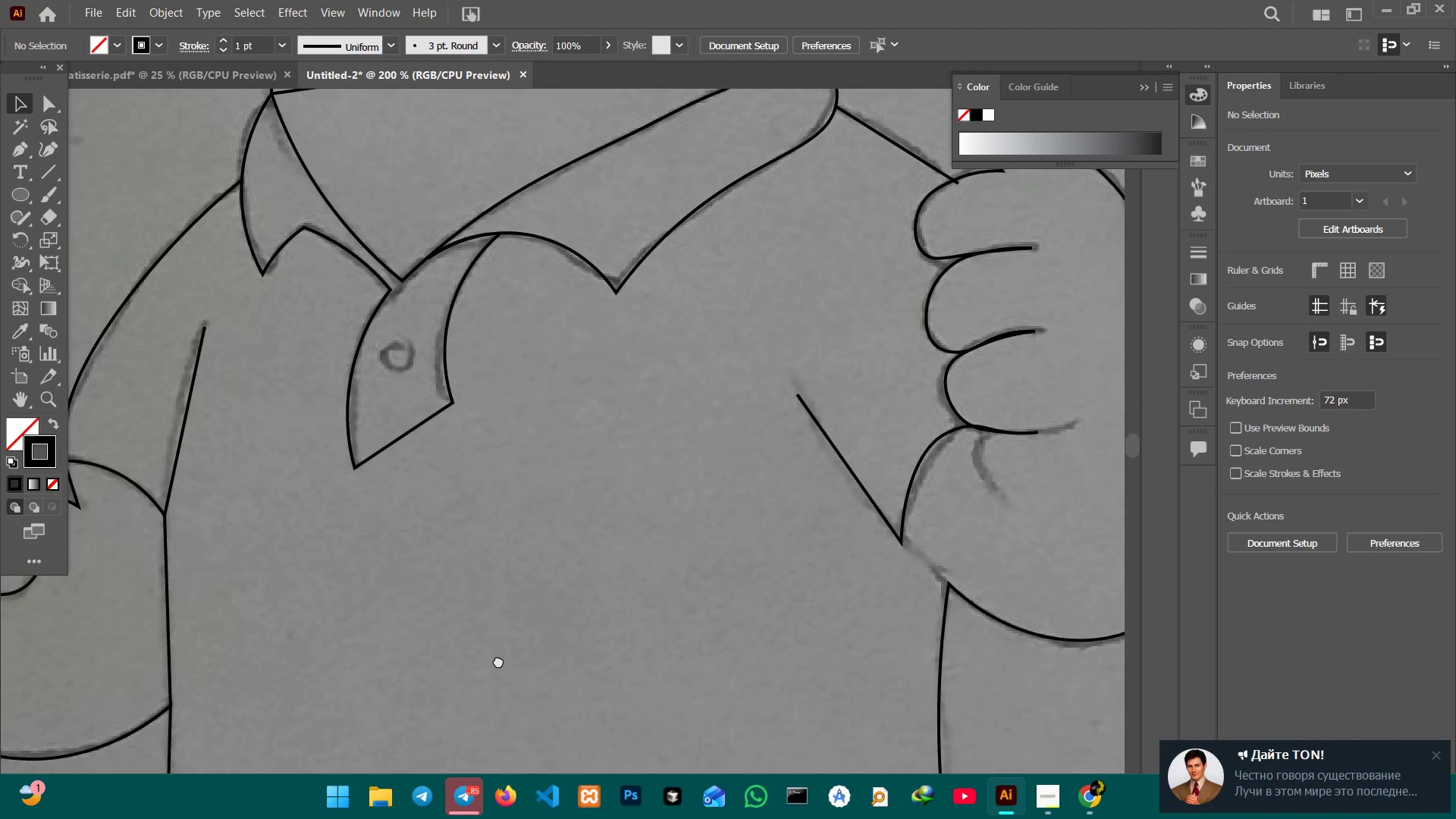 
key(Space)
 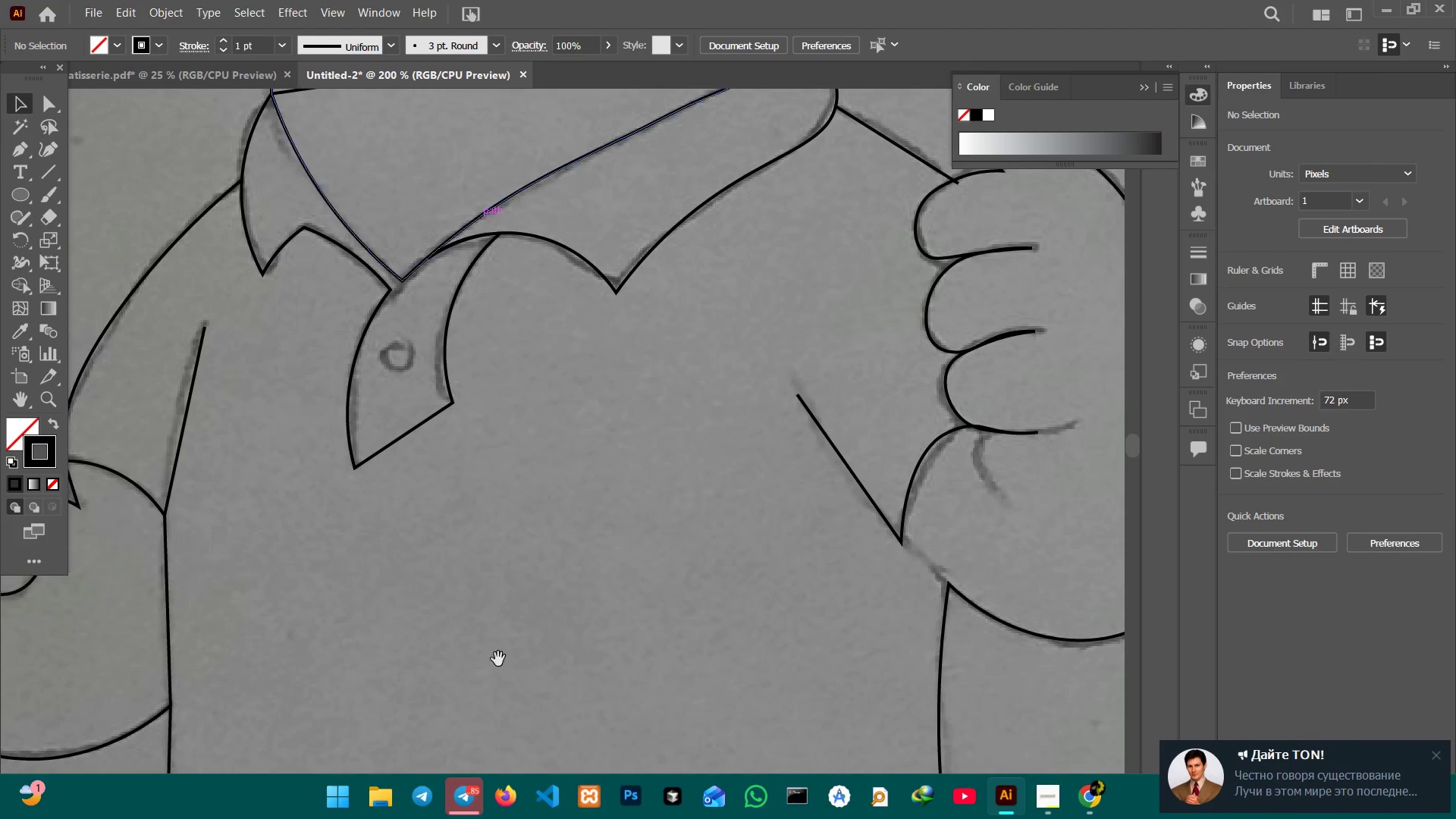 
key(Space)
 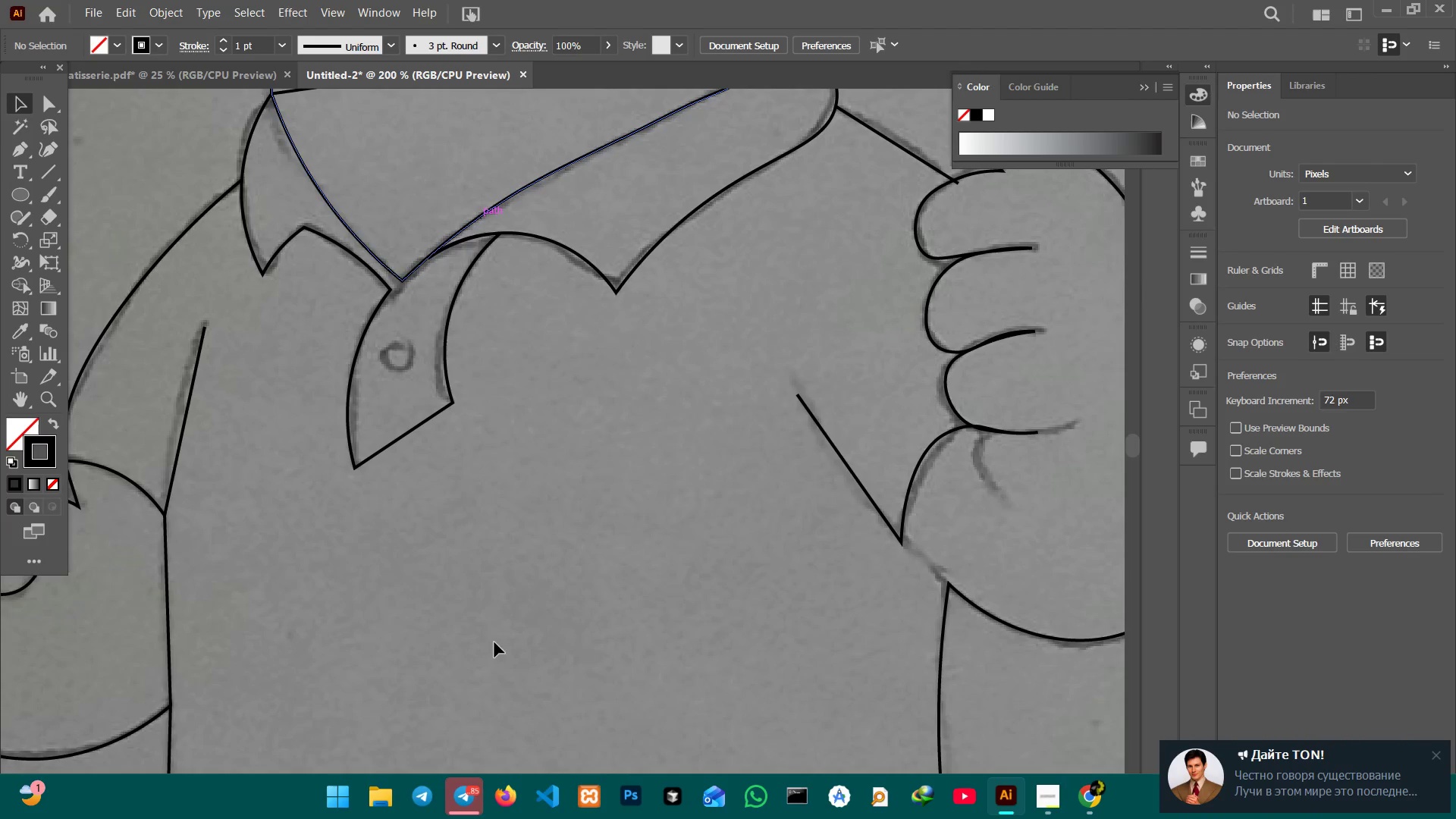 
hold_key(key=Space, duration=4.86)
 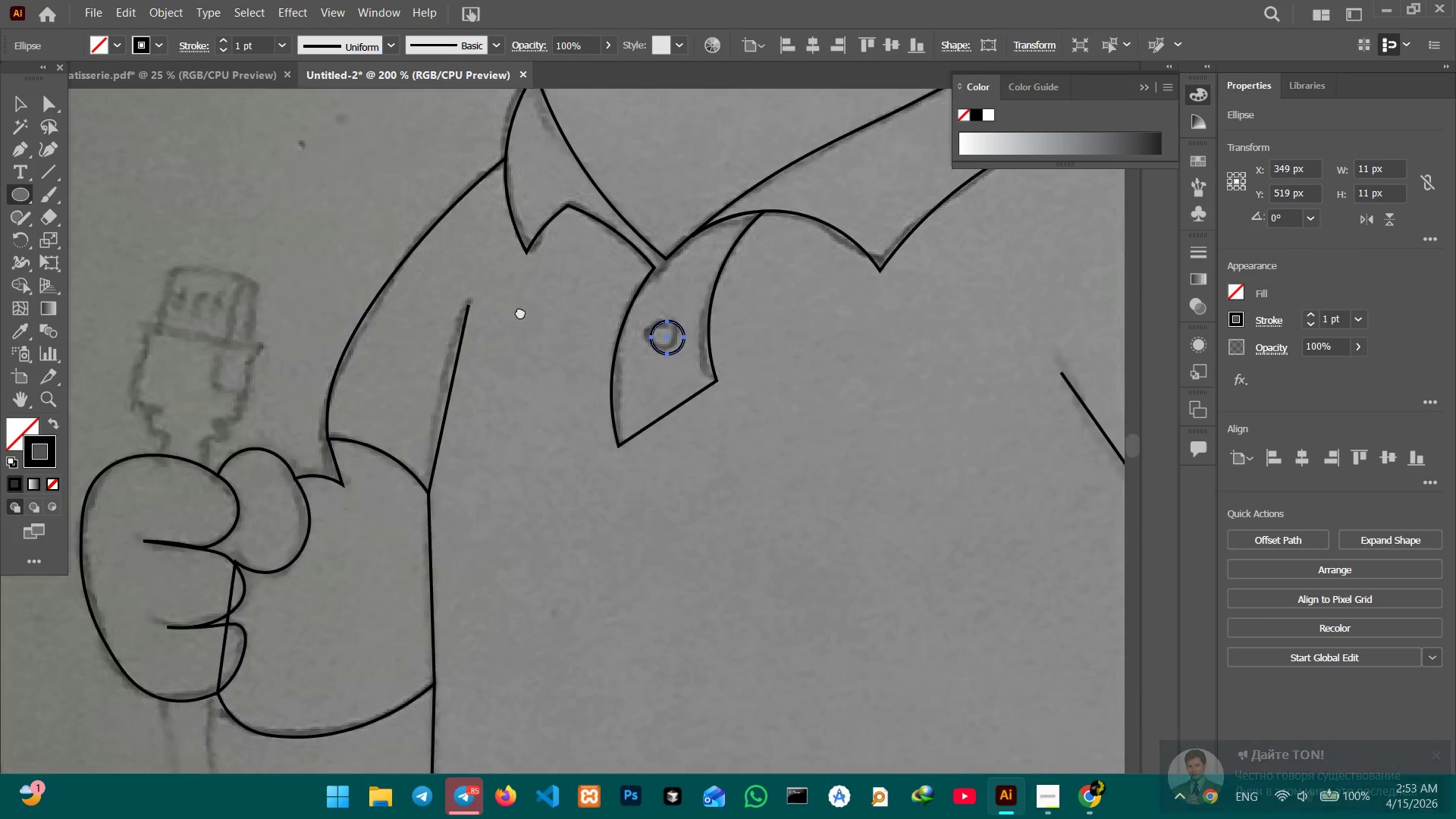 
left_click_drag(start_coordinate=[28, 197], to_coordinate=[32, 201])
 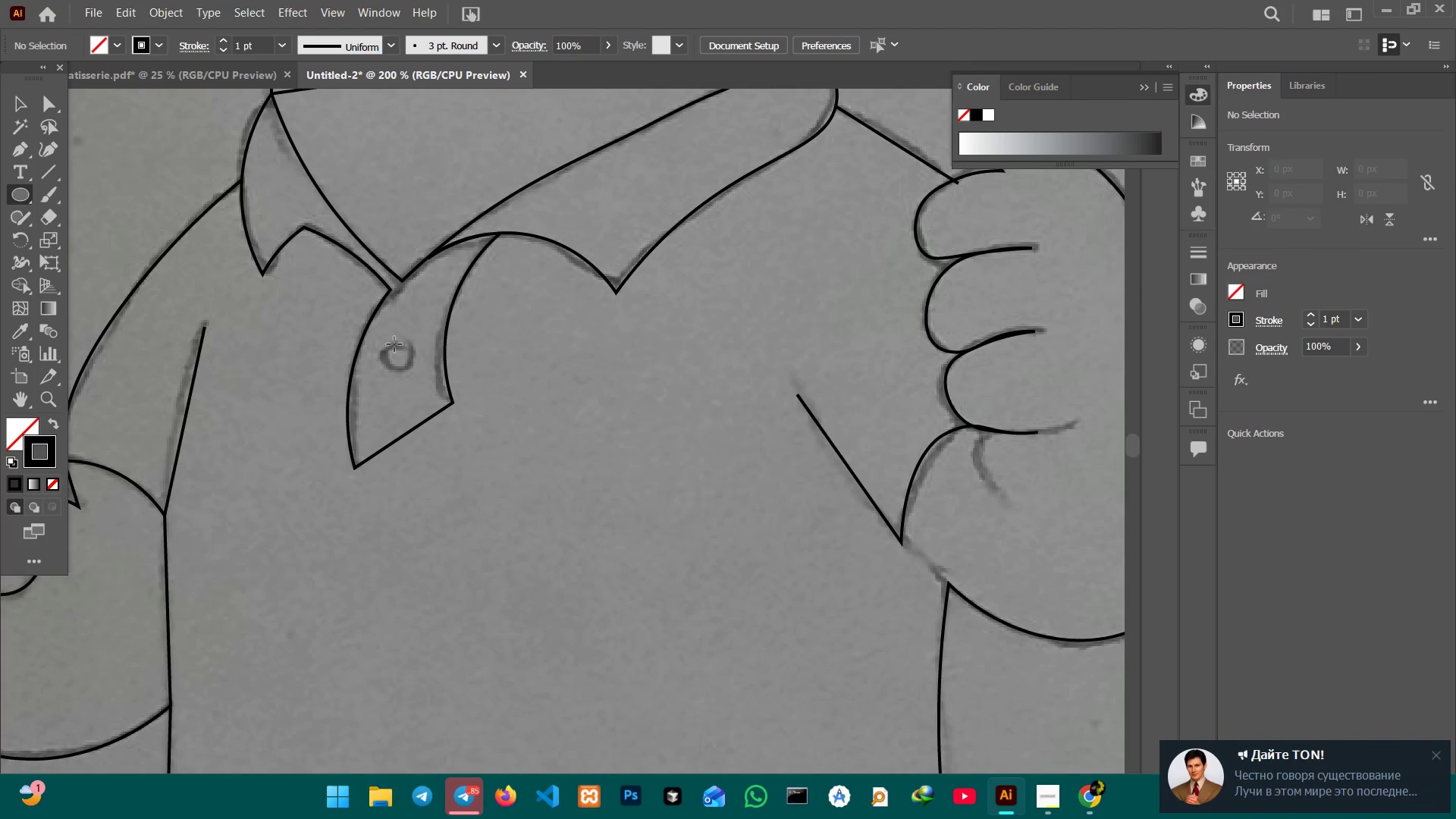 
left_click_drag(start_coordinate=[388, 344], to_coordinate=[419, 375])
 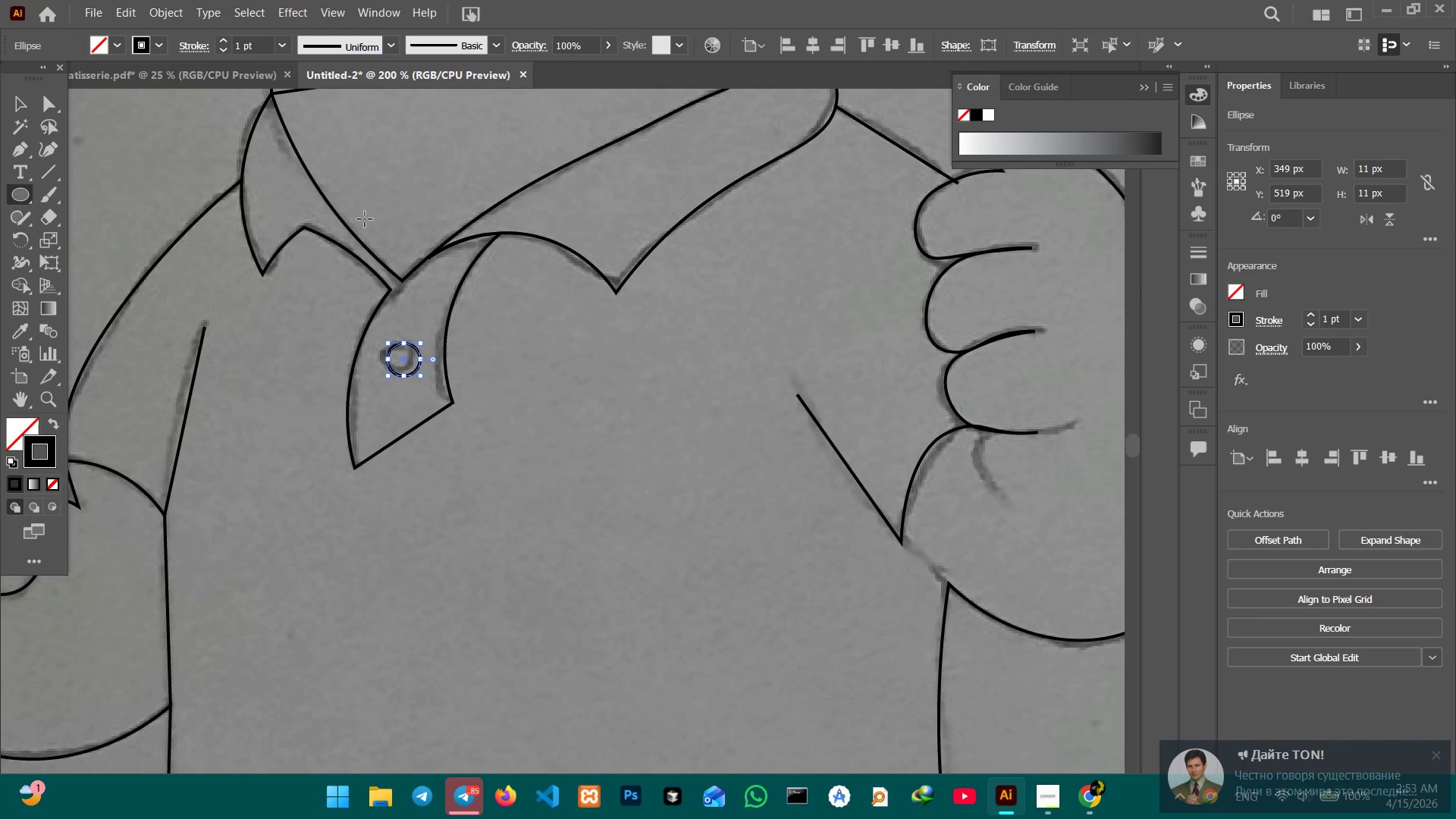 
hold_key(key=Space, duration=1.5)
 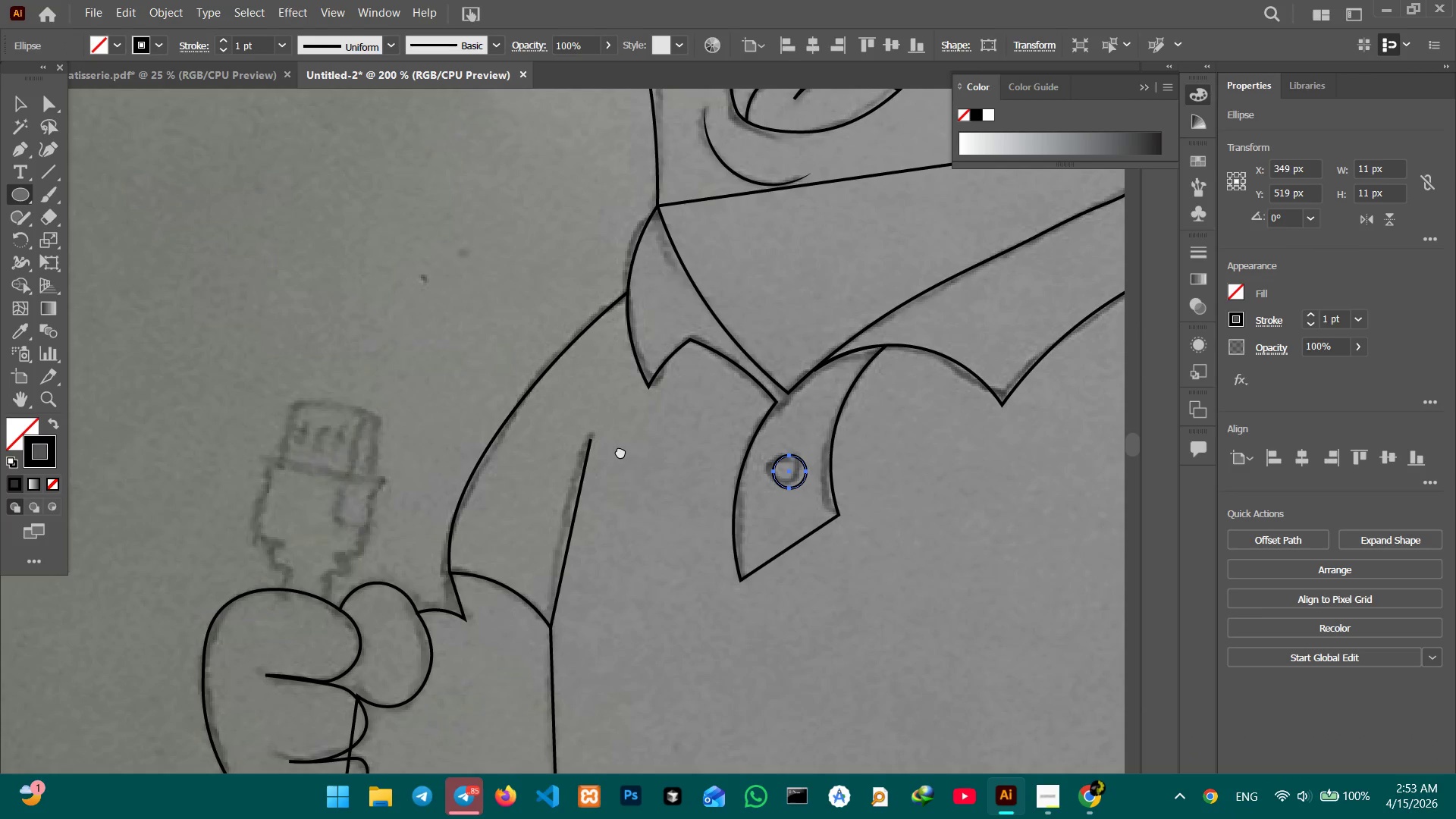 
left_click_drag(start_coordinate=[237, 339], to_coordinate=[736, 180])
 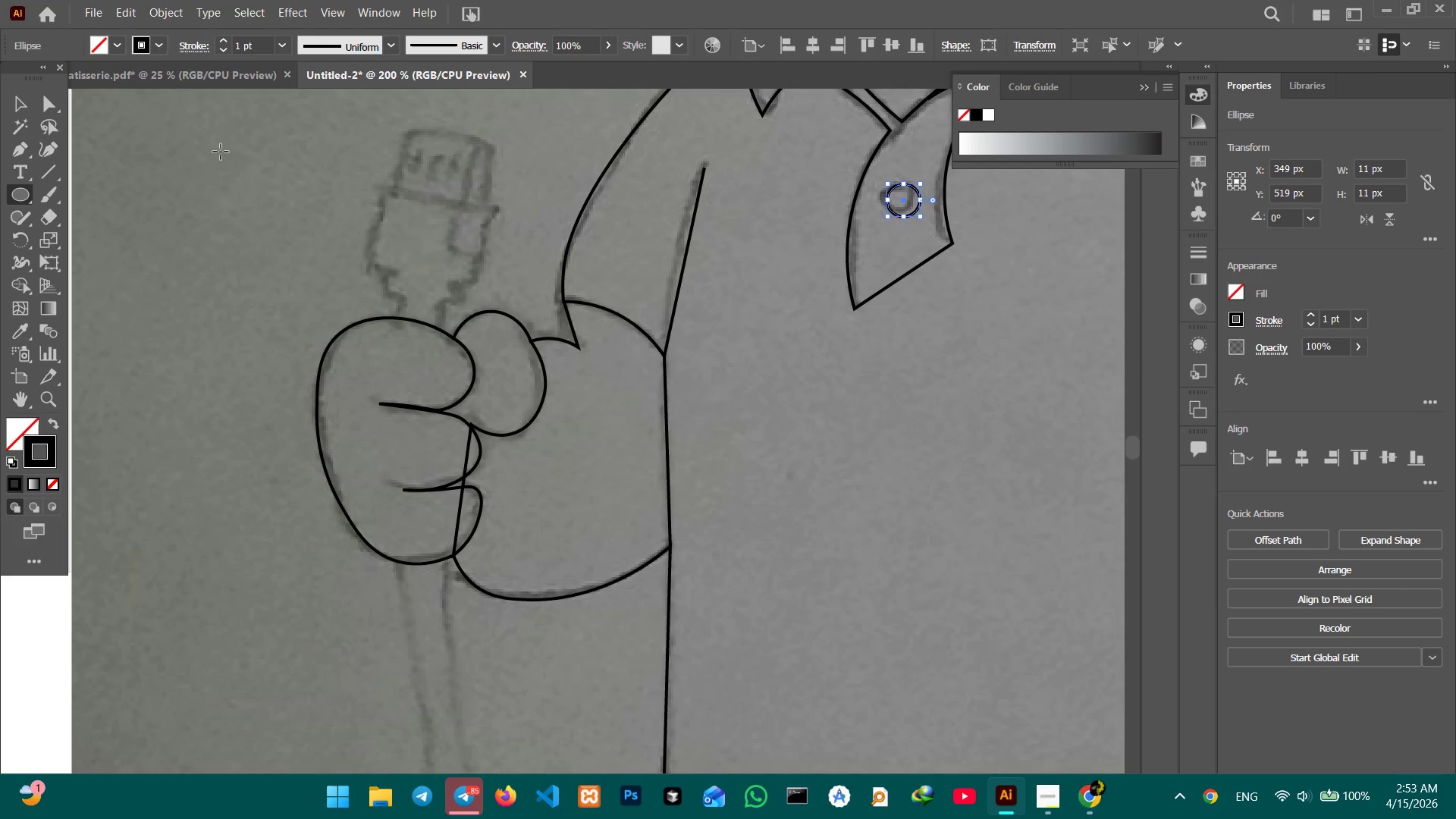 
hold_key(key=Space, duration=1.52)
 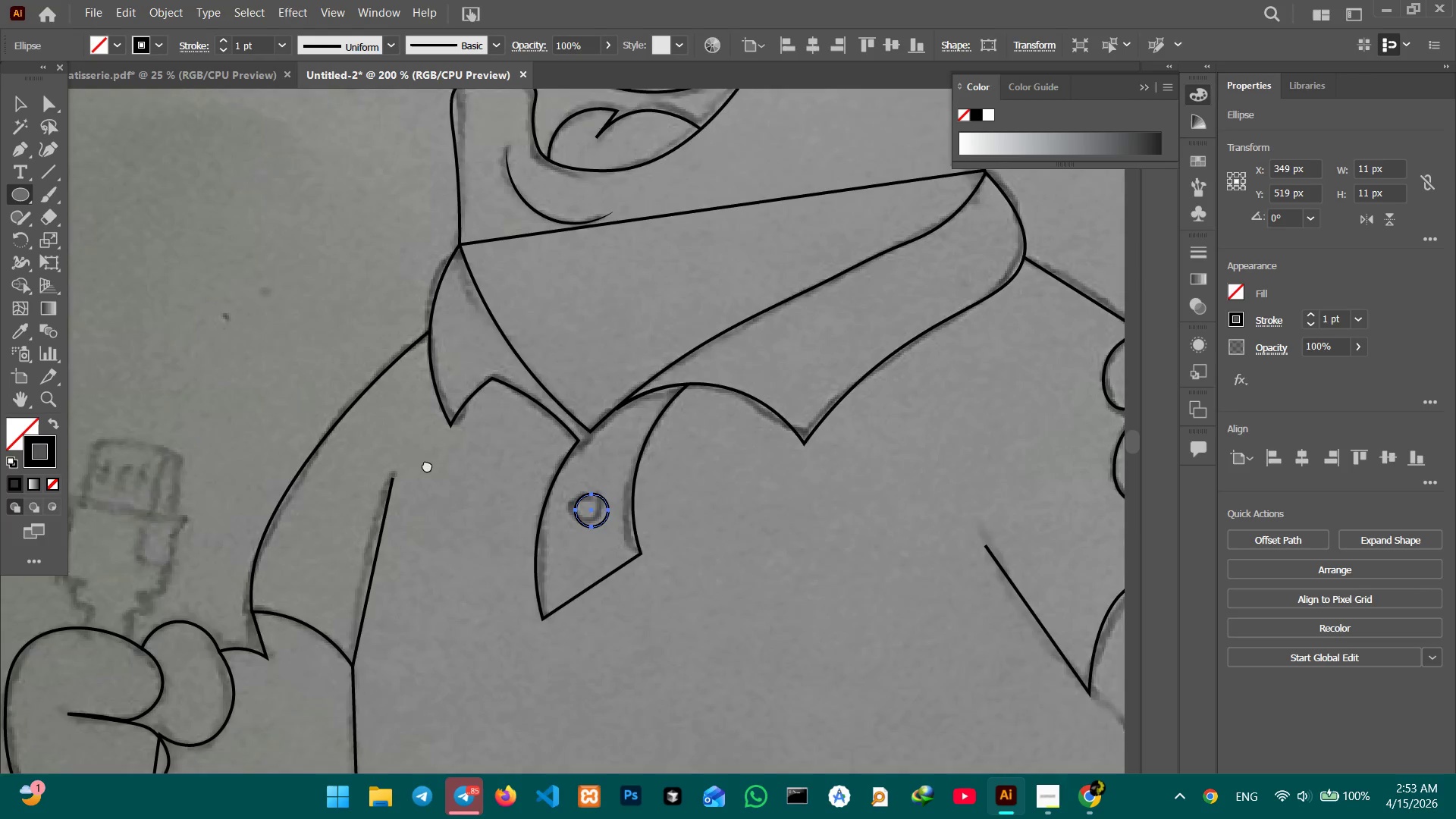 
hold_key(key=Space, duration=1.5)
 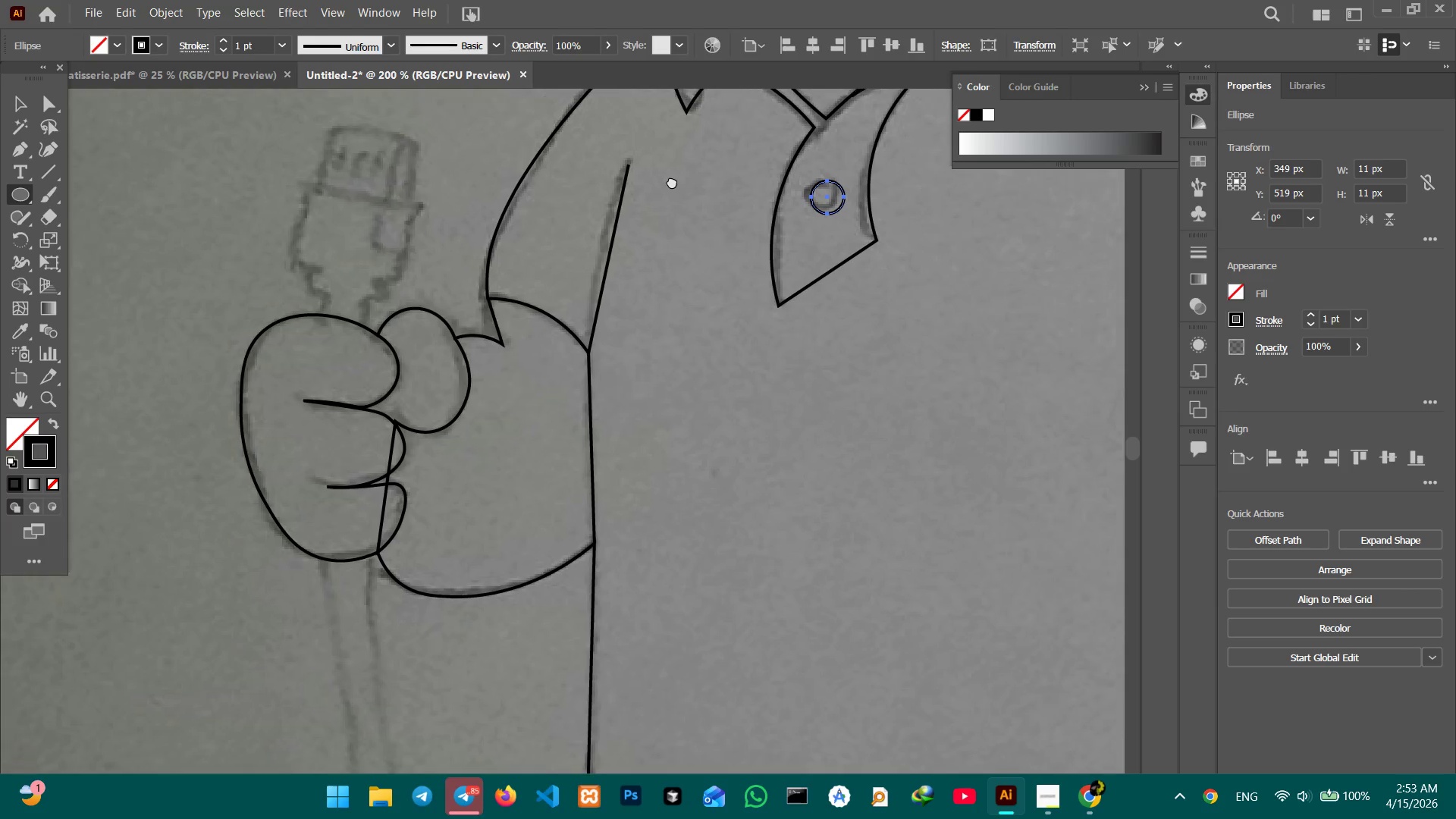 
hold_key(key=Space, duration=0.88)
 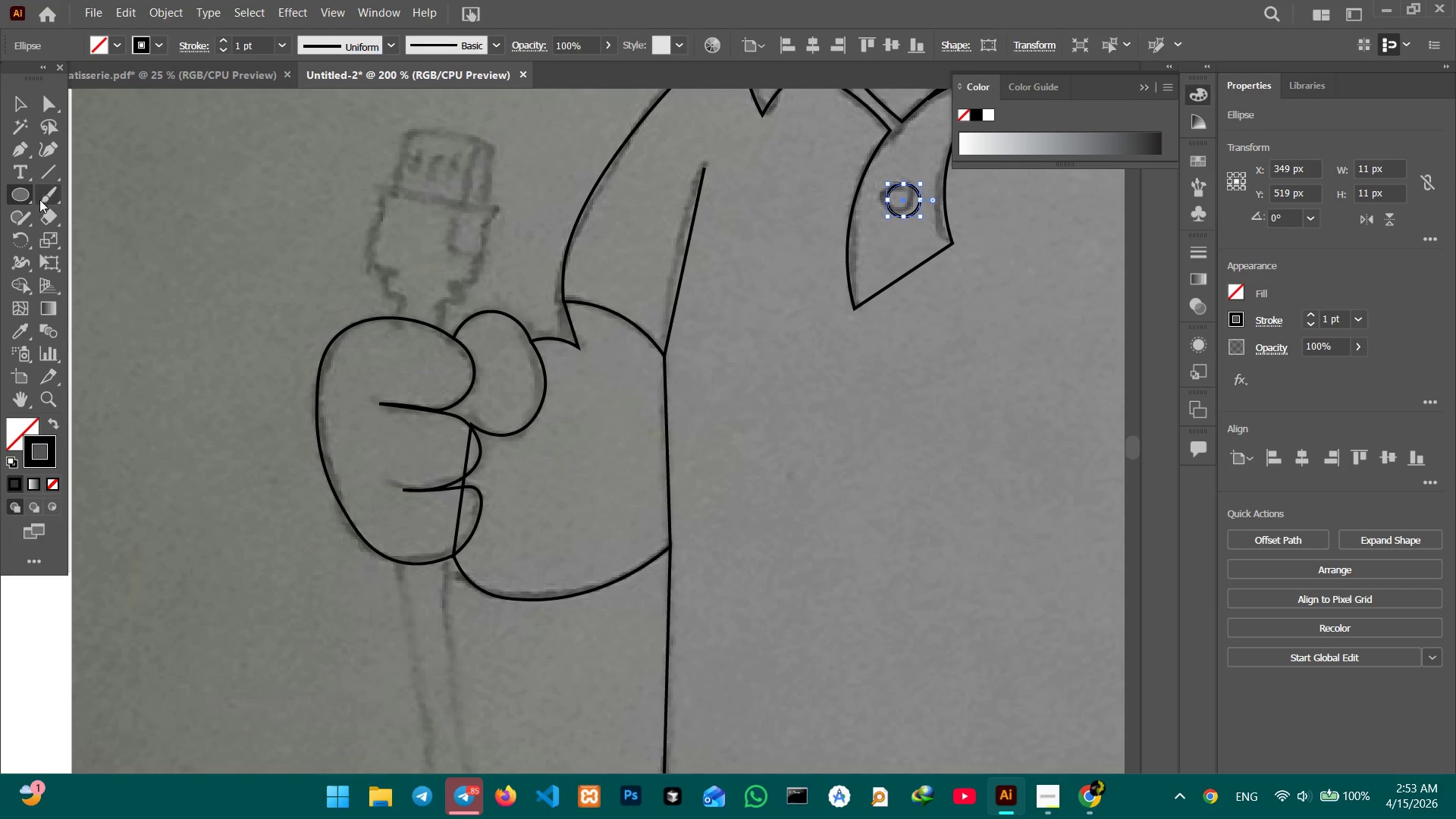 
right_click([17, 198])
 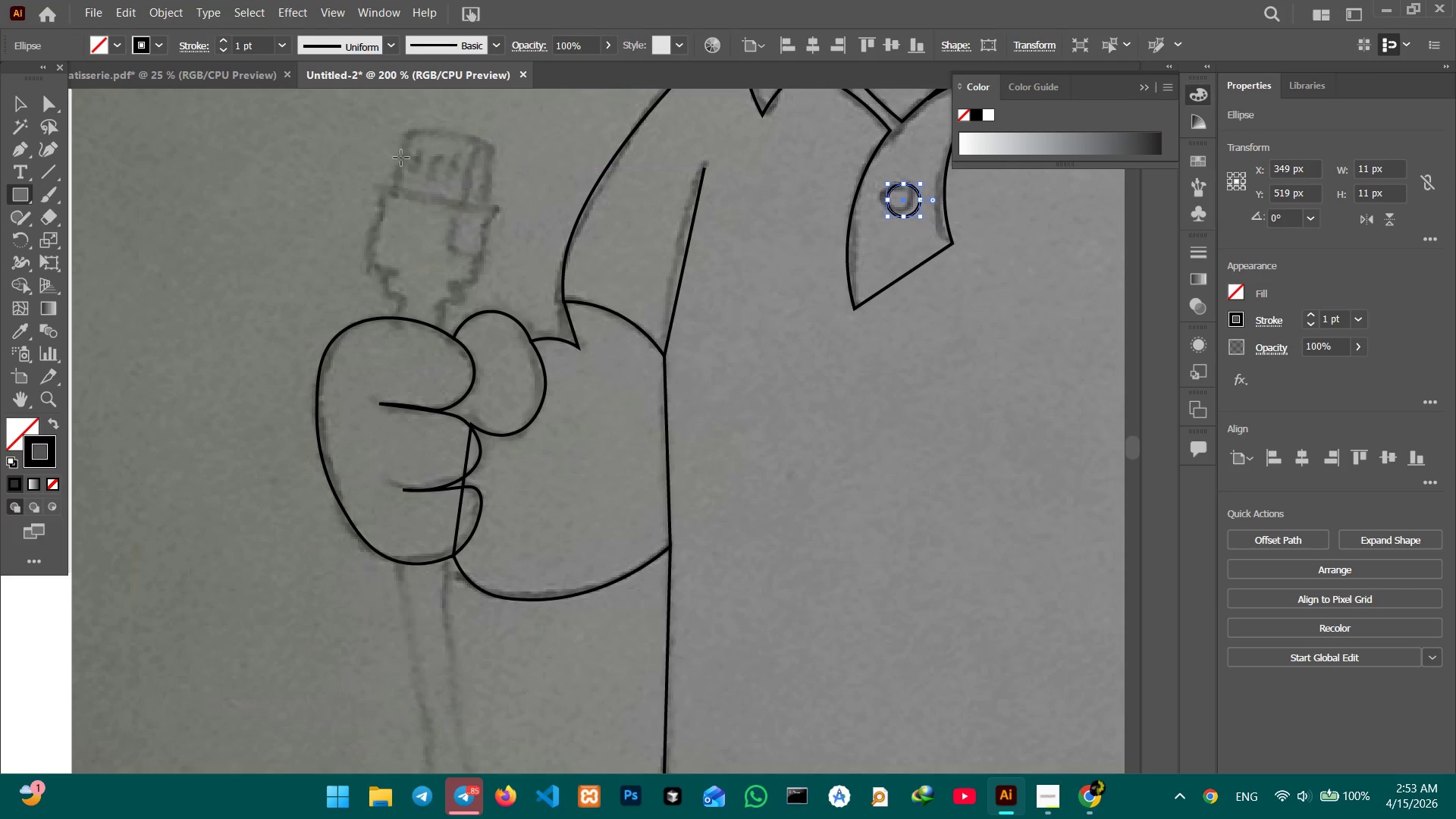 
left_click_drag(start_coordinate=[409, 140], to_coordinate=[470, 199])
 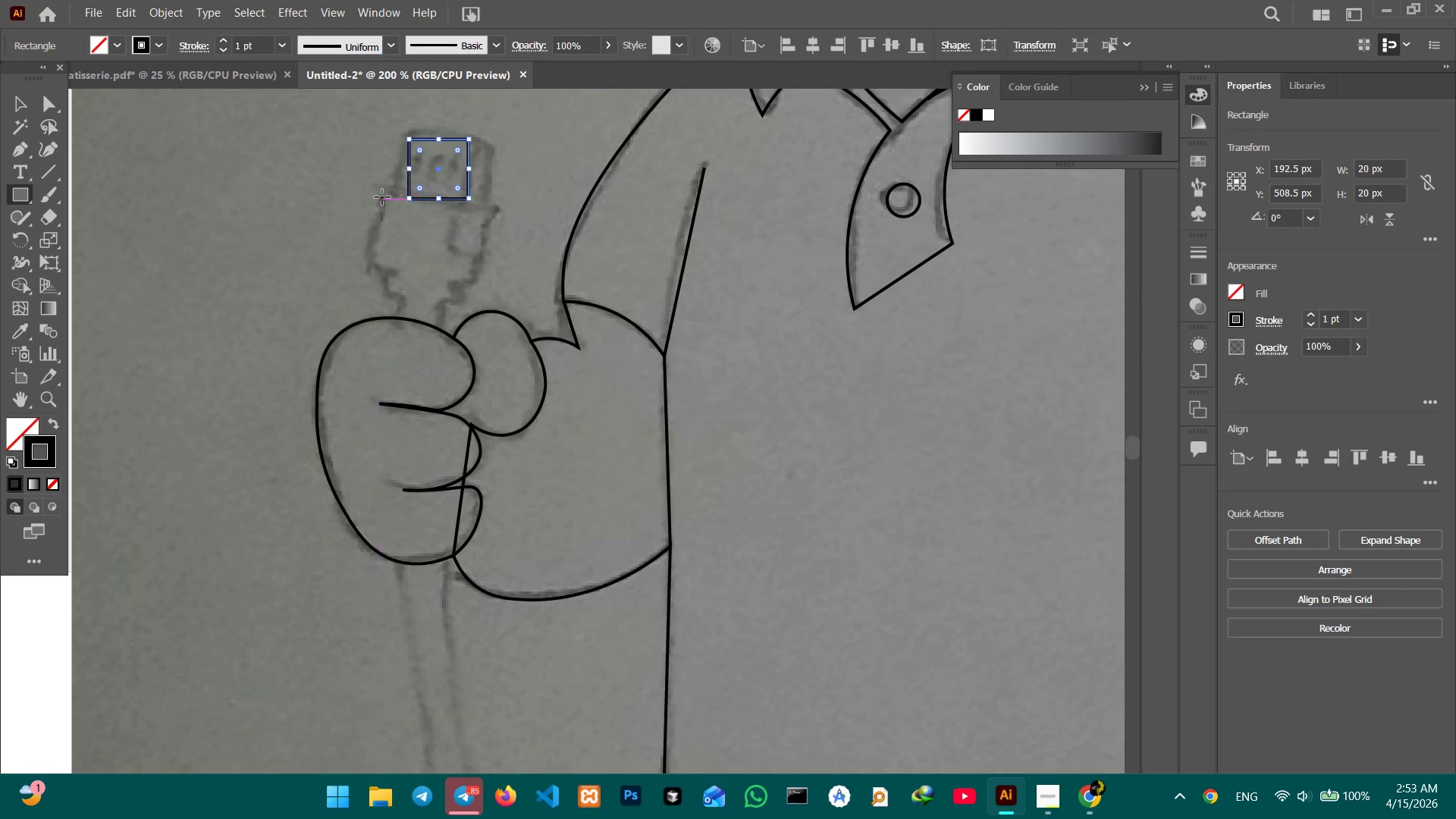 
left_click_drag(start_coordinate=[382, 193], to_coordinate=[479, 281])
 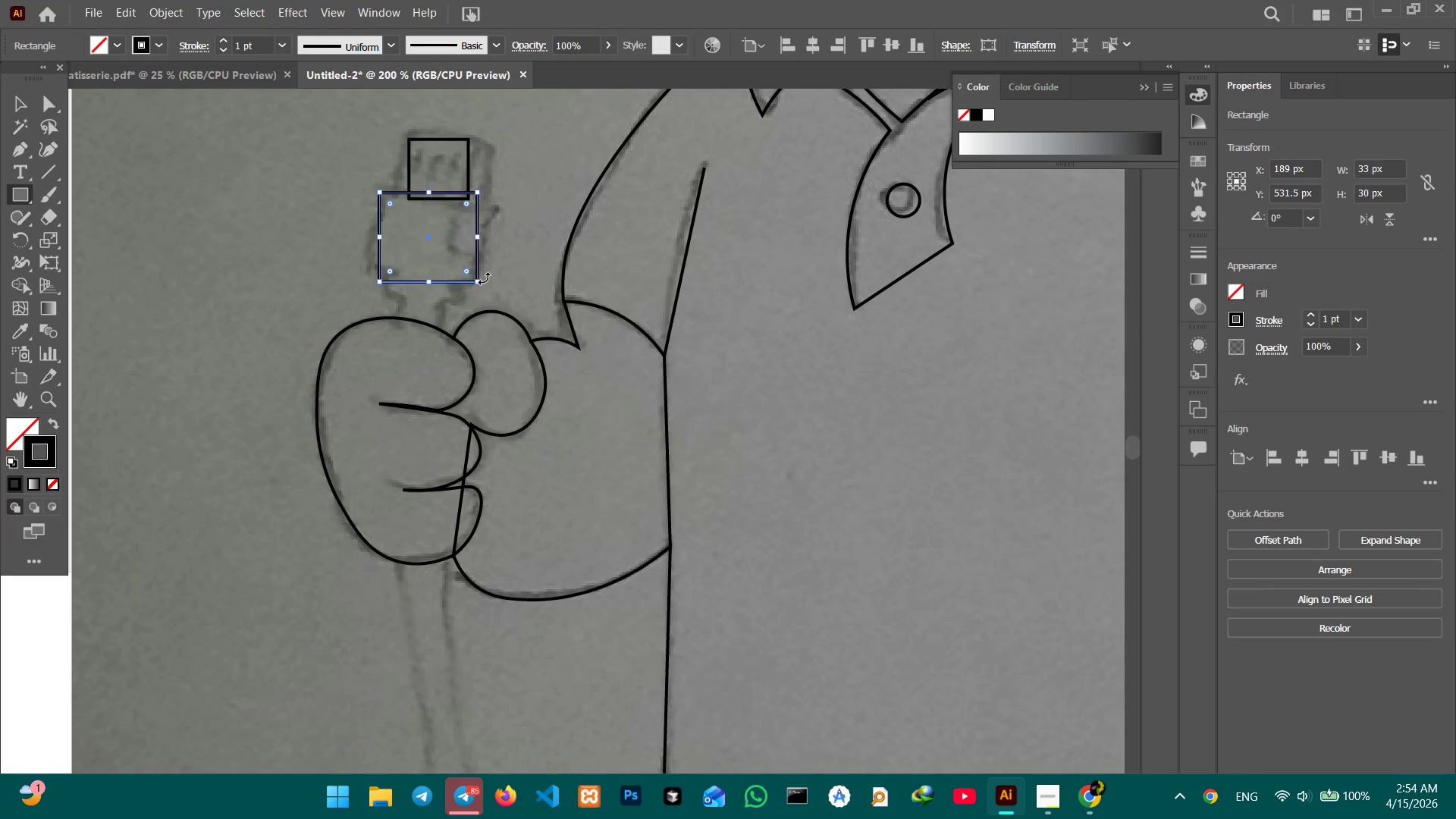 
left_click_drag(start_coordinate=[484, 284], to_coordinate=[469, 291])
 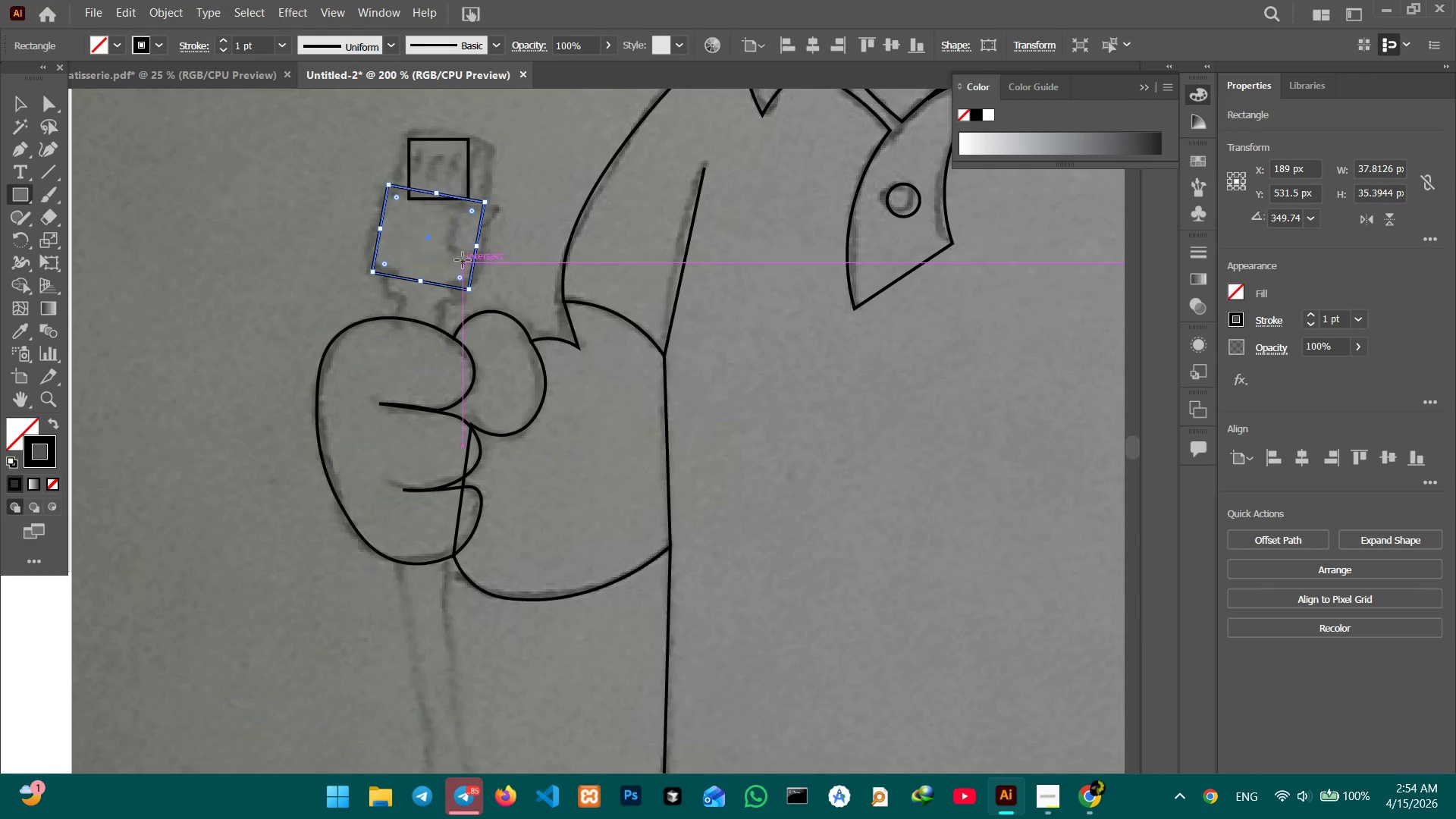 
left_click_drag(start_coordinate=[479, 247], to_coordinate=[482, 246])
 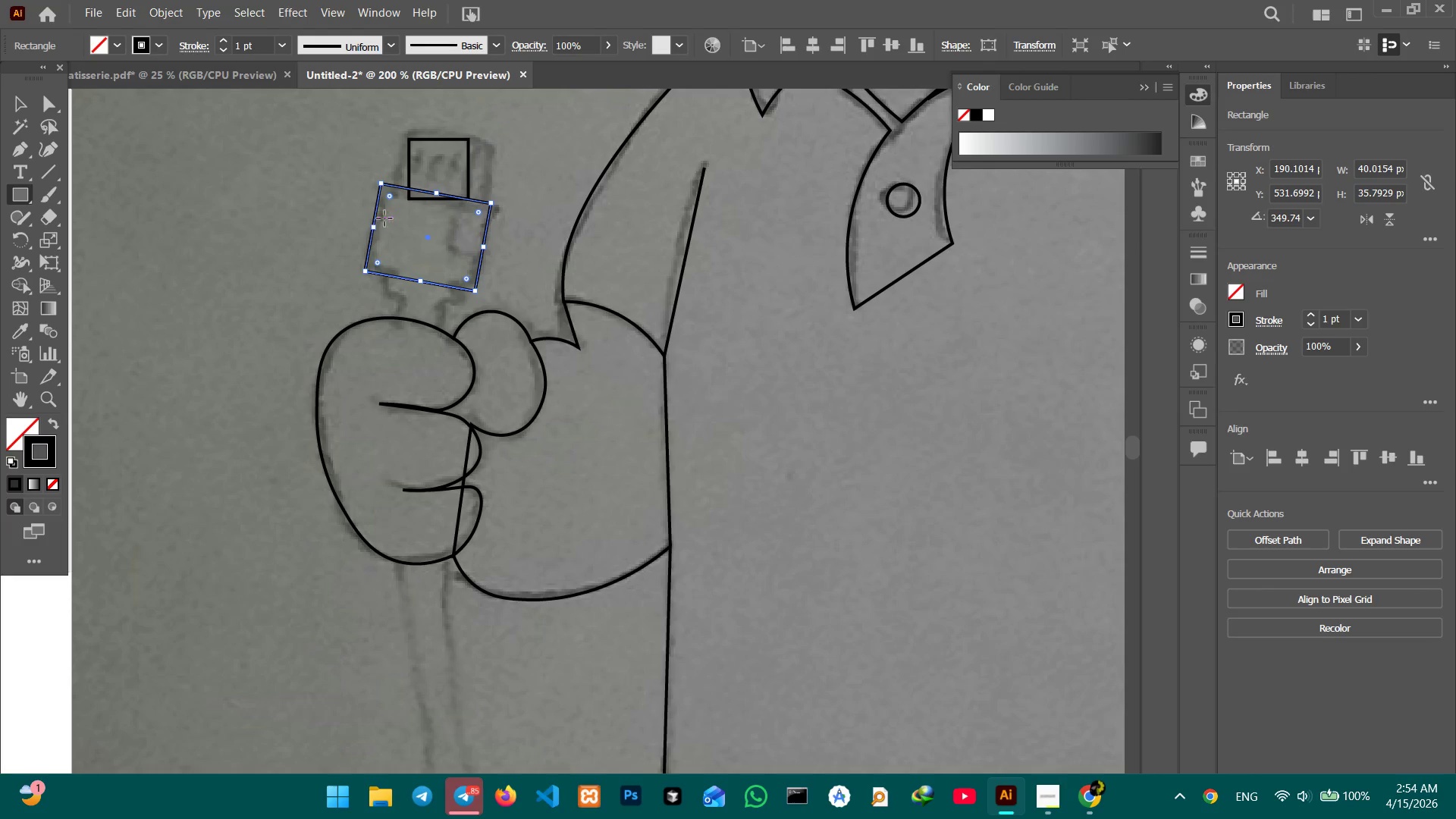 
left_click([414, 199])
 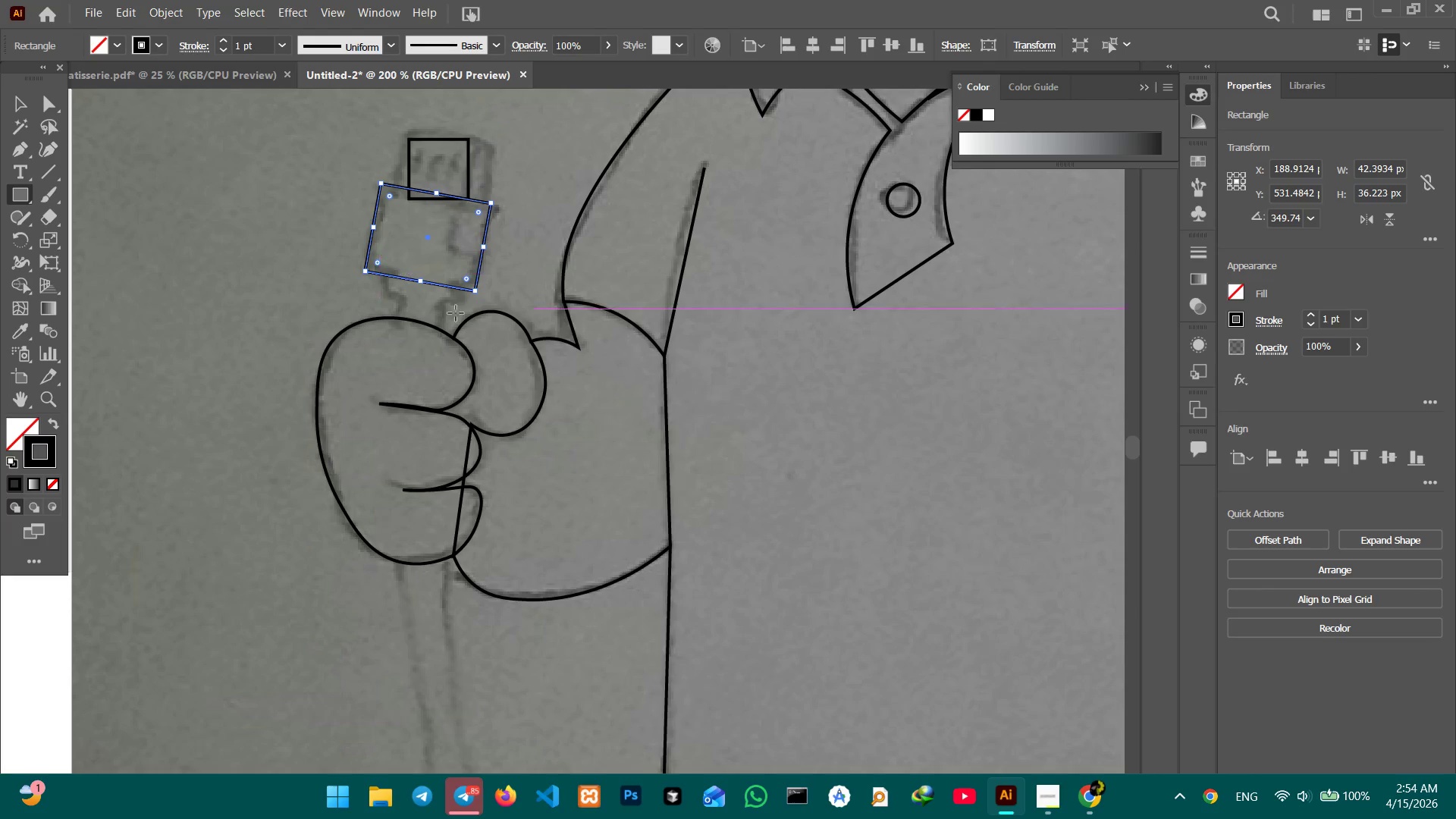 
wait(5.31)
 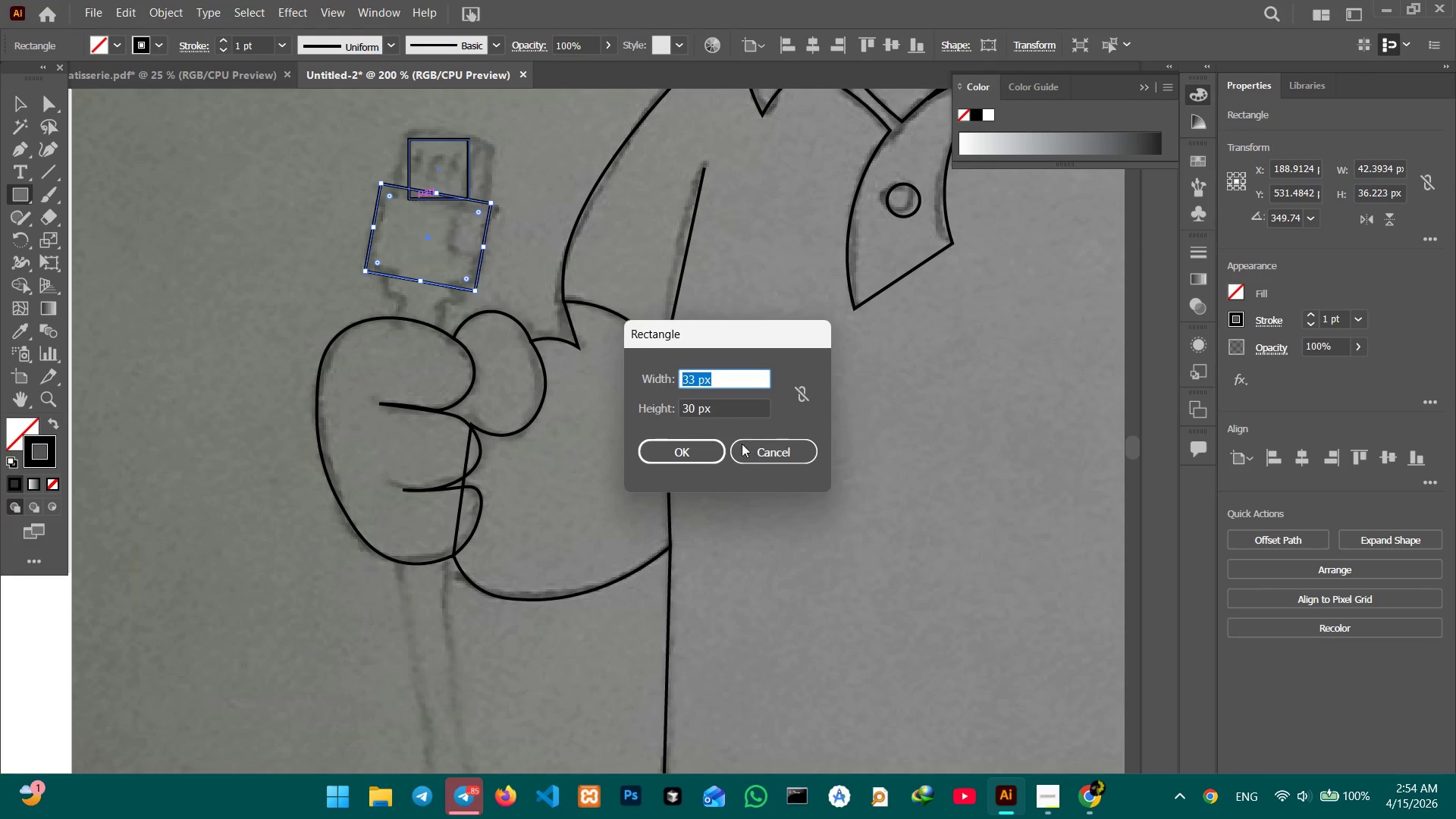 
left_click_drag(start_coordinate=[383, 275], to_coordinate=[459, 305])
 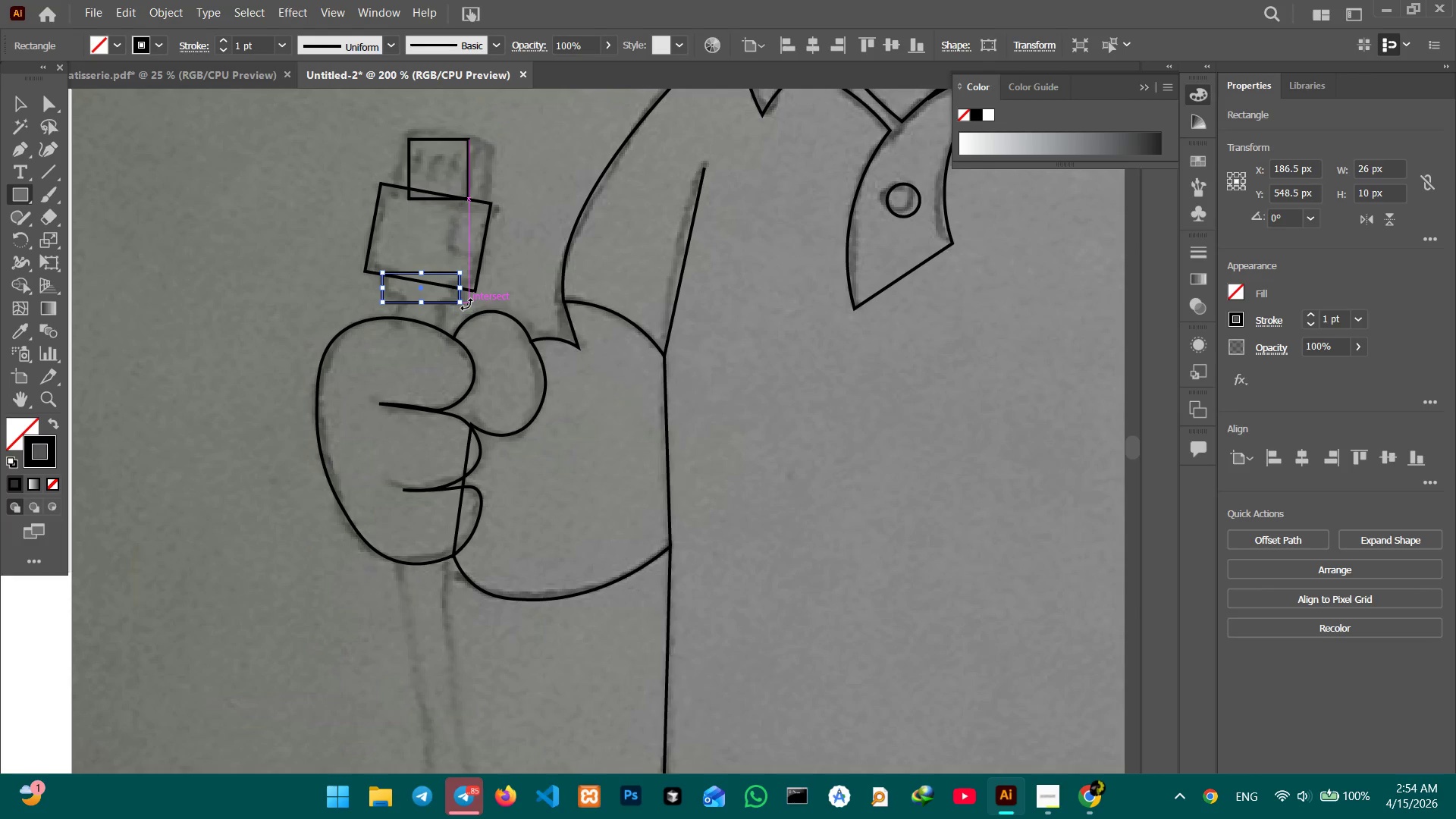 
left_click_drag(start_coordinate=[466, 304], to_coordinate=[457, 308])
 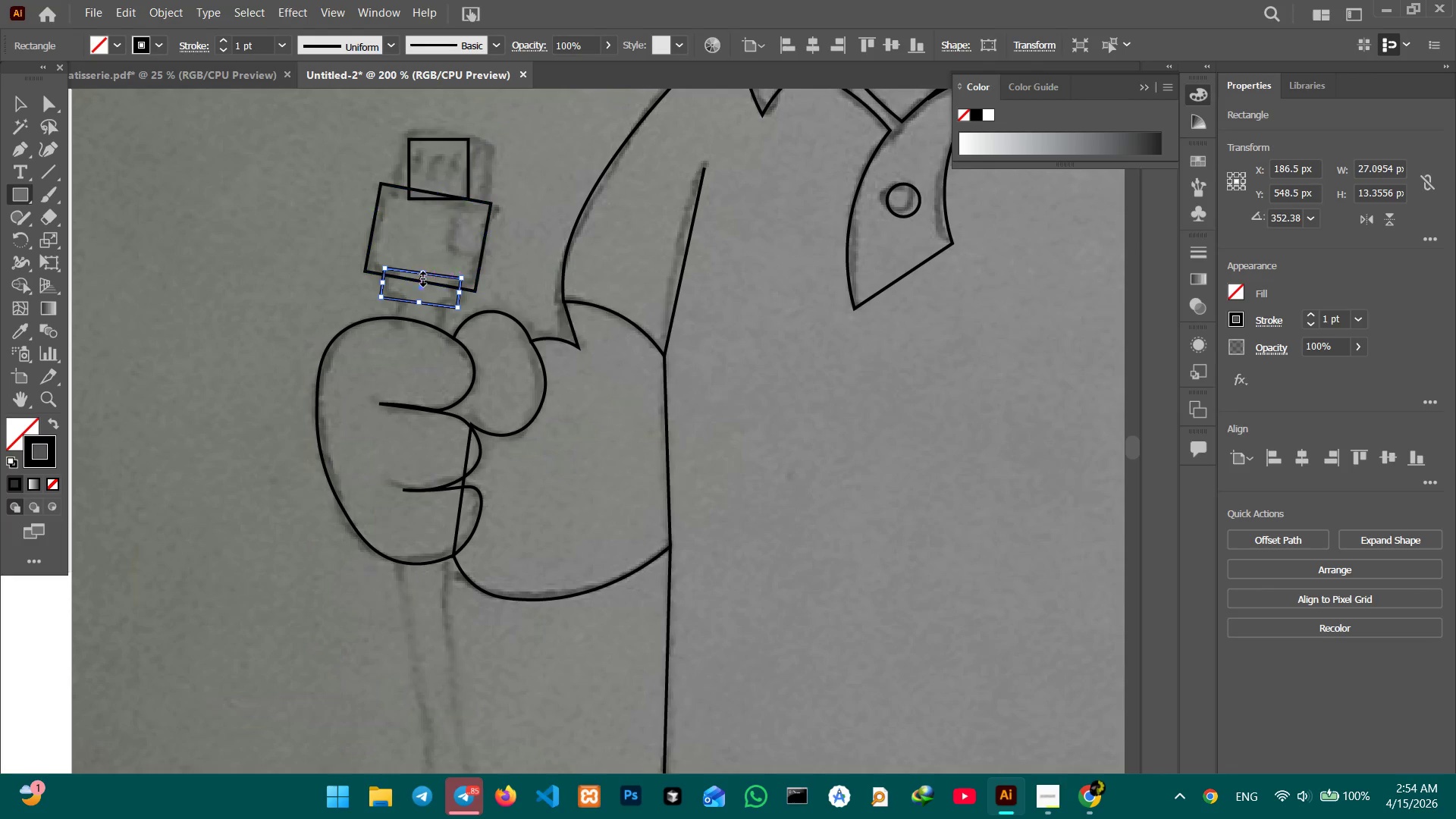 
left_click_drag(start_coordinate=[421, 274], to_coordinate=[420, 281])
 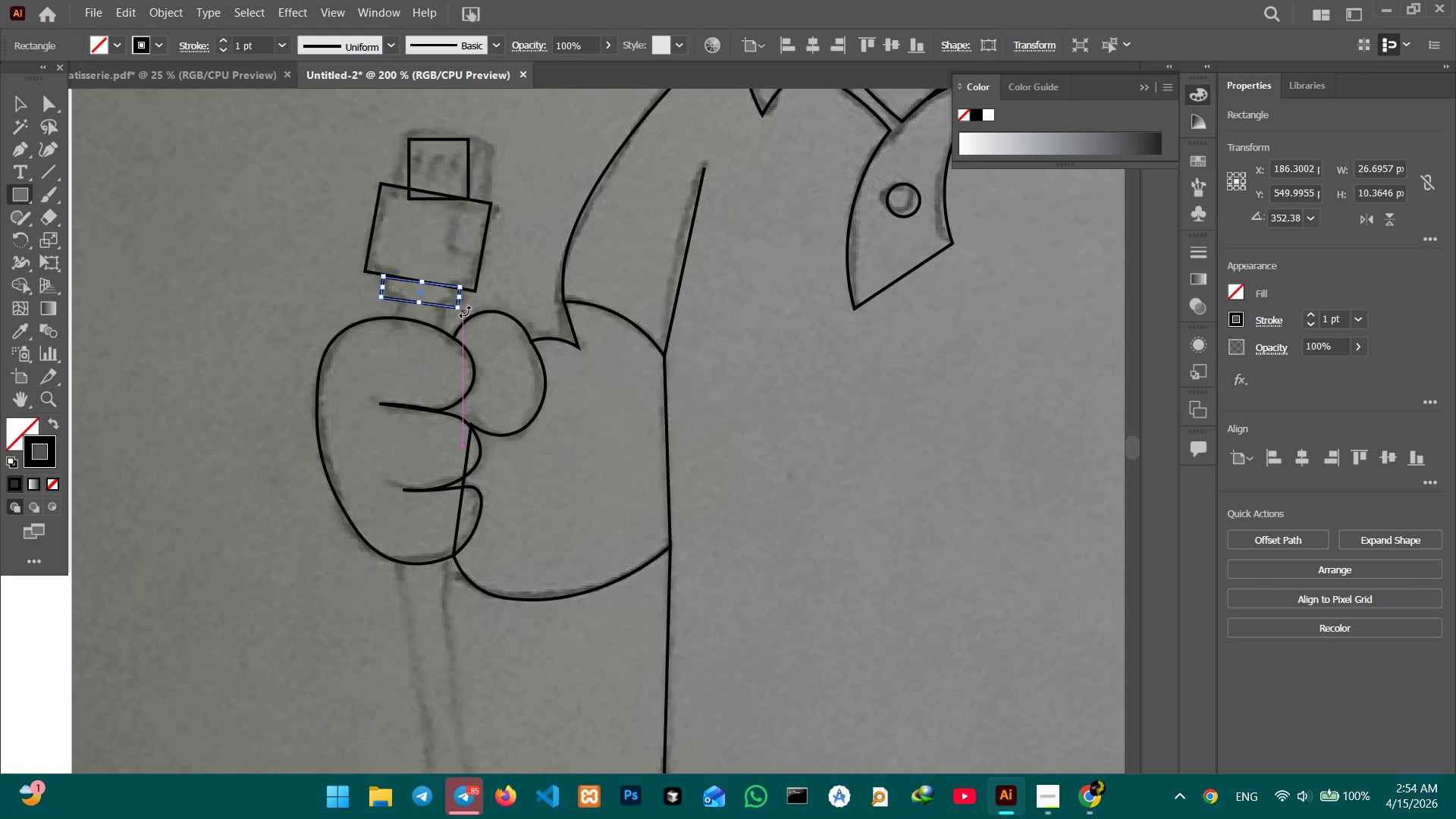 
left_click_drag(start_coordinate=[465, 312], to_coordinate=[461, 313])
 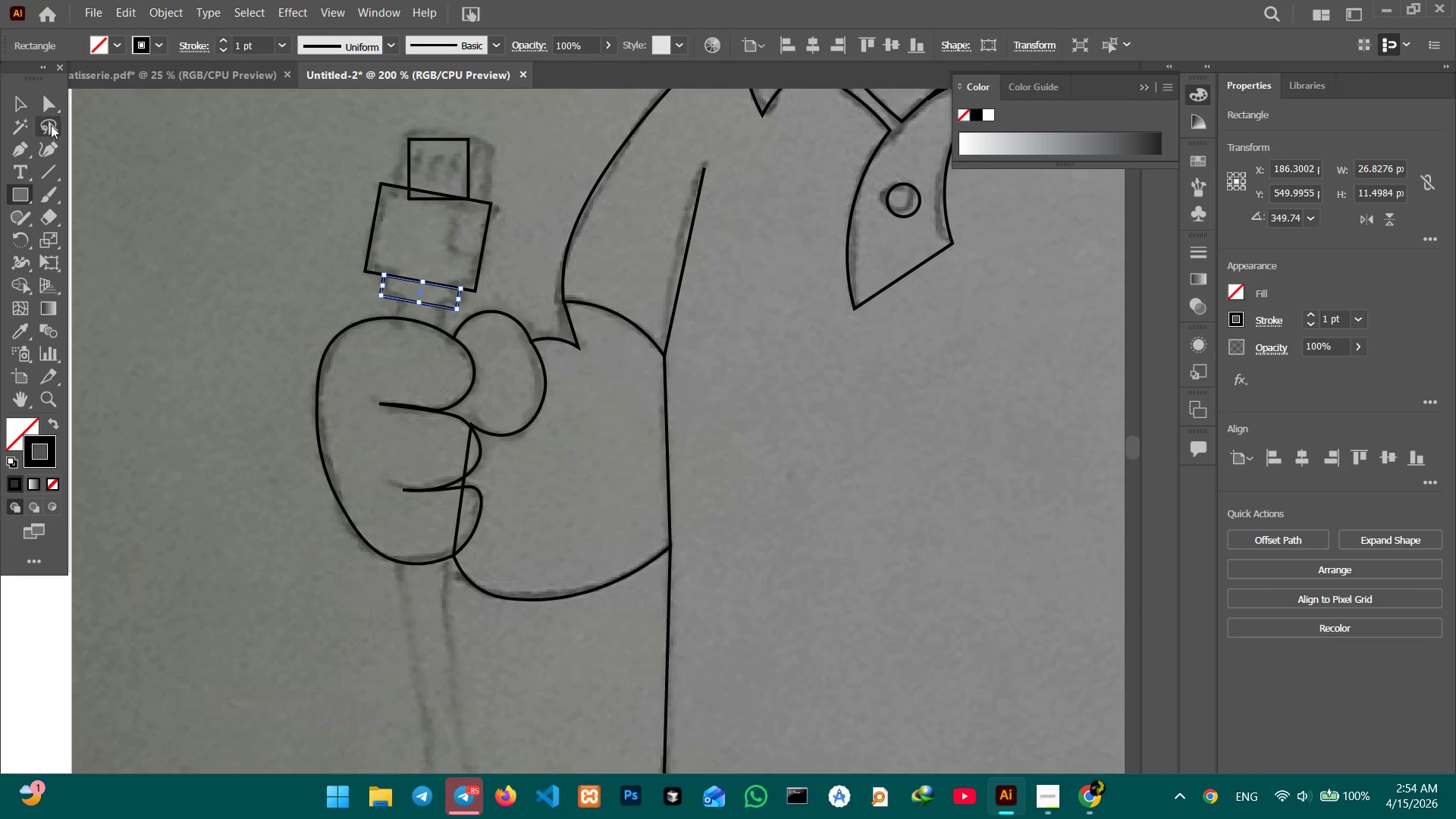 
left_click_drag(start_coordinate=[18, 107], to_coordinate=[23, 109])
 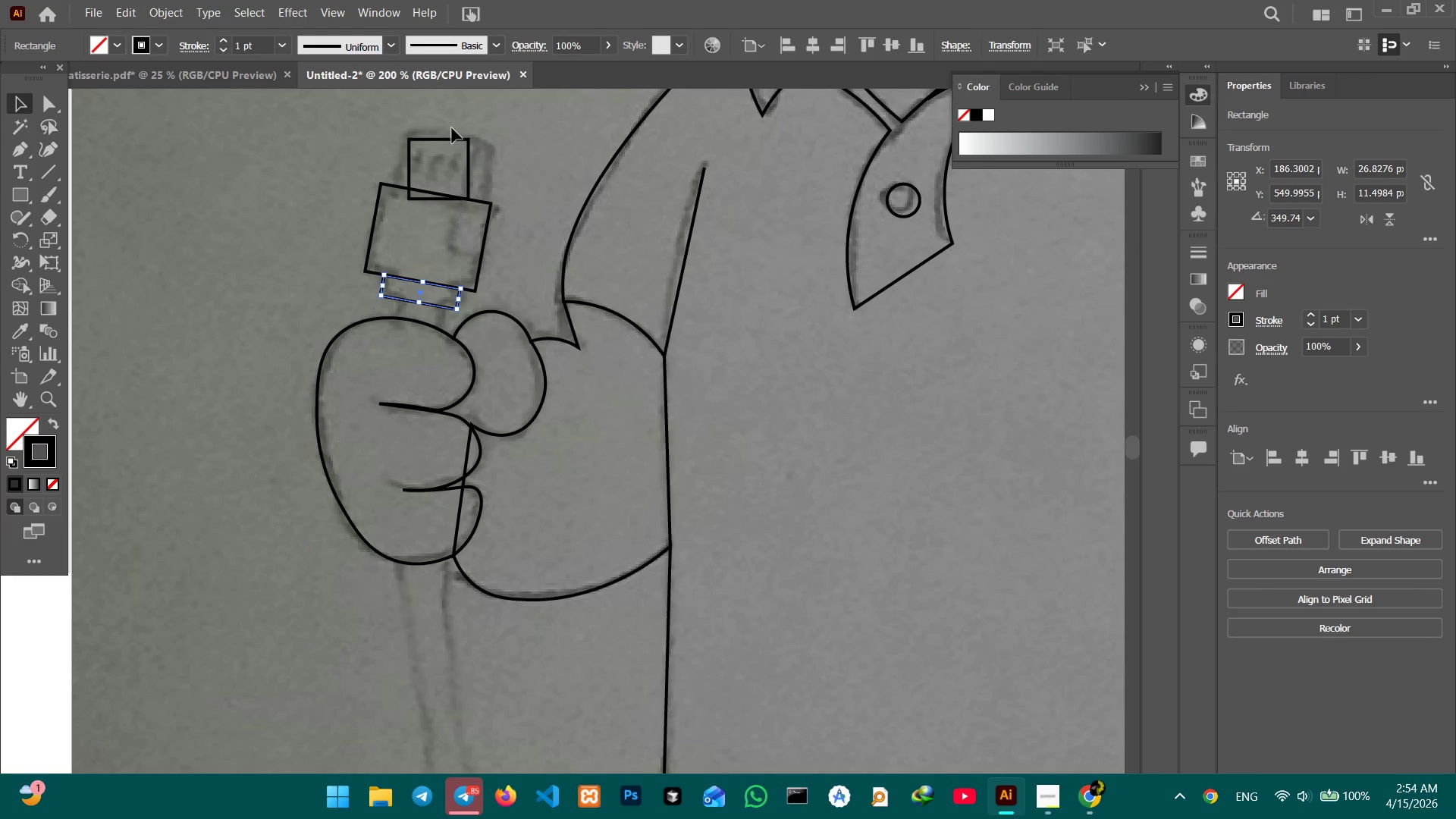 
left_click([455, 138])
 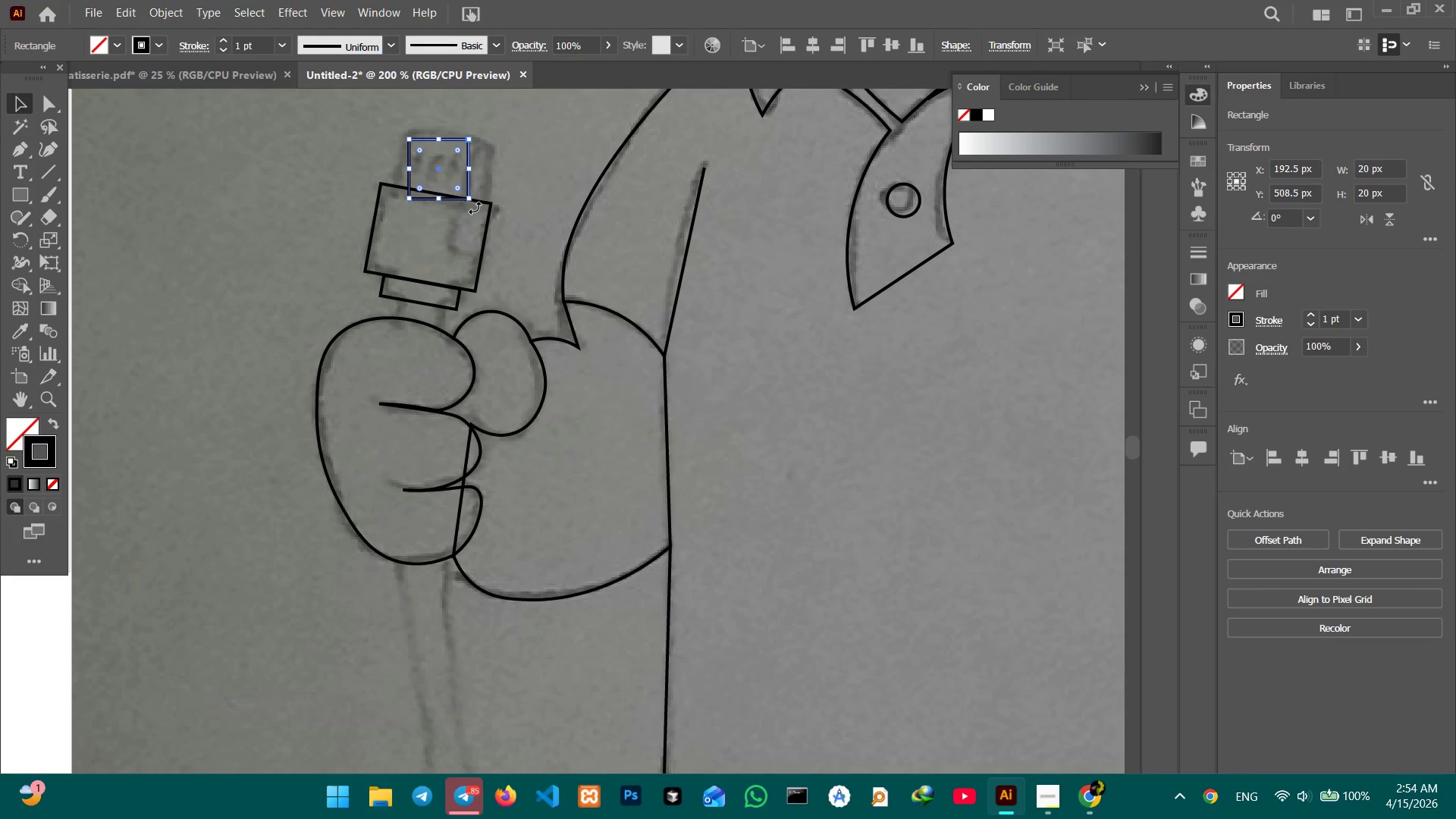 
left_click_drag(start_coordinate=[475, 208], to_coordinate=[461, 208])
 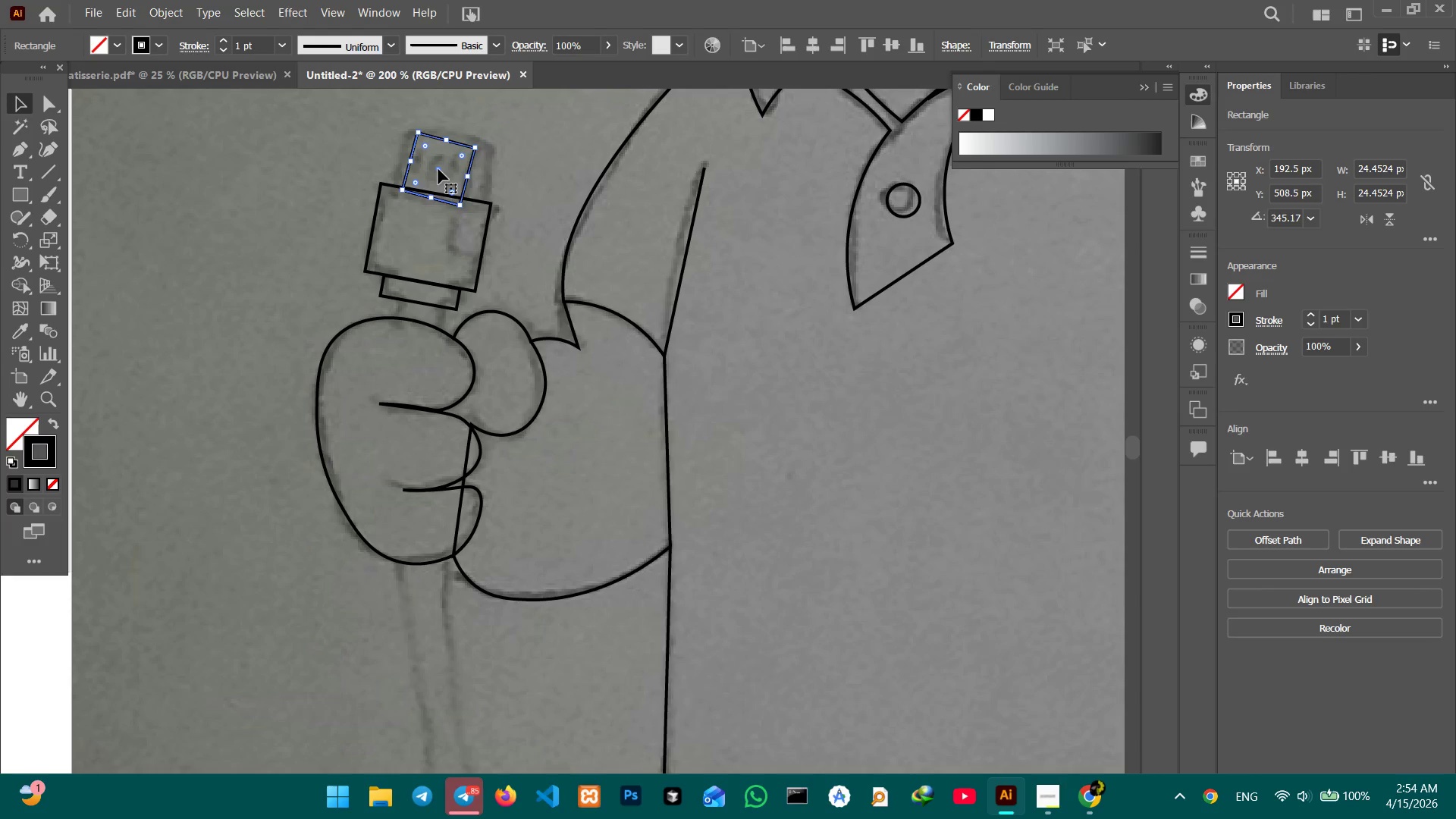 
left_click_drag(start_coordinate=[438, 168], to_coordinate=[430, 165])
 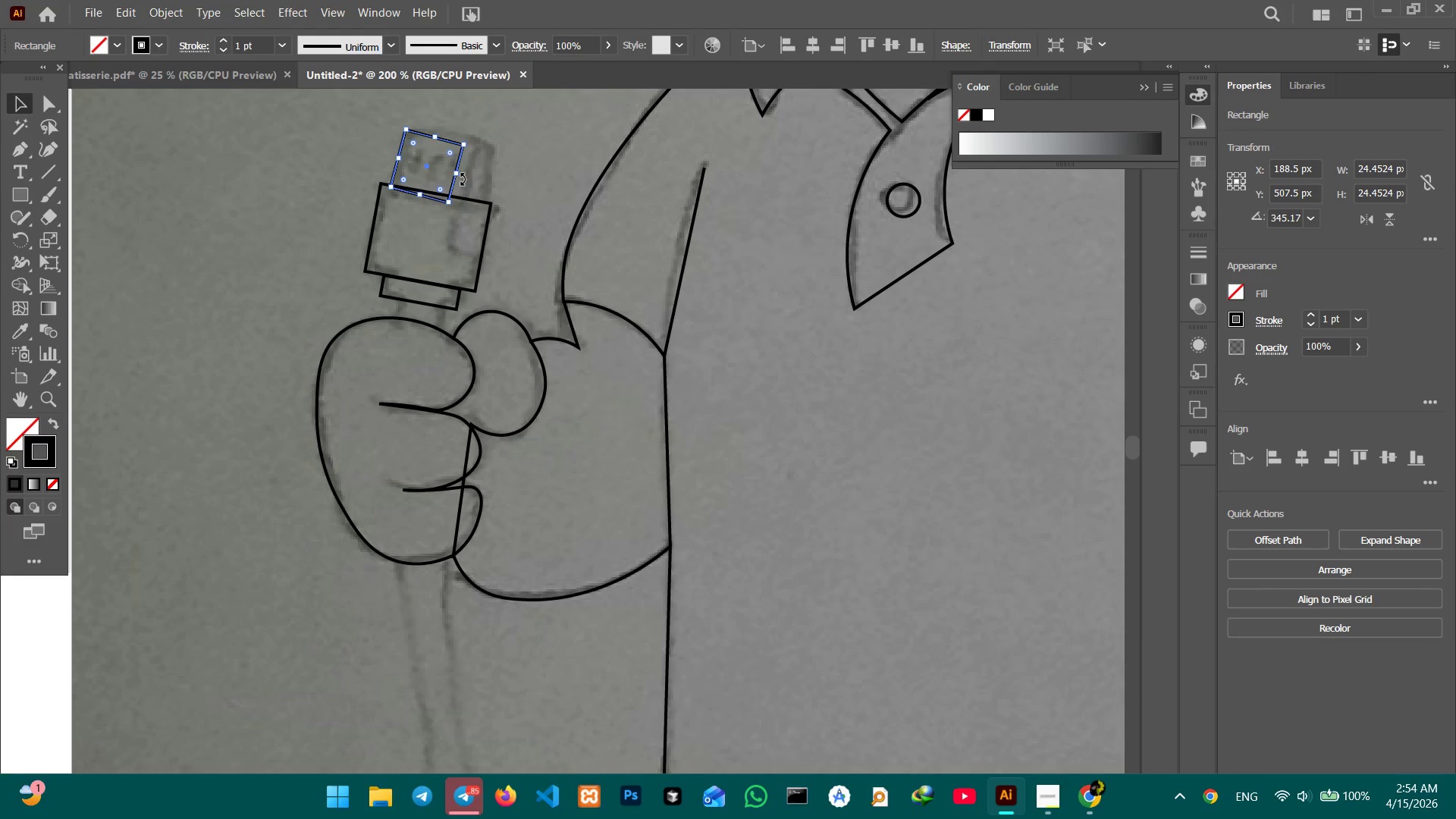 
left_click_drag(start_coordinate=[457, 178], to_coordinate=[471, 178])
 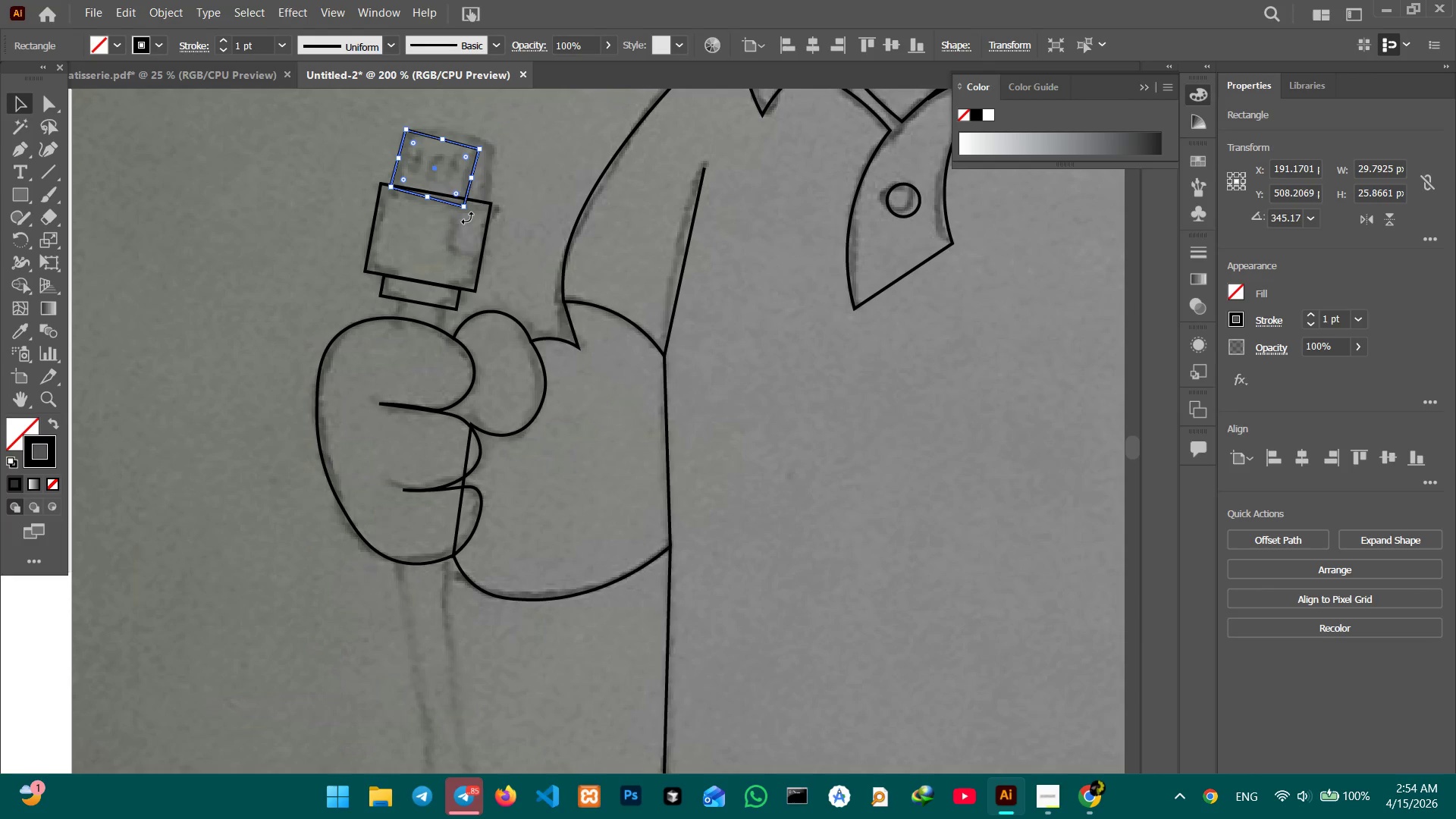 
left_click_drag(start_coordinate=[467, 218], to_coordinate=[469, 206])
 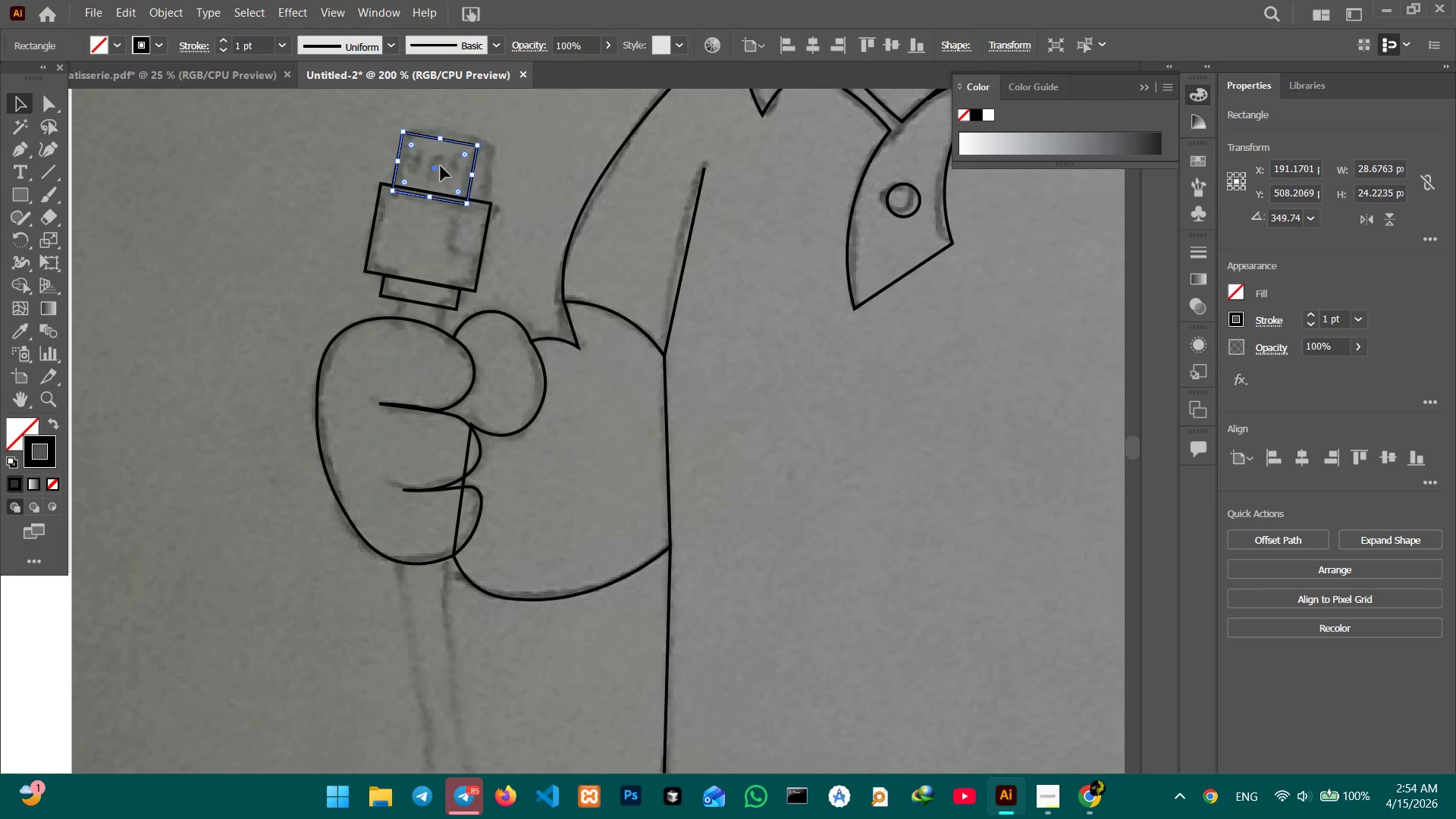 
left_click_drag(start_coordinate=[438, 167], to_coordinate=[438, 160])
 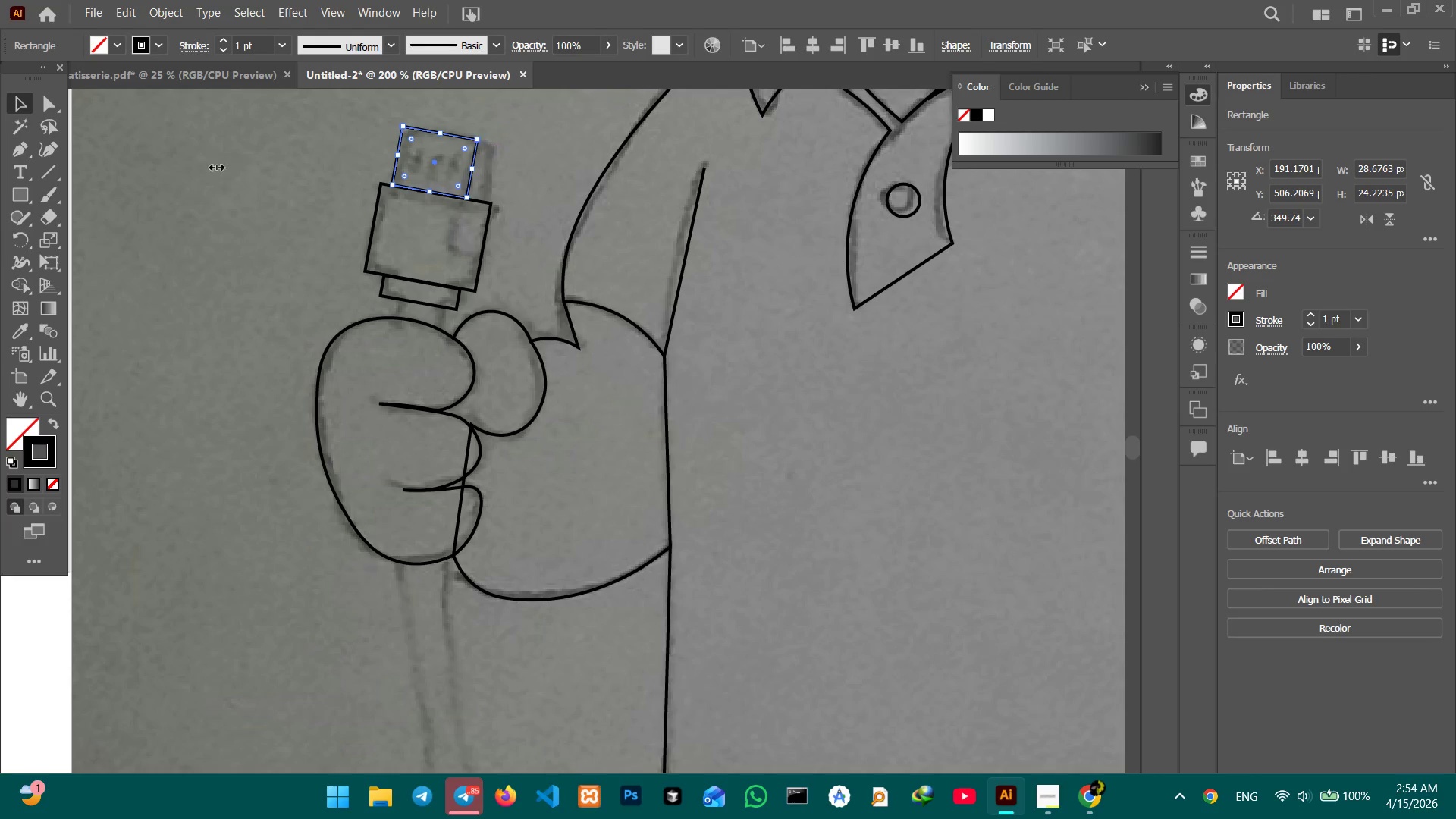 
wait(8.02)
 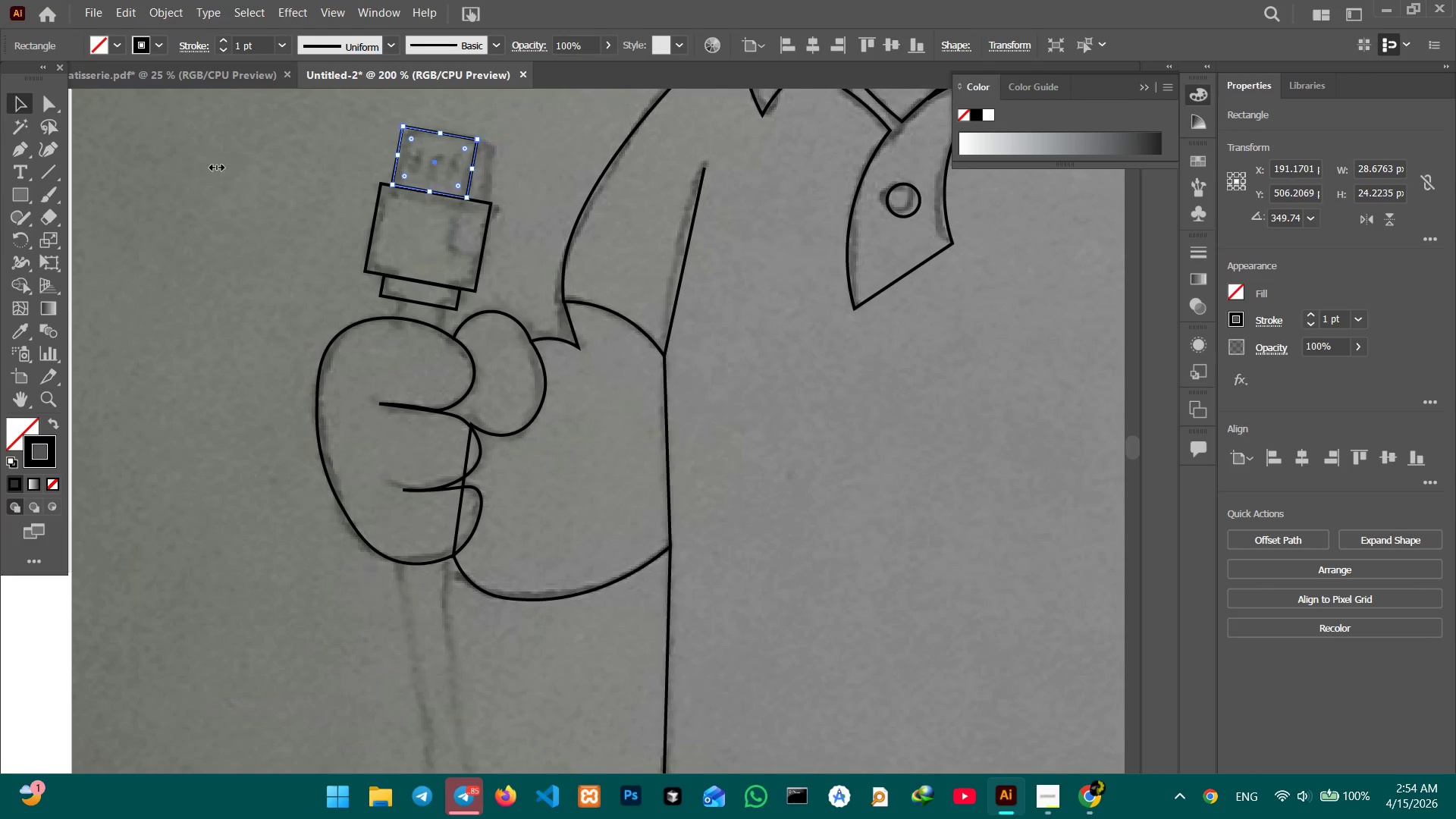 
left_click_drag(start_coordinate=[488, 139], to_coordinate=[513, 204])
 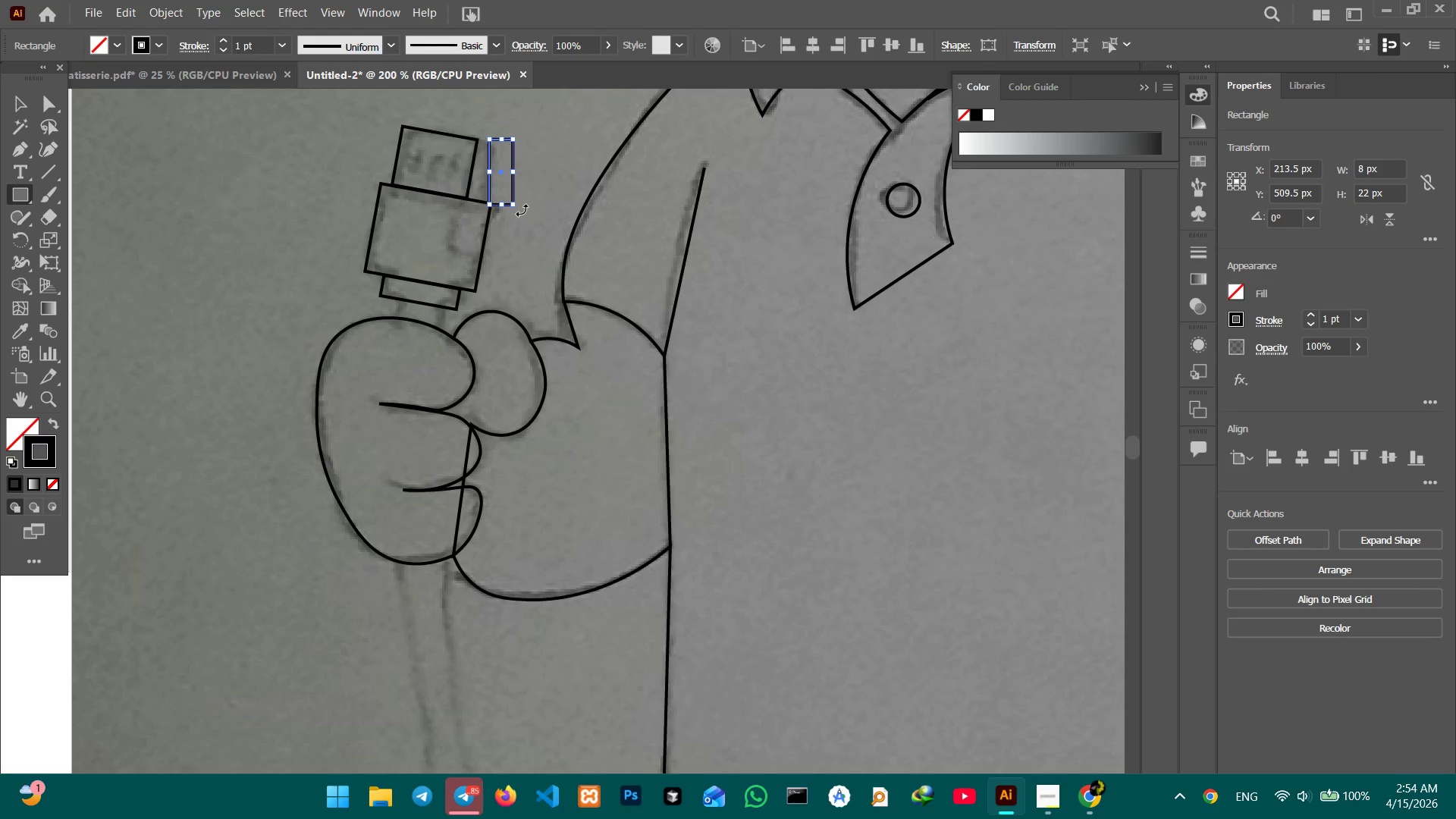 
left_click_drag(start_coordinate=[522, 210], to_coordinate=[507, 212])
 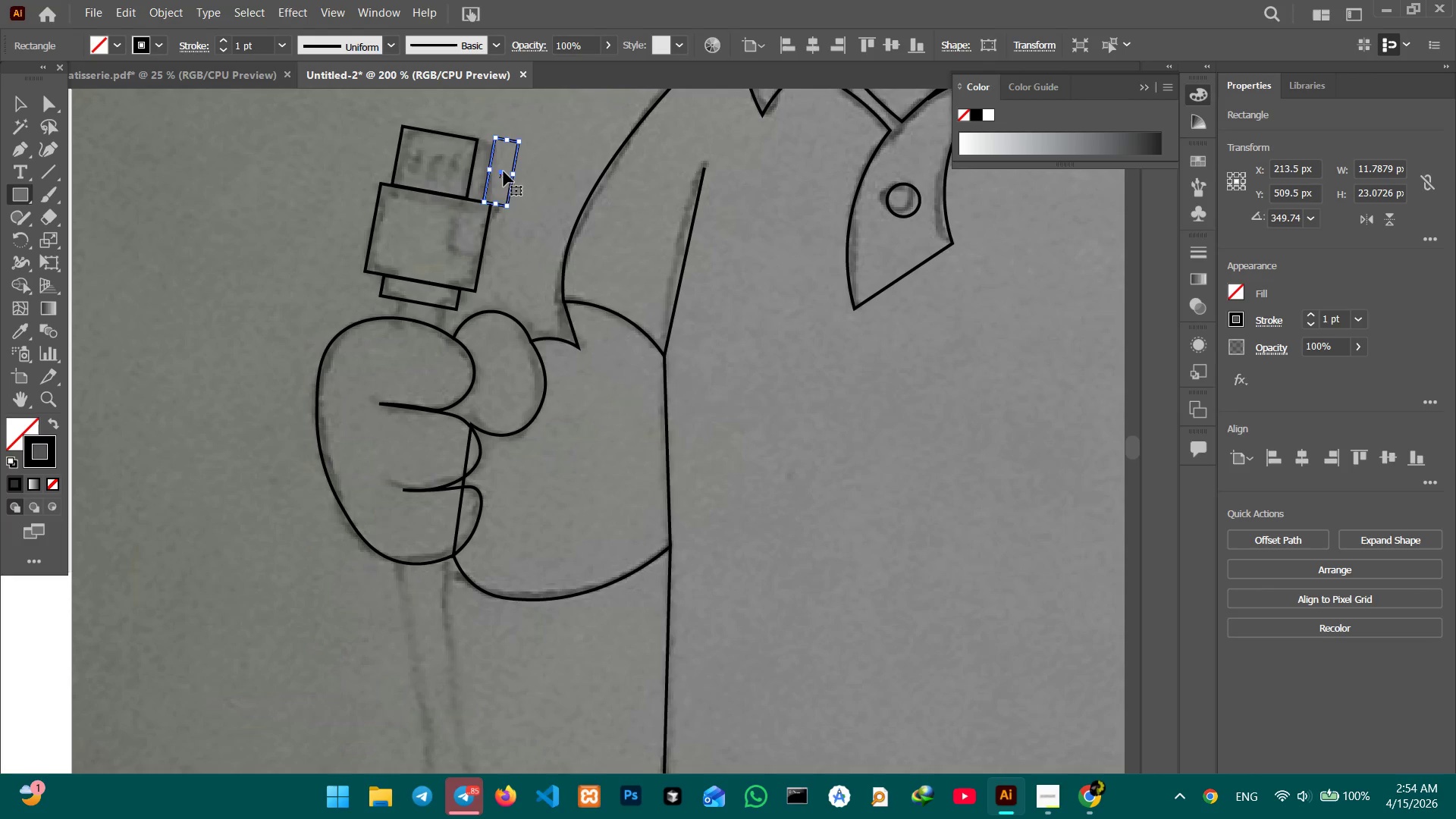 
left_click_drag(start_coordinate=[504, 171], to_coordinate=[488, 170])
 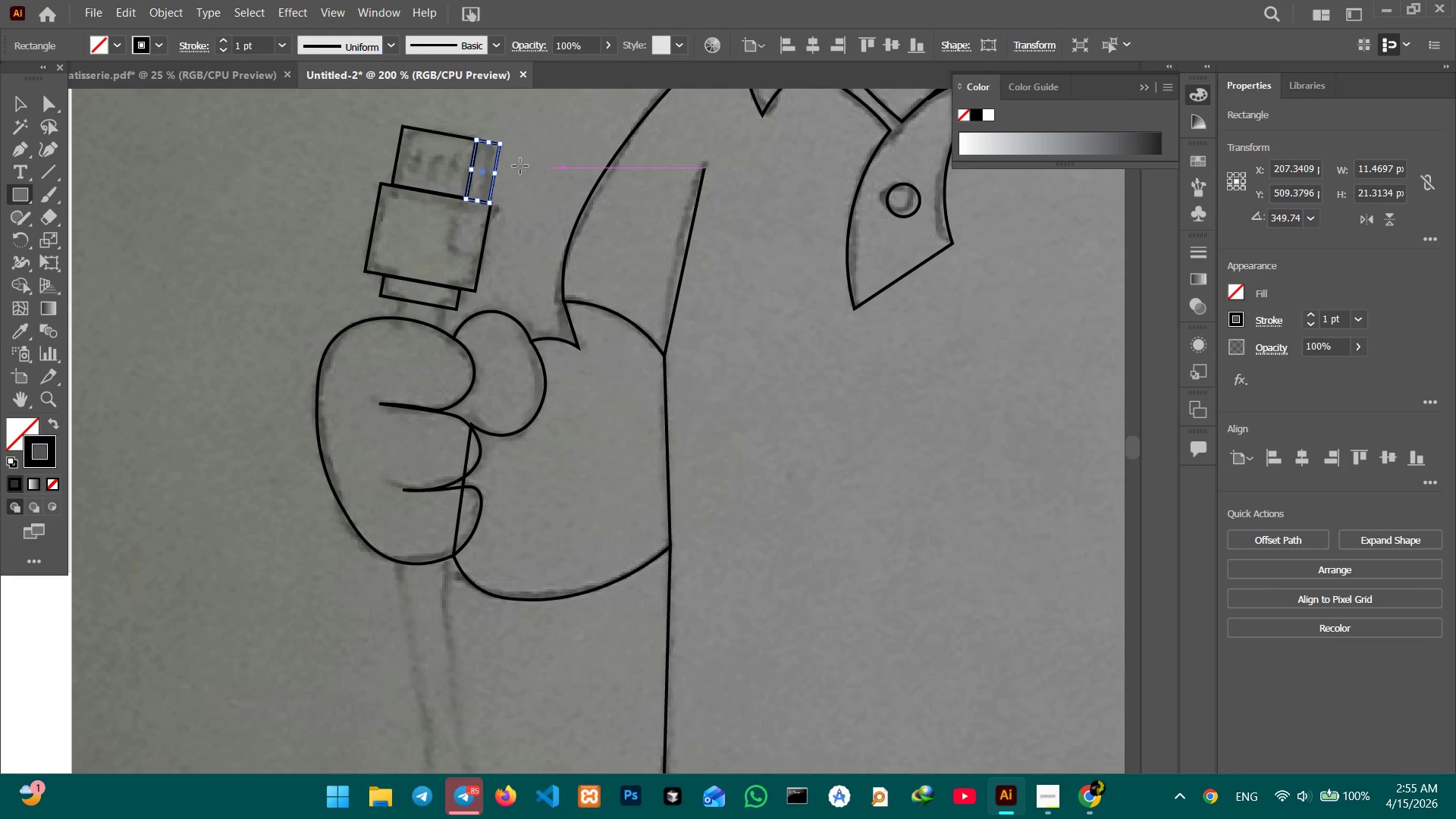 
wait(6.56)
 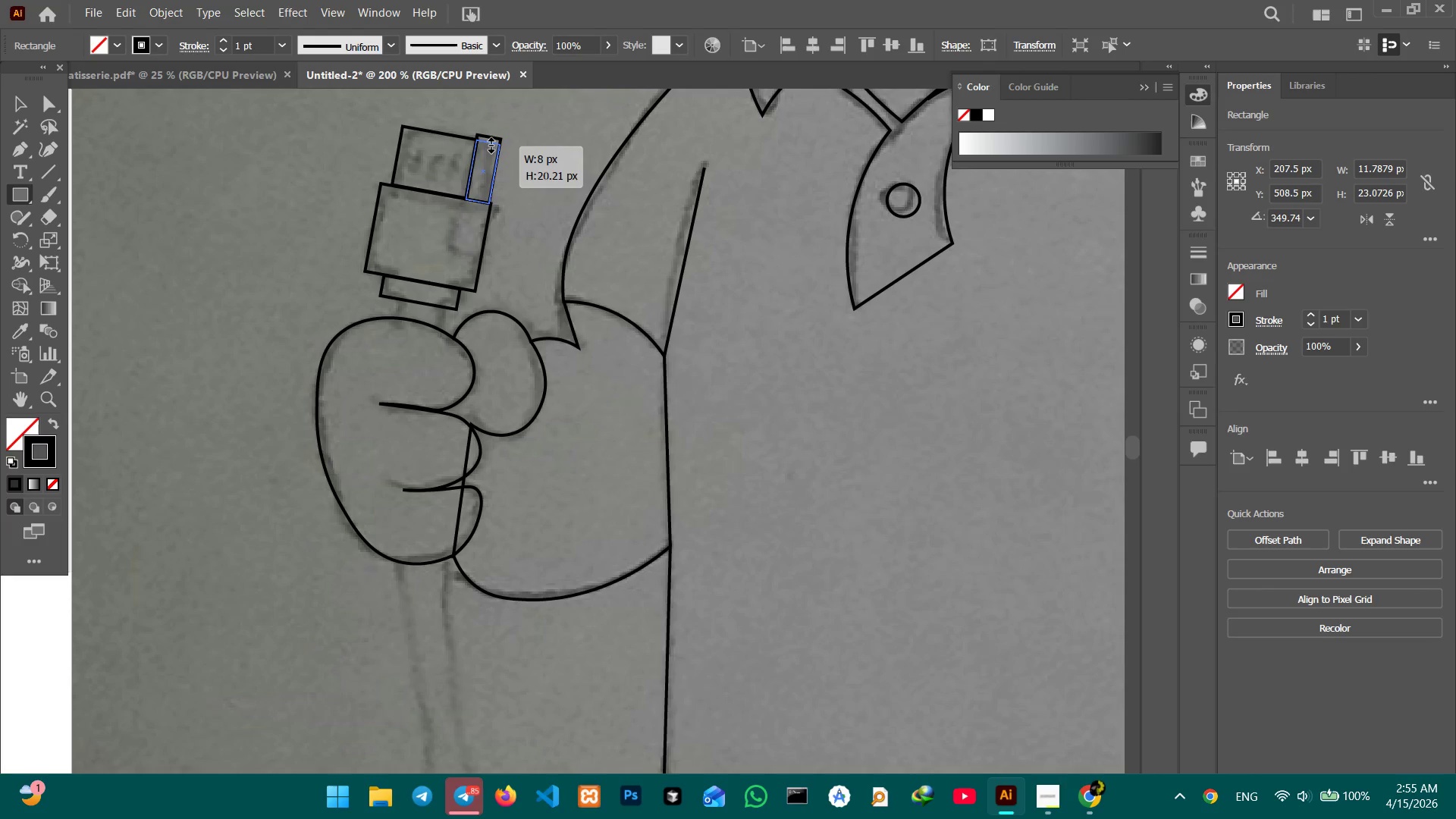 
double_click([320, 150])
 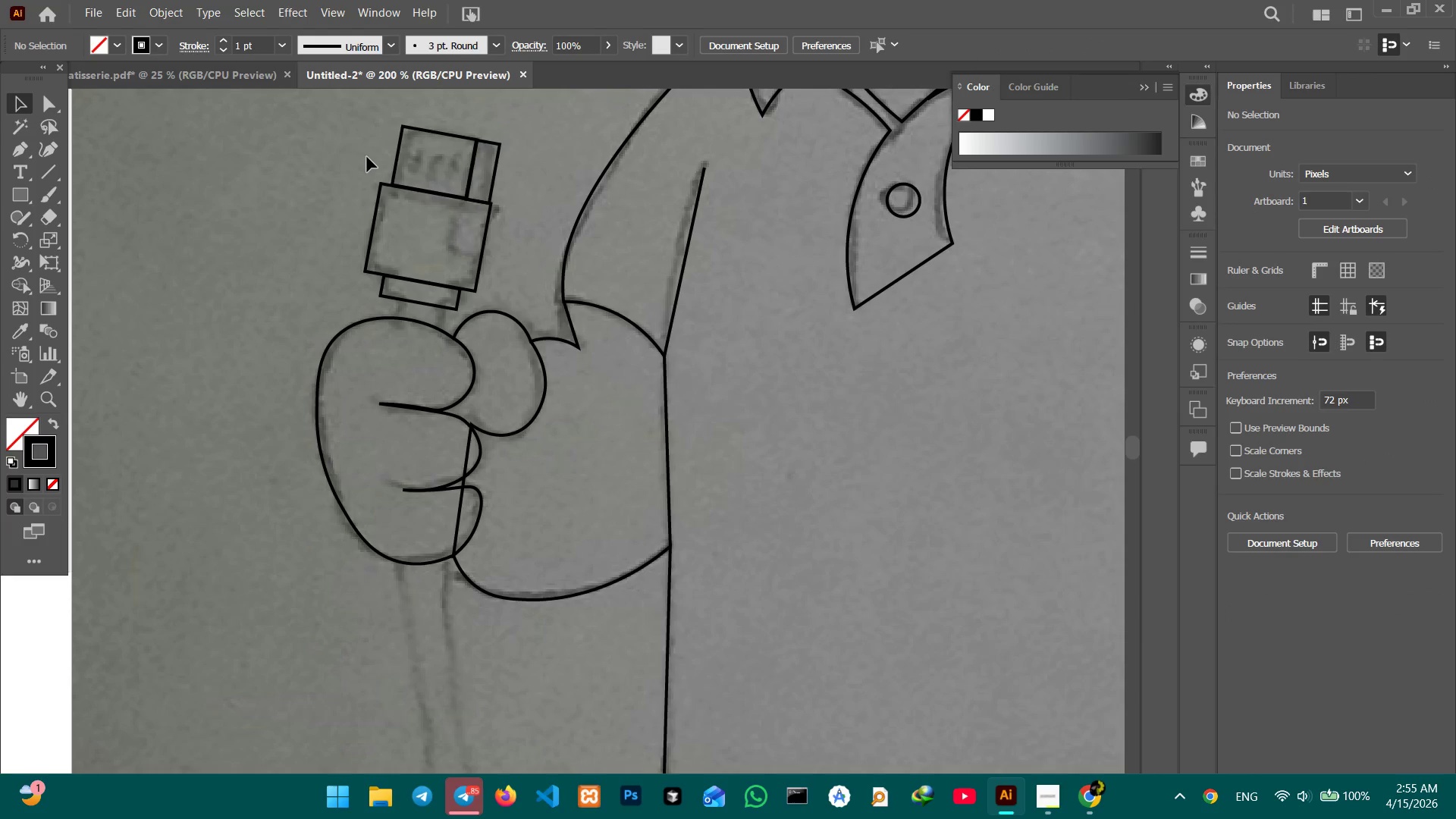 
scroll: coordinate [369, 152], scroll_direction: down, amount: 8.0
 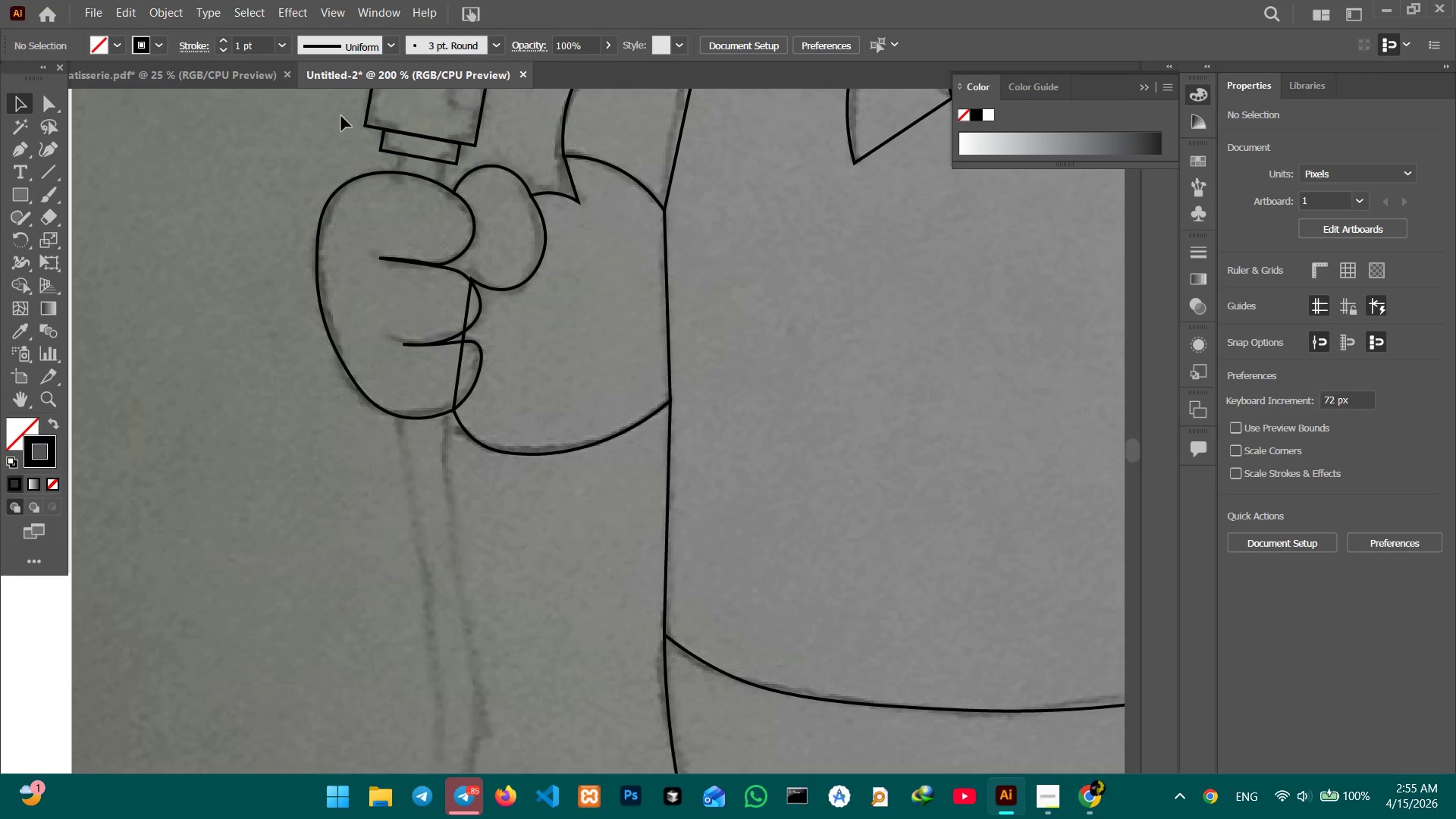 
left_click([16, 150])
 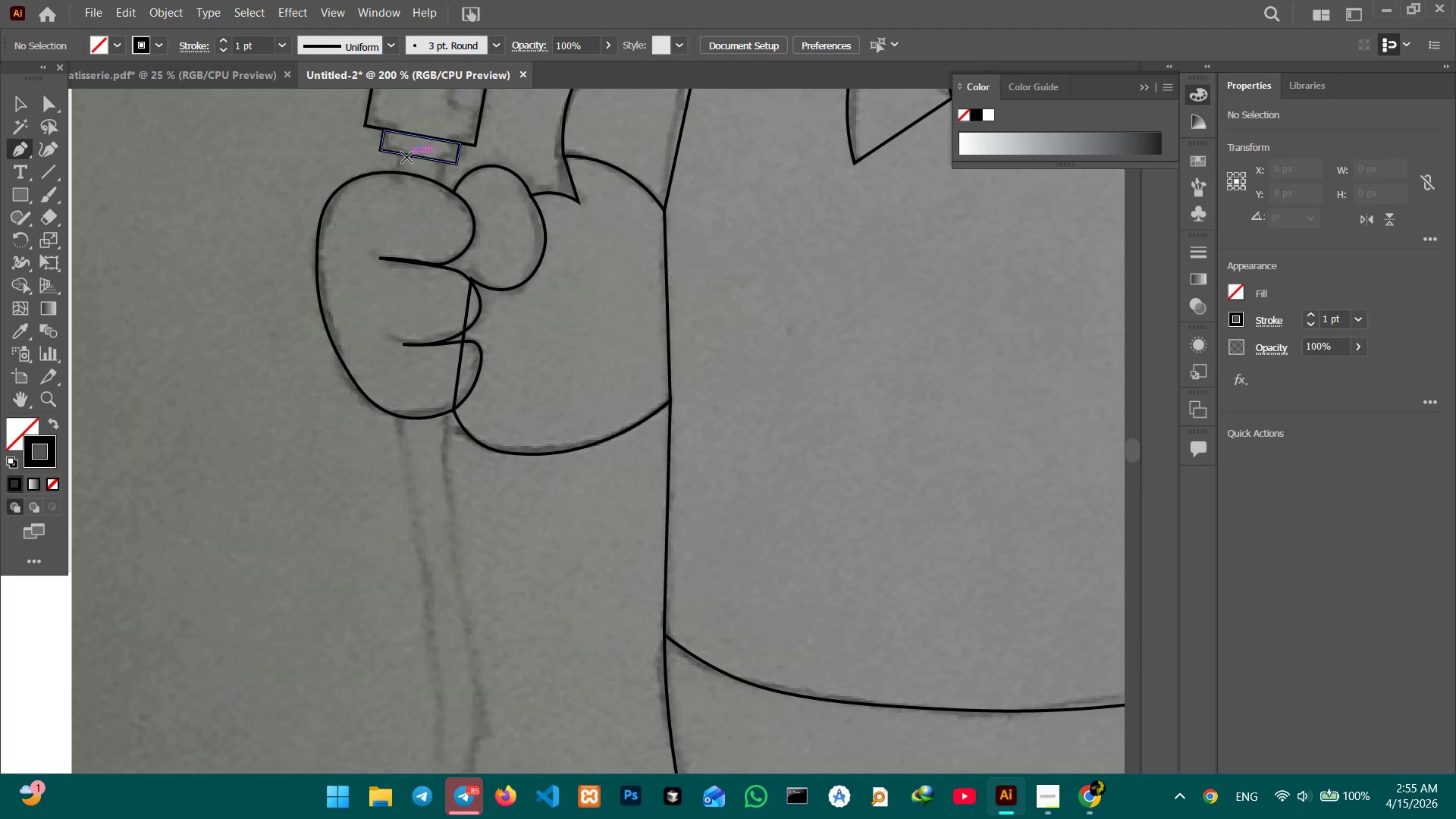 
left_click([402, 155])
 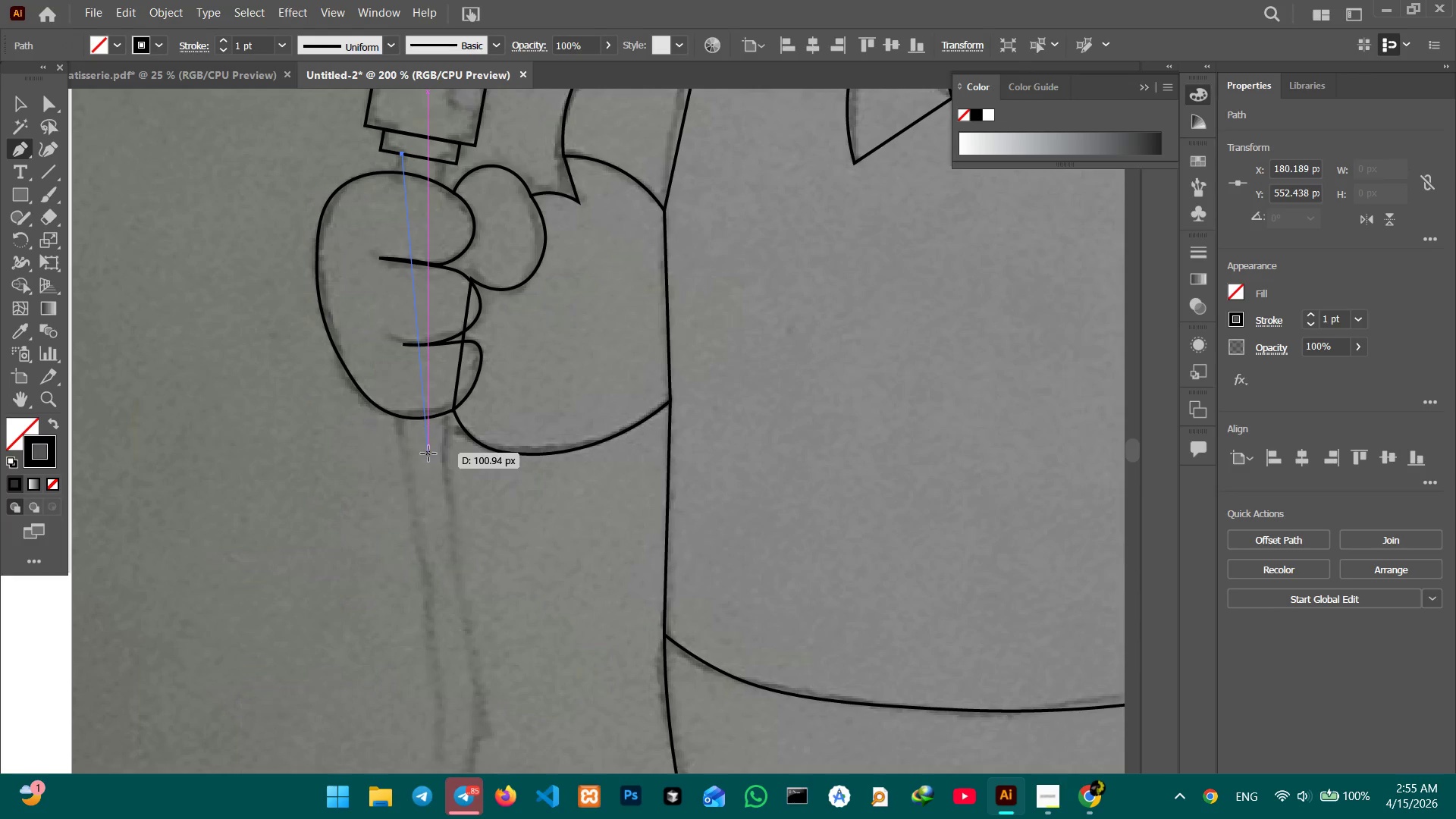 
hold_key(key=Space, duration=0.77)
 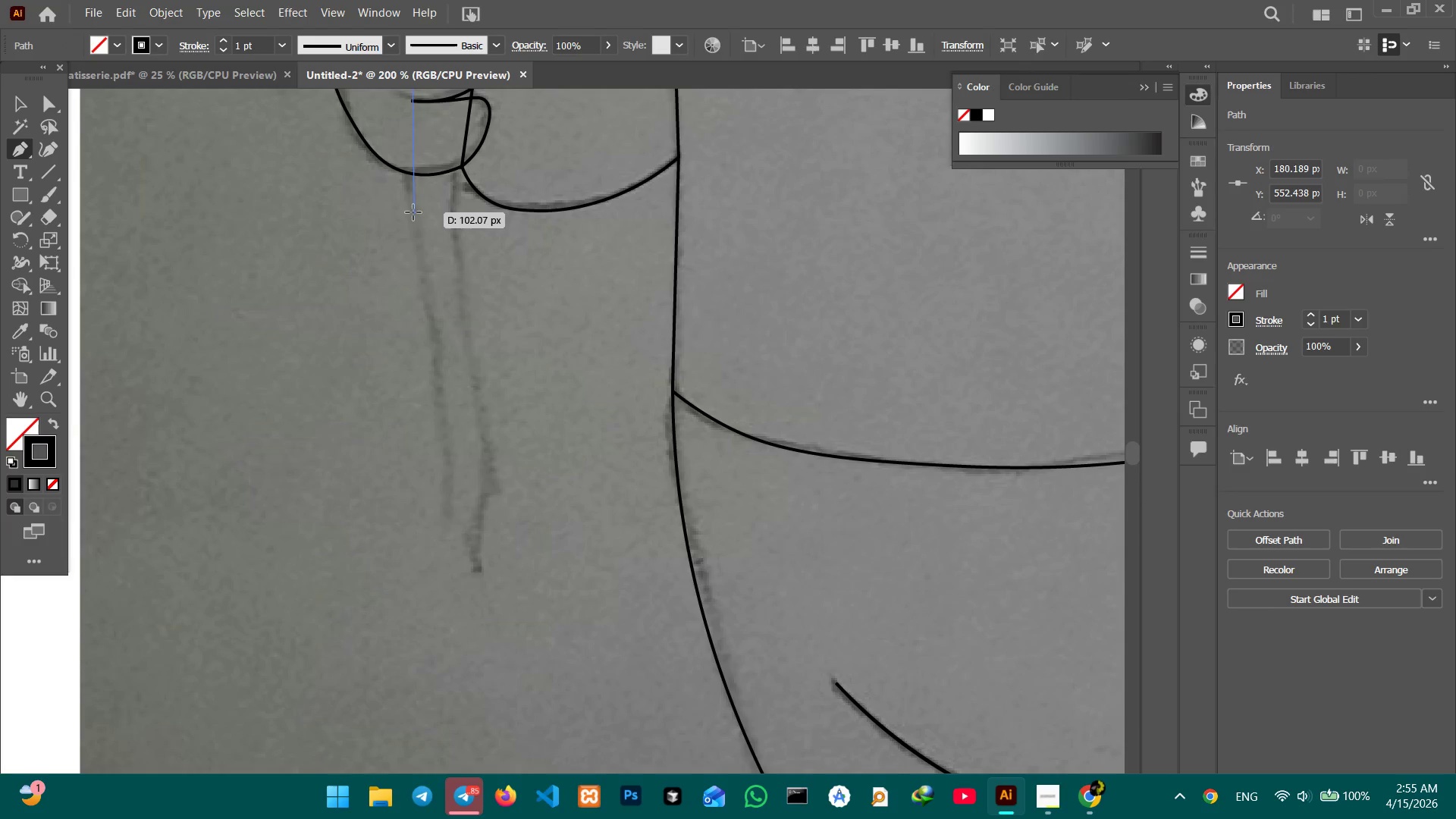 
left_click_drag(start_coordinate=[438, 479], to_coordinate=[446, 235])
 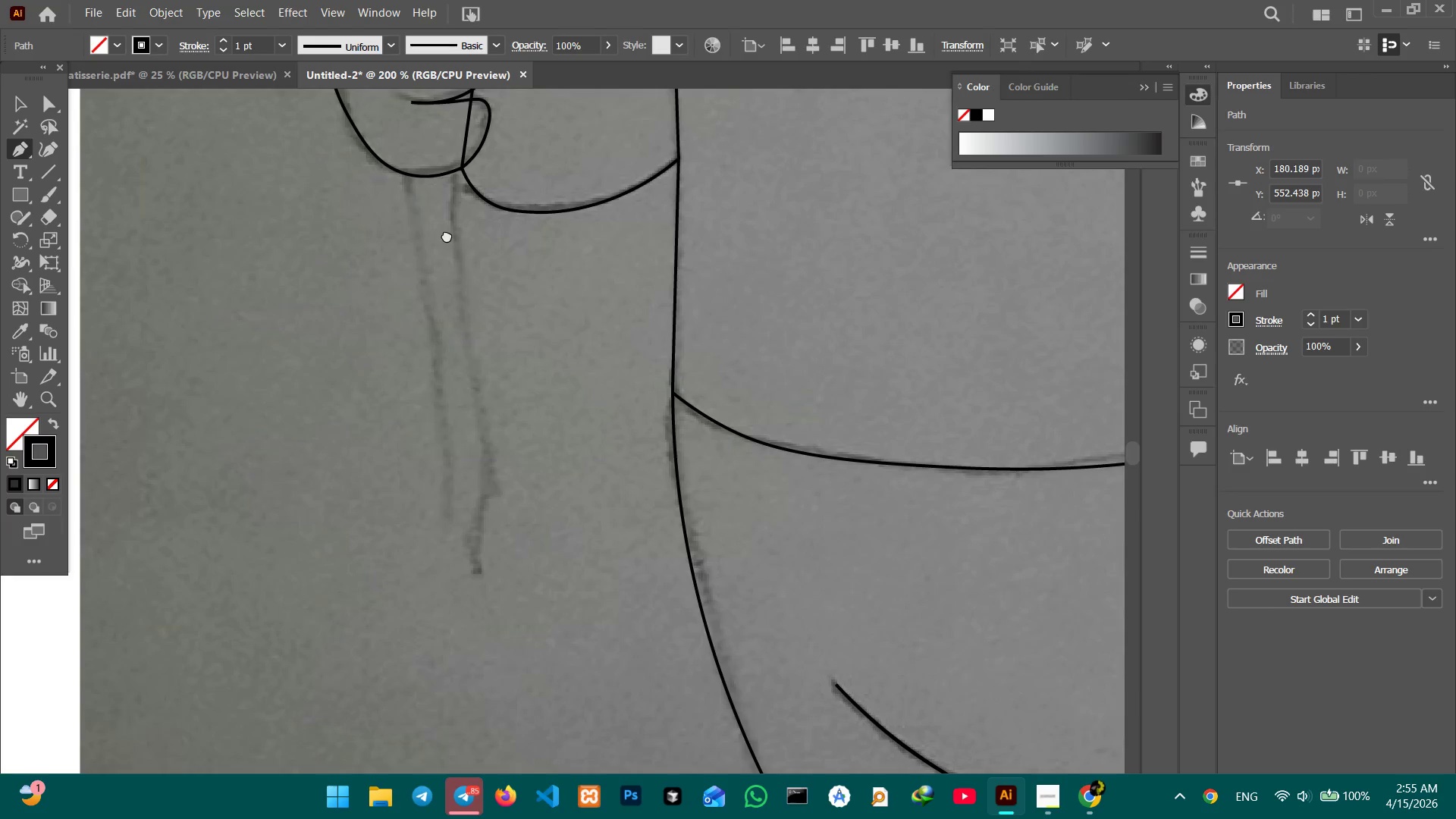 
hold_key(key=Space, duration=13.0)
 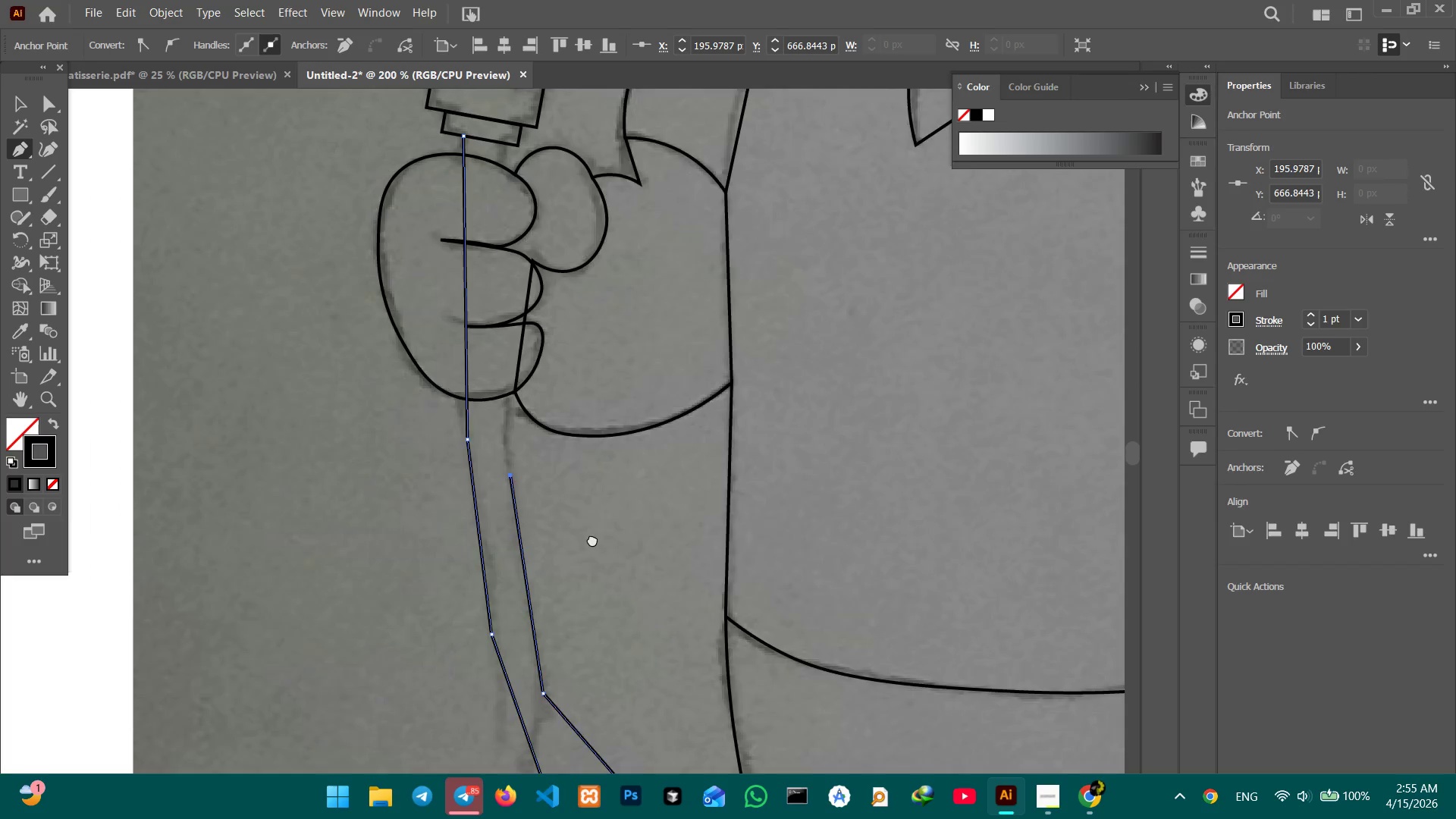 
left_click([413, 212])
 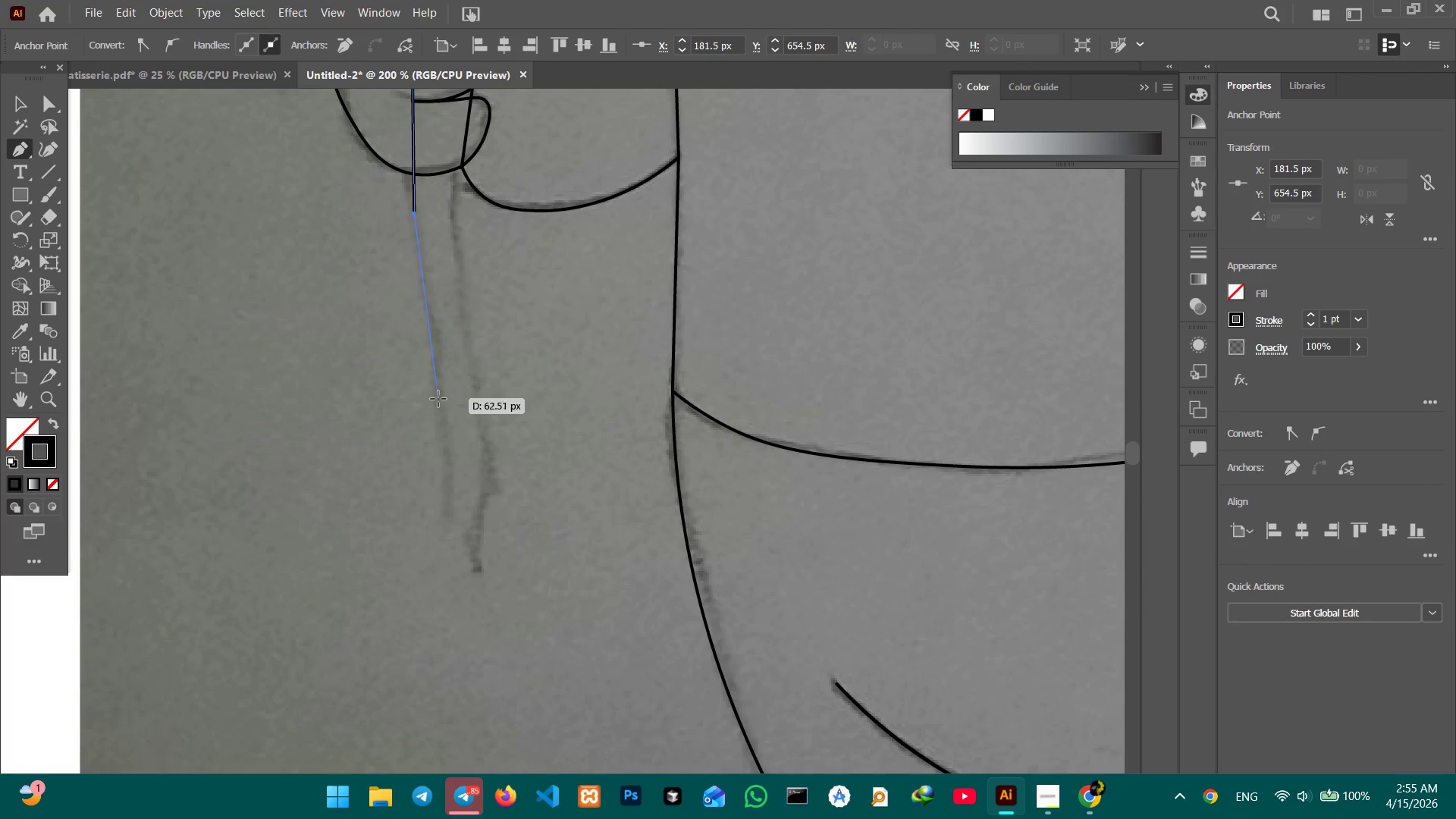 
left_click([438, 410])
 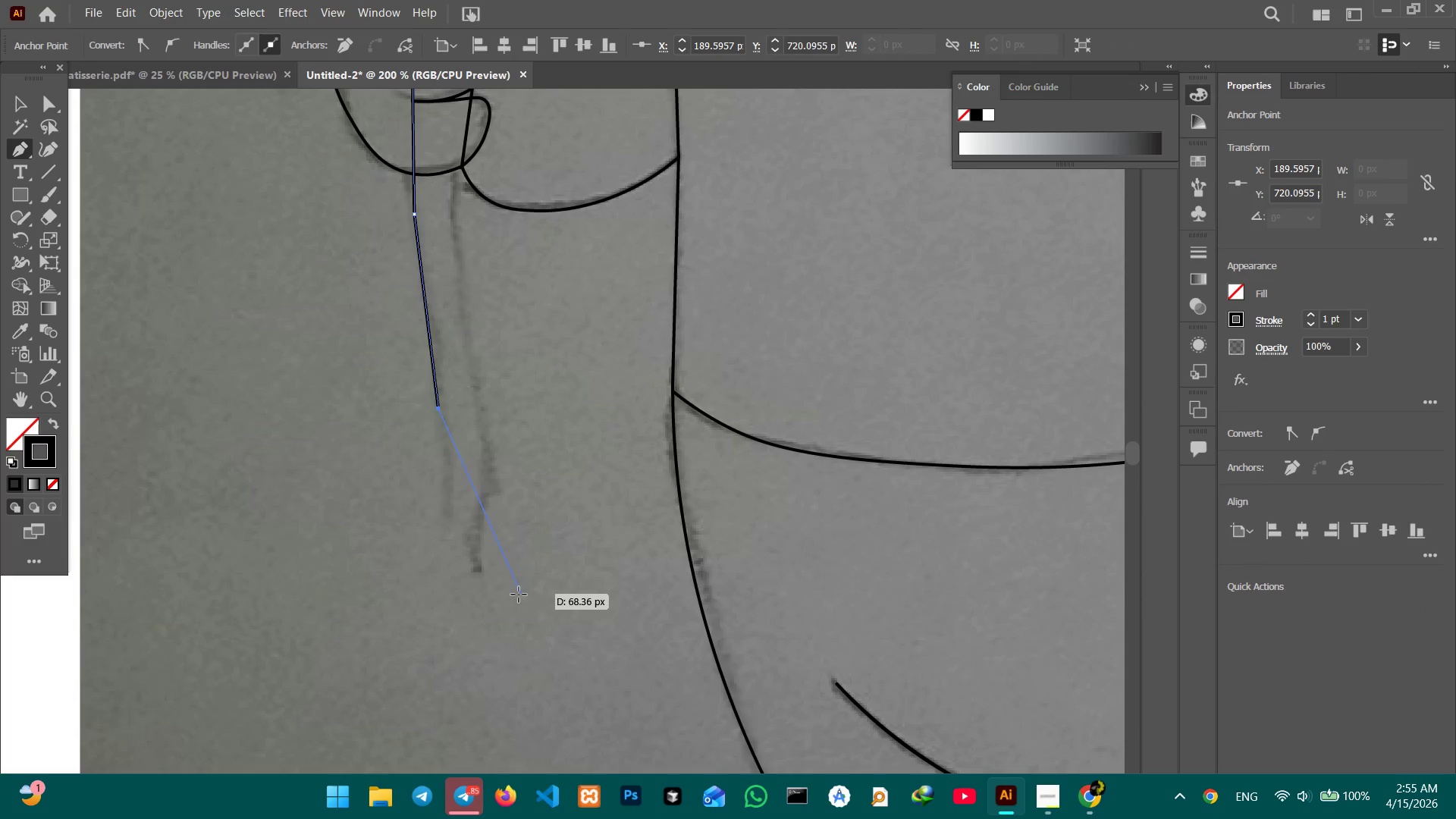 
left_click([510, 610])
 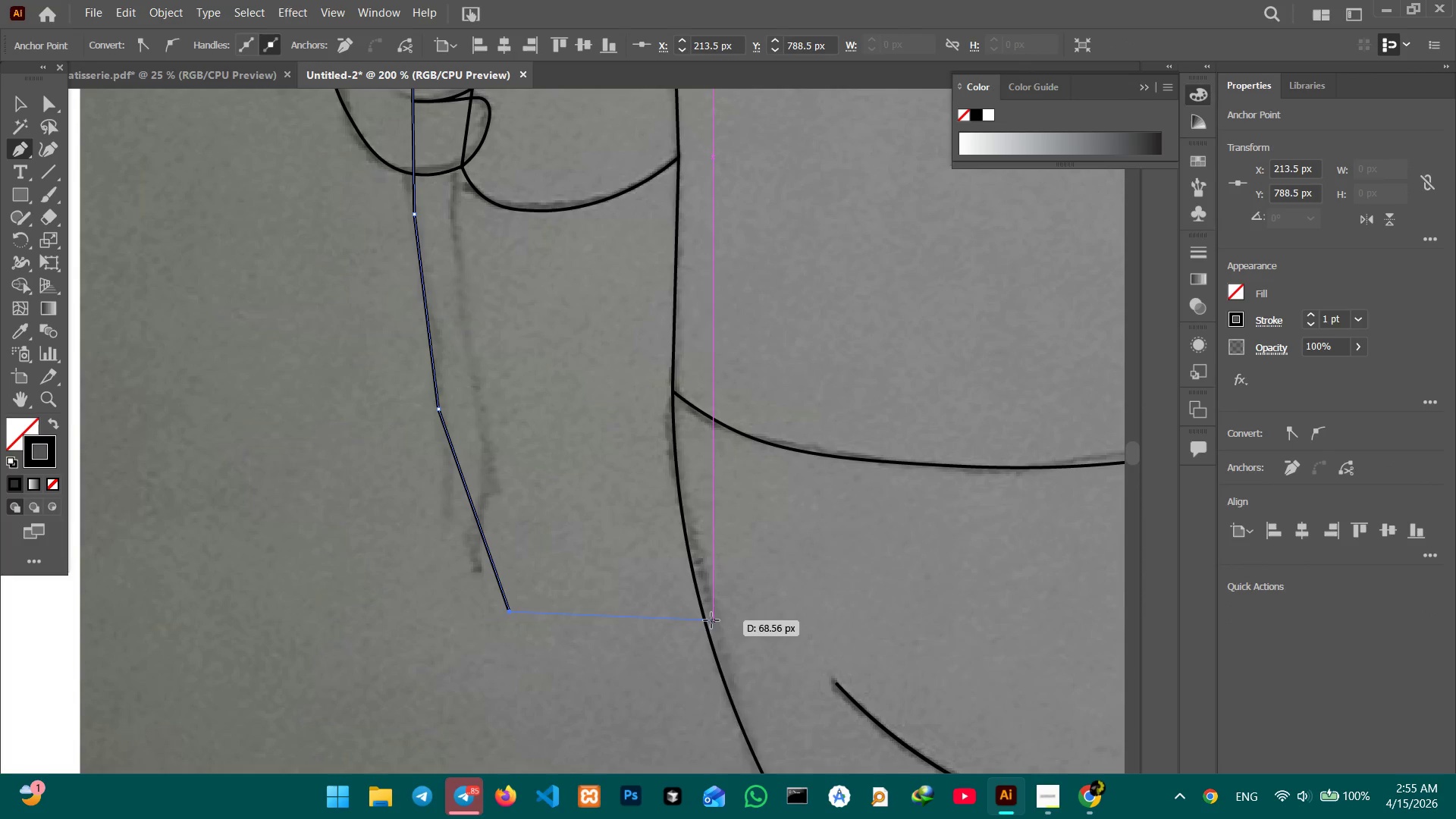 
left_click([708, 623])
 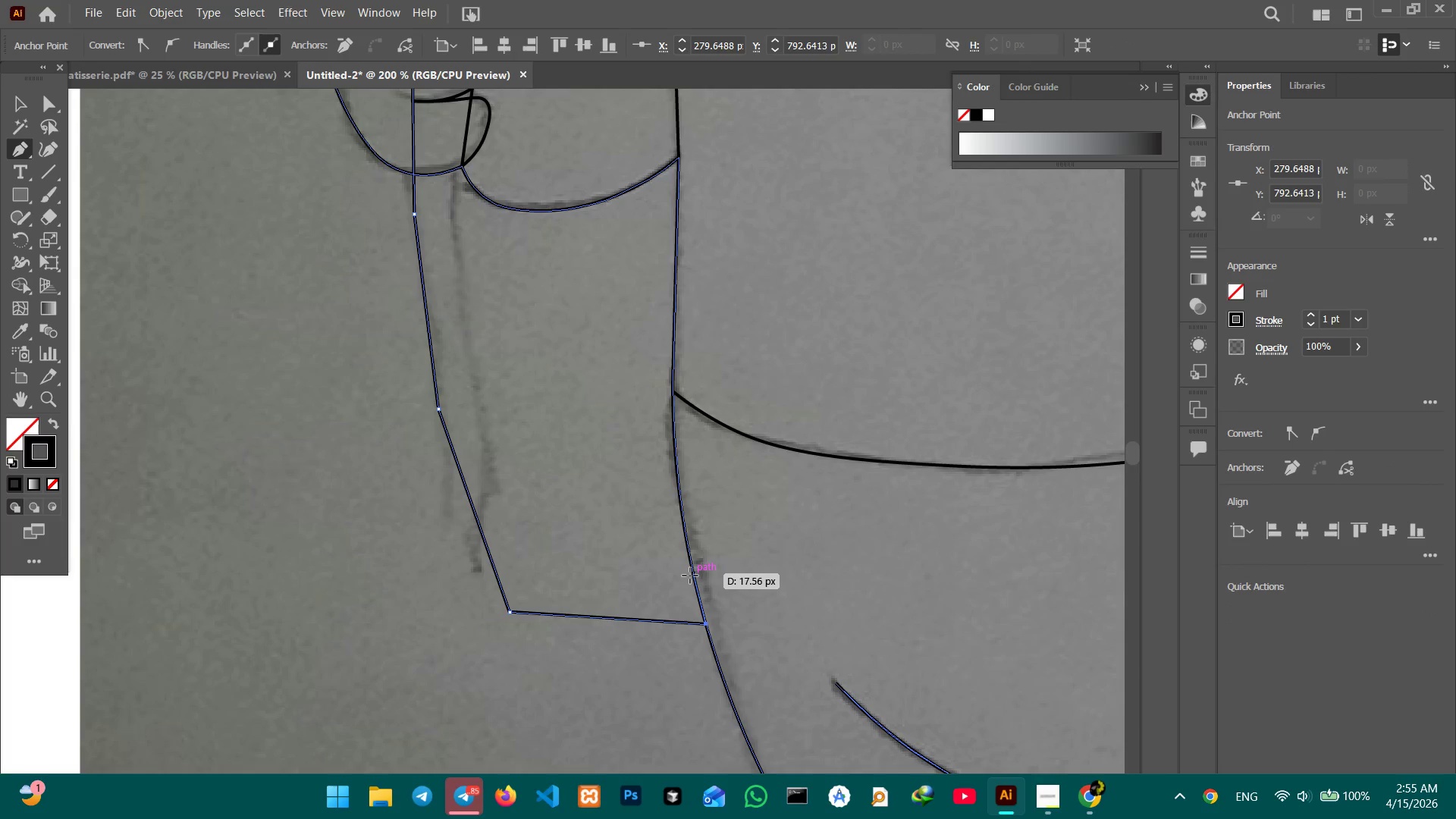 
left_click([690, 576])
 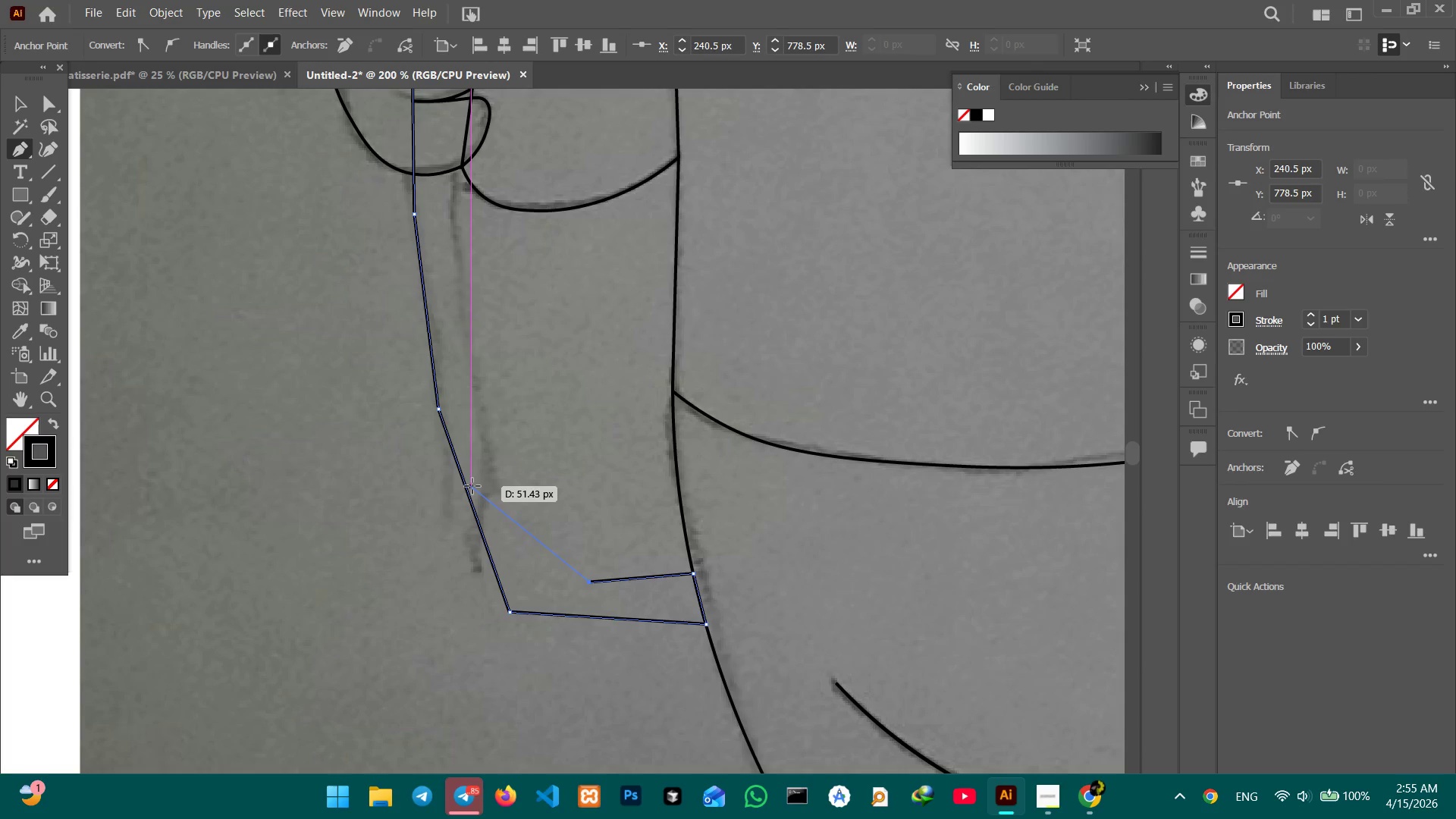 
left_click([490, 469])
 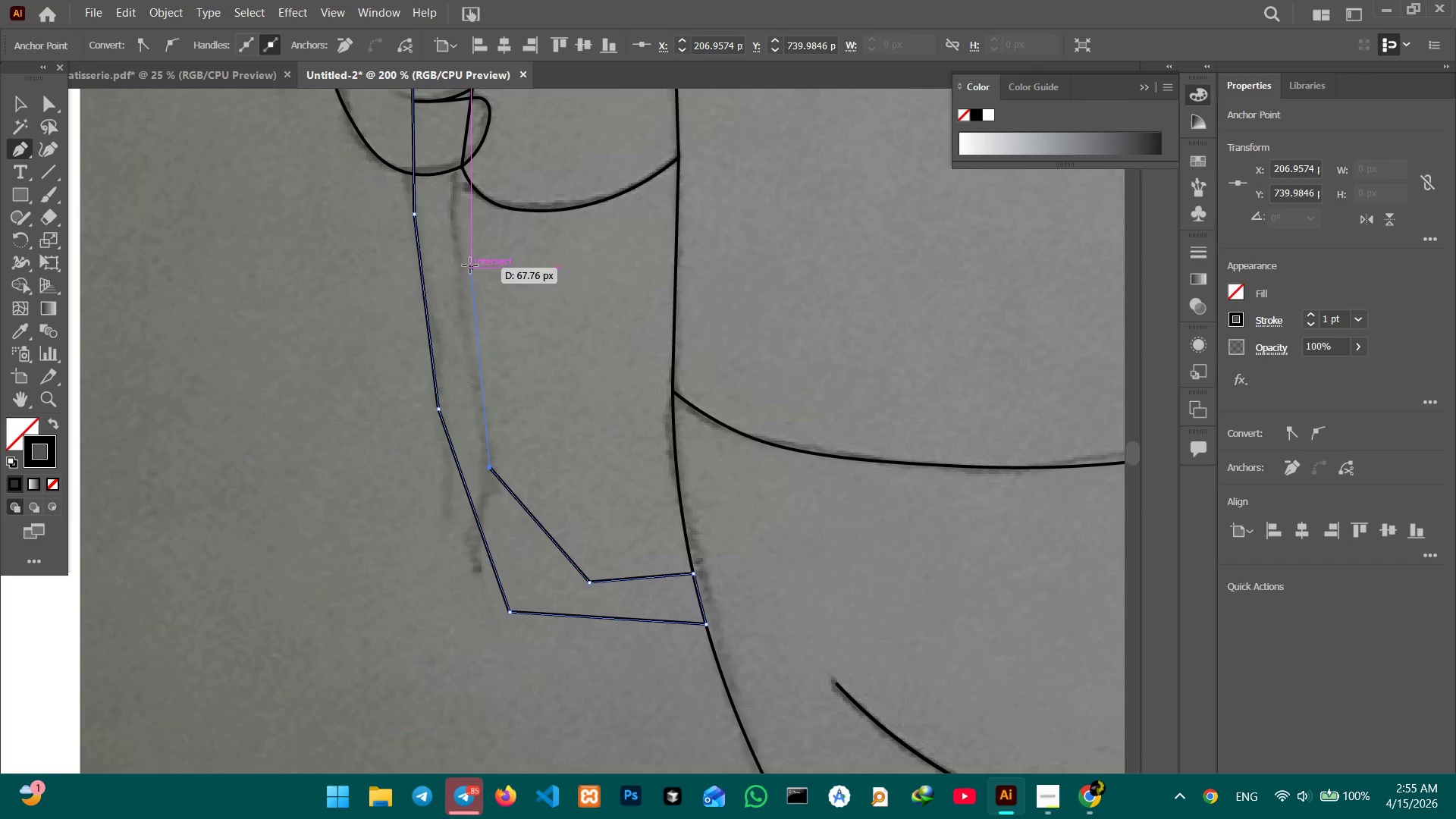 
left_click([457, 250])
 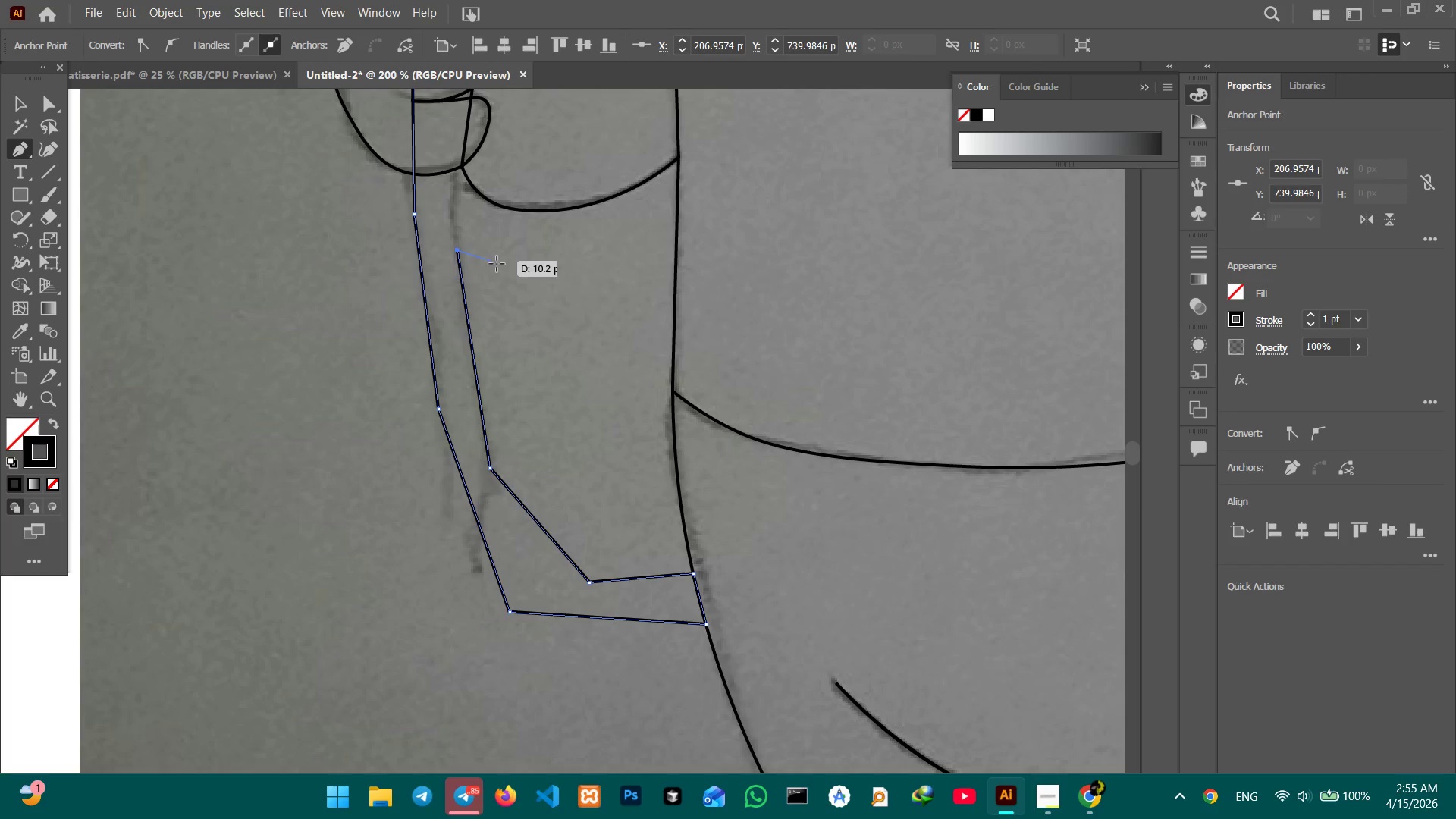 
hold_key(key=Space, duration=0.92)
 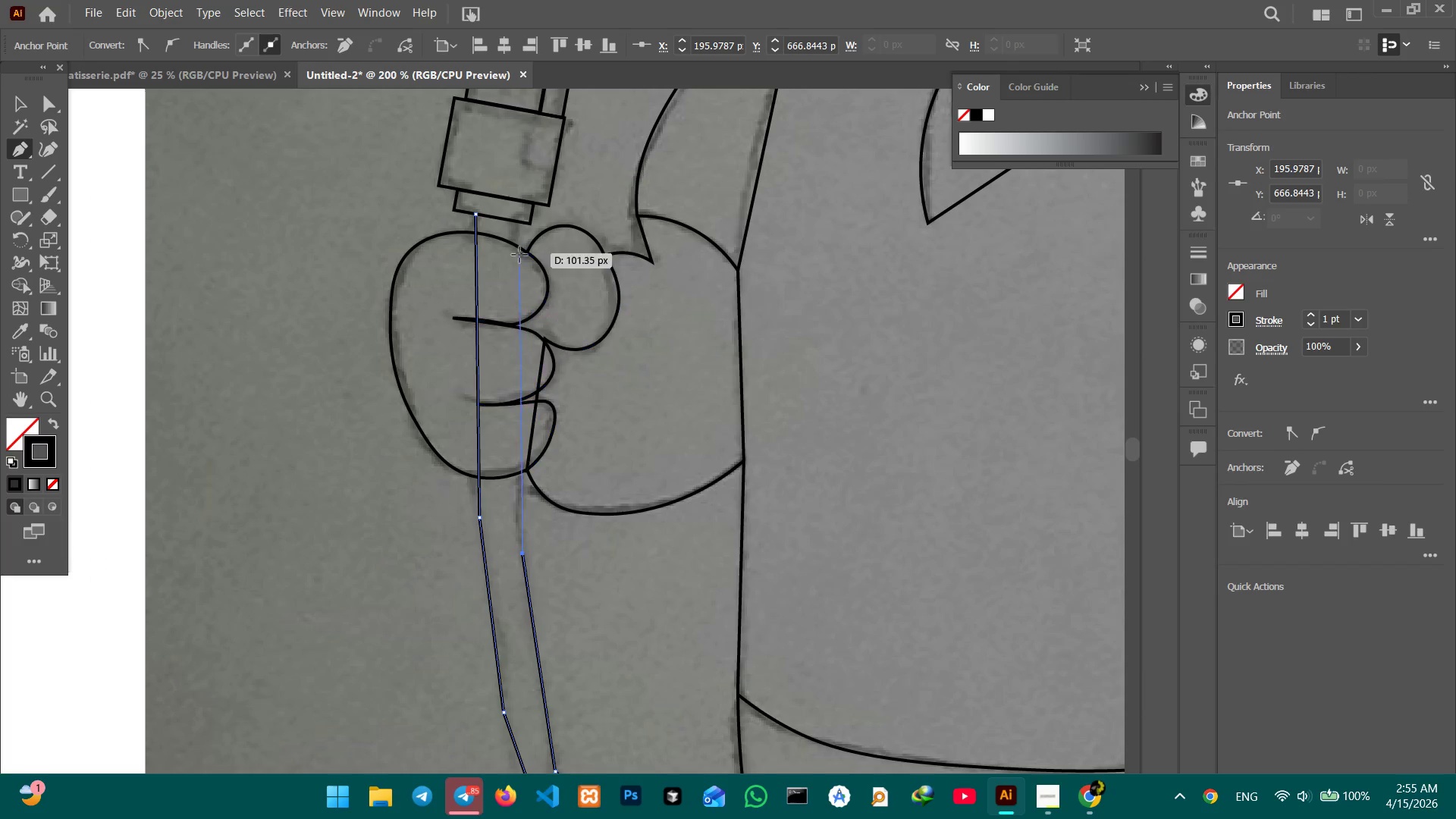 
left_click_drag(start_coordinate=[532, 281], to_coordinate=[598, 585])
 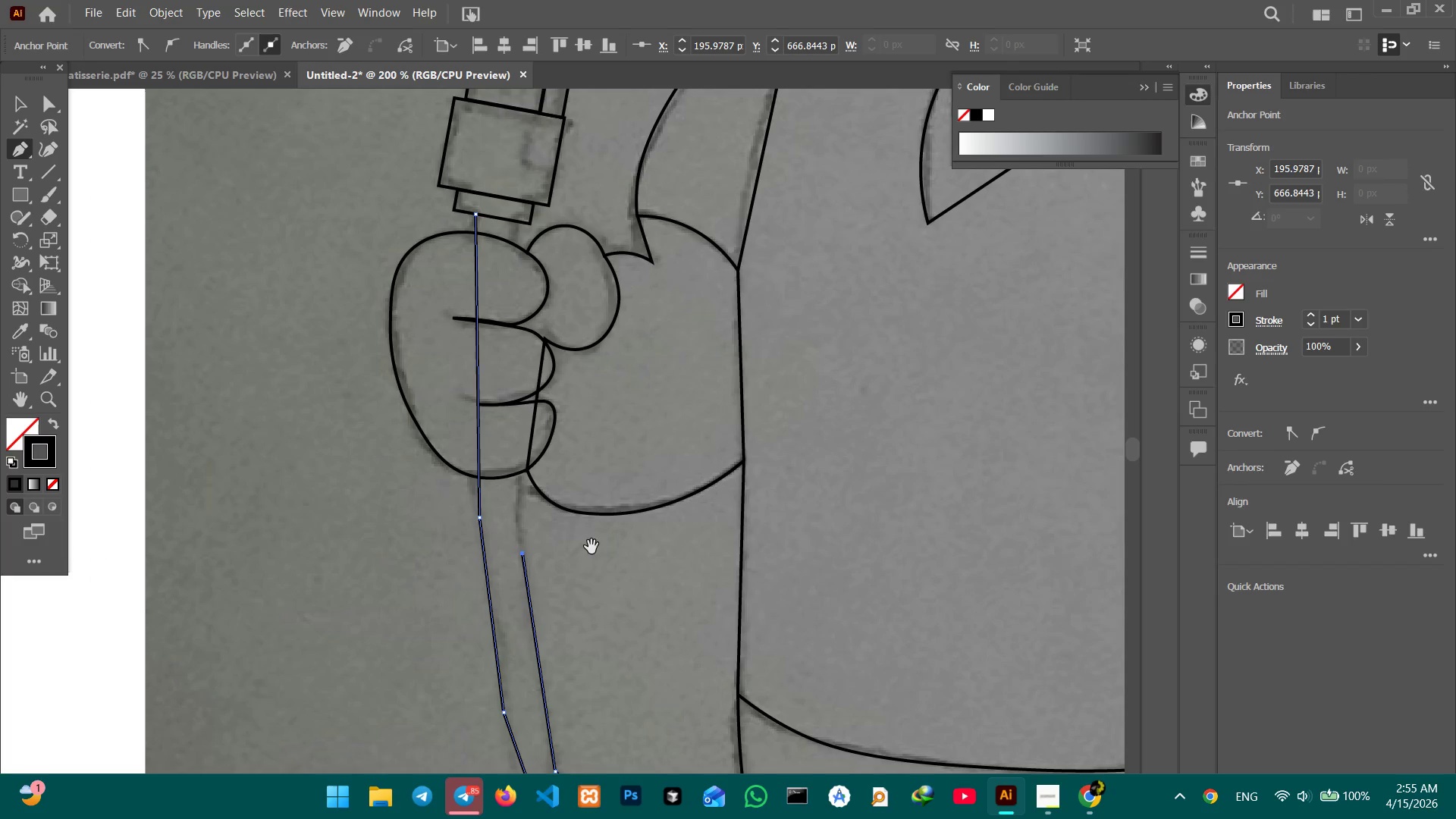 
hold_key(key=Space, duration=3.06)
 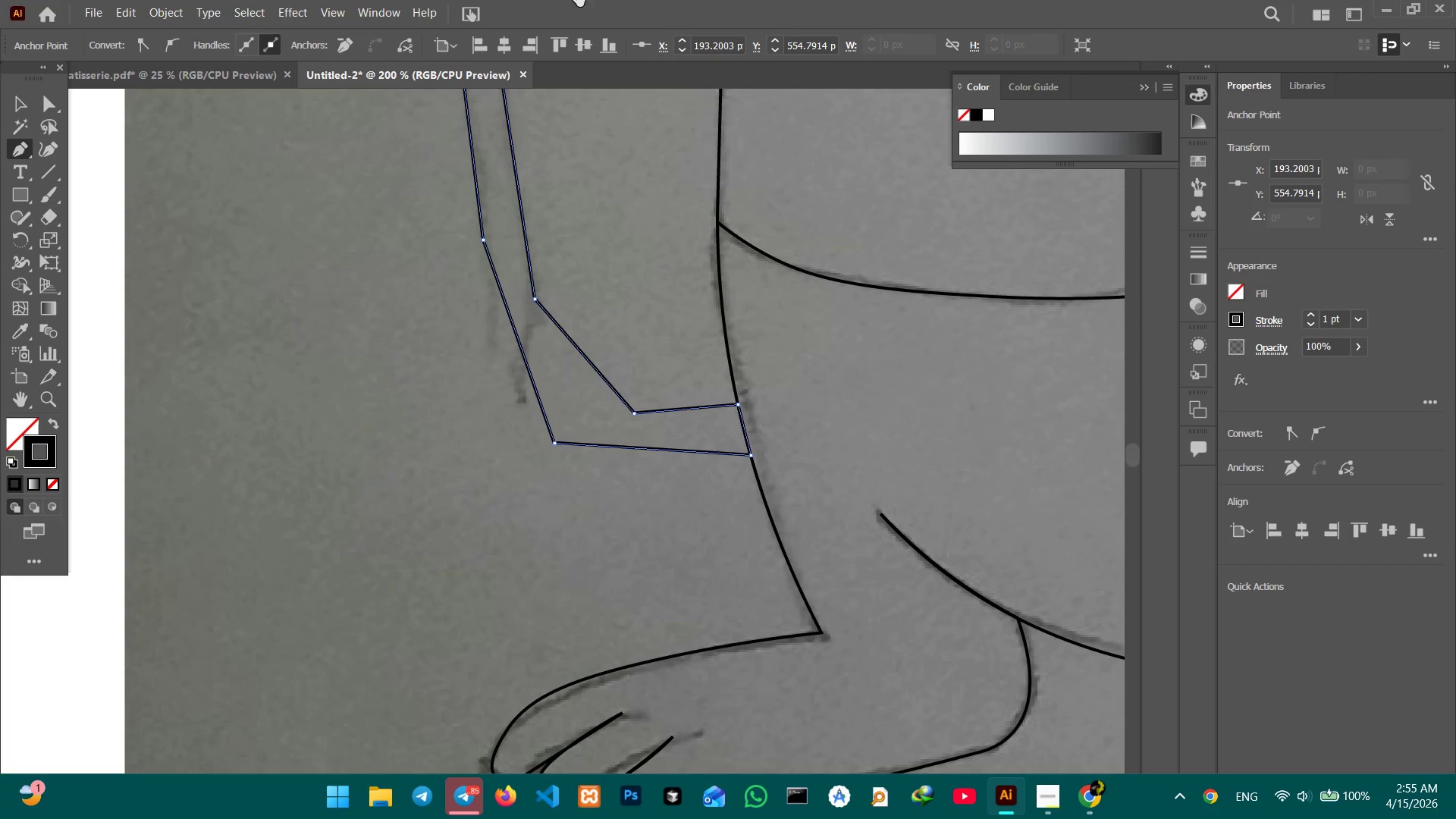 
left_click([514, 221])
 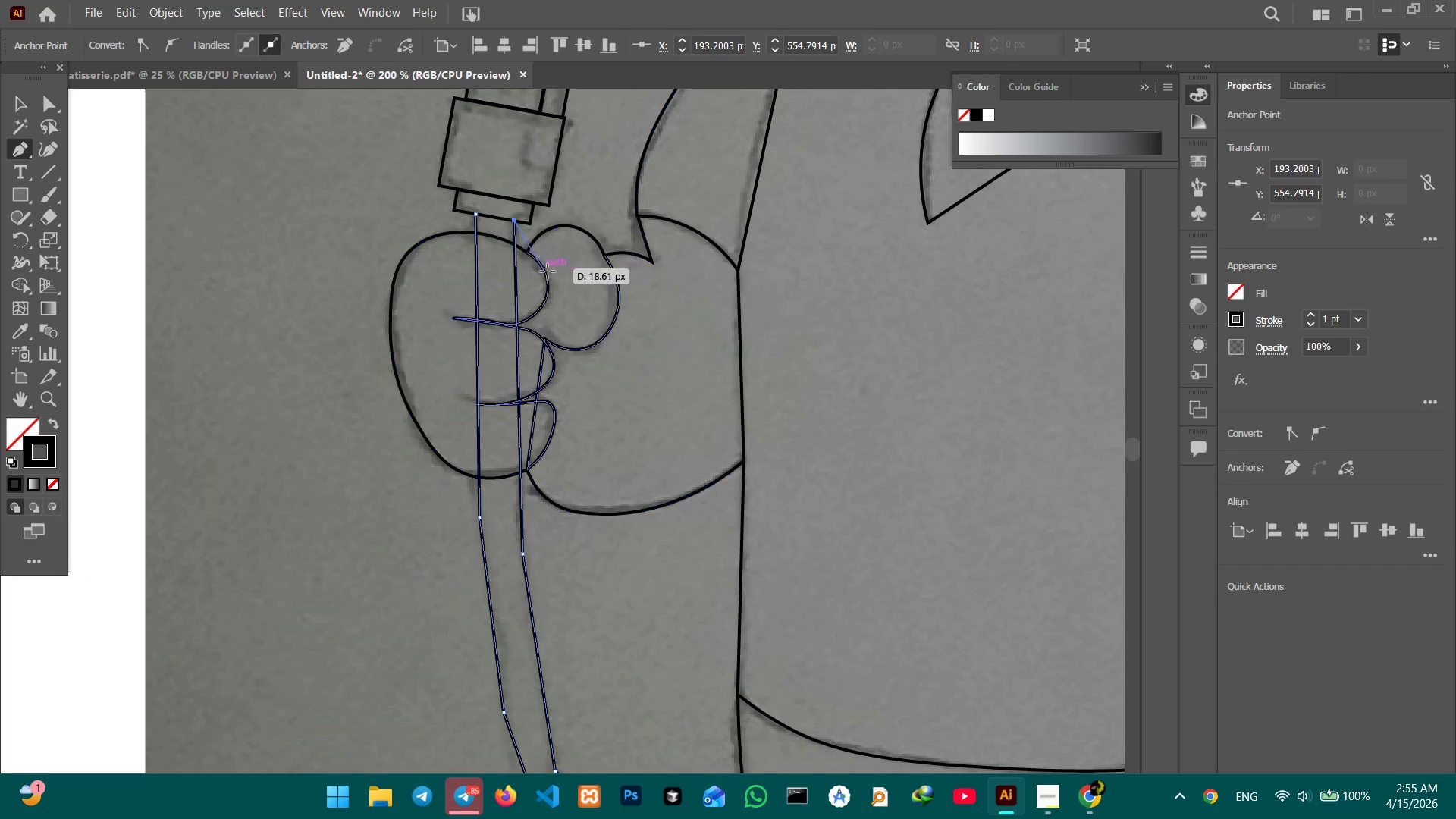 
hold_key(key=Space, duration=0.77)
 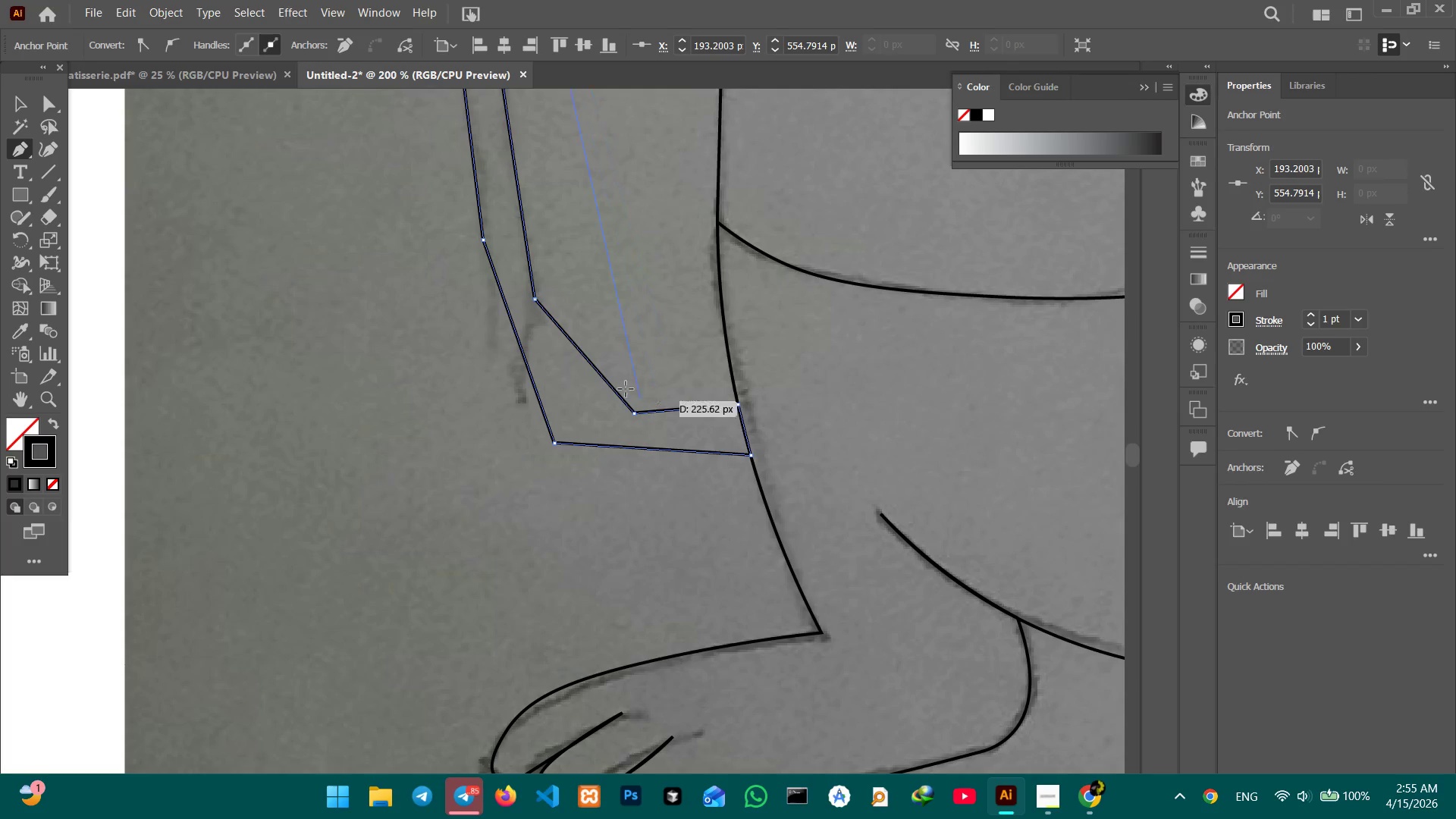 
left_click_drag(start_coordinate=[601, 472], to_coordinate=[580, 0])
 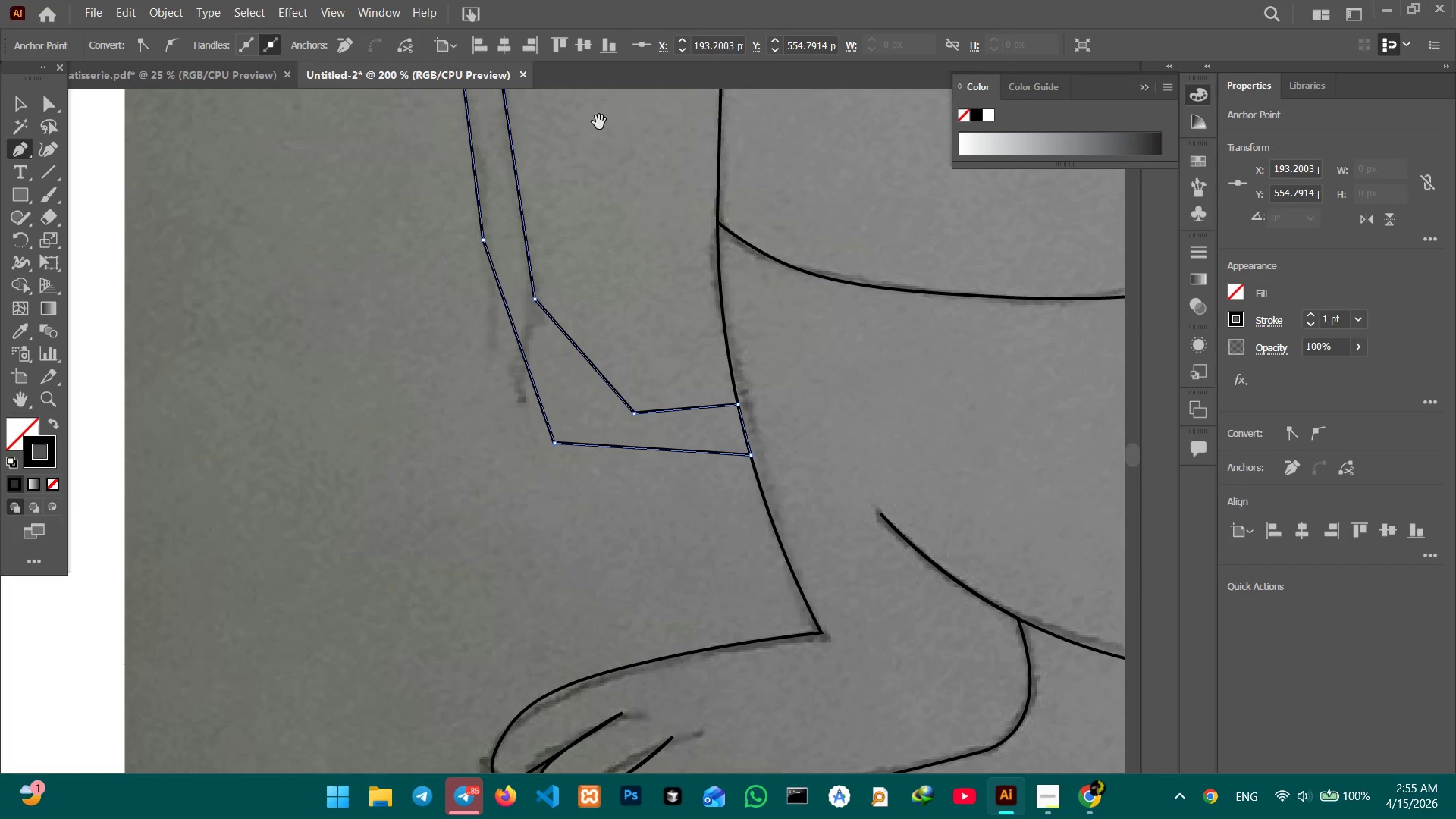 
hold_key(key=Space, duration=20.56)
 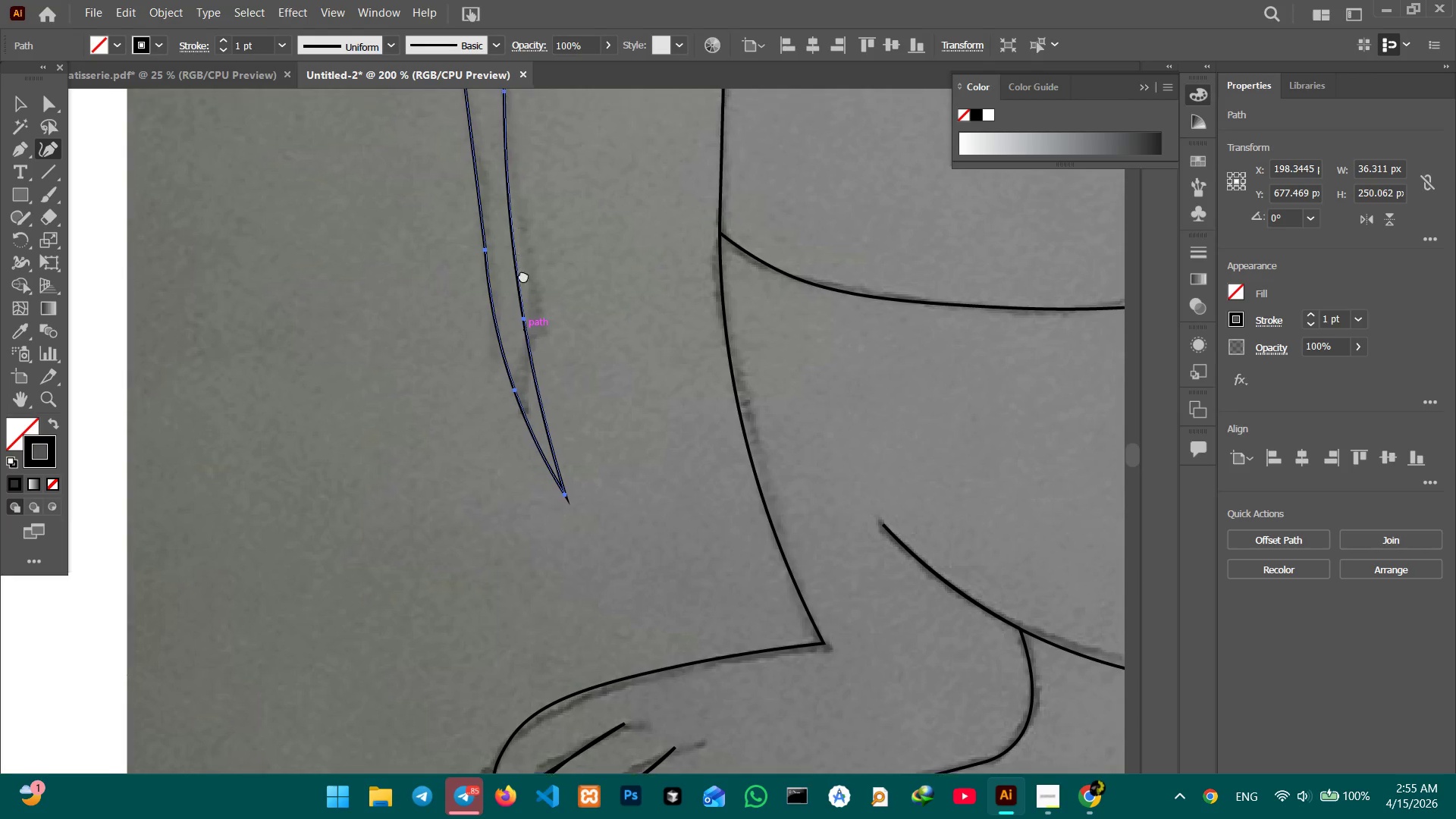 
left_click([24, 97])
 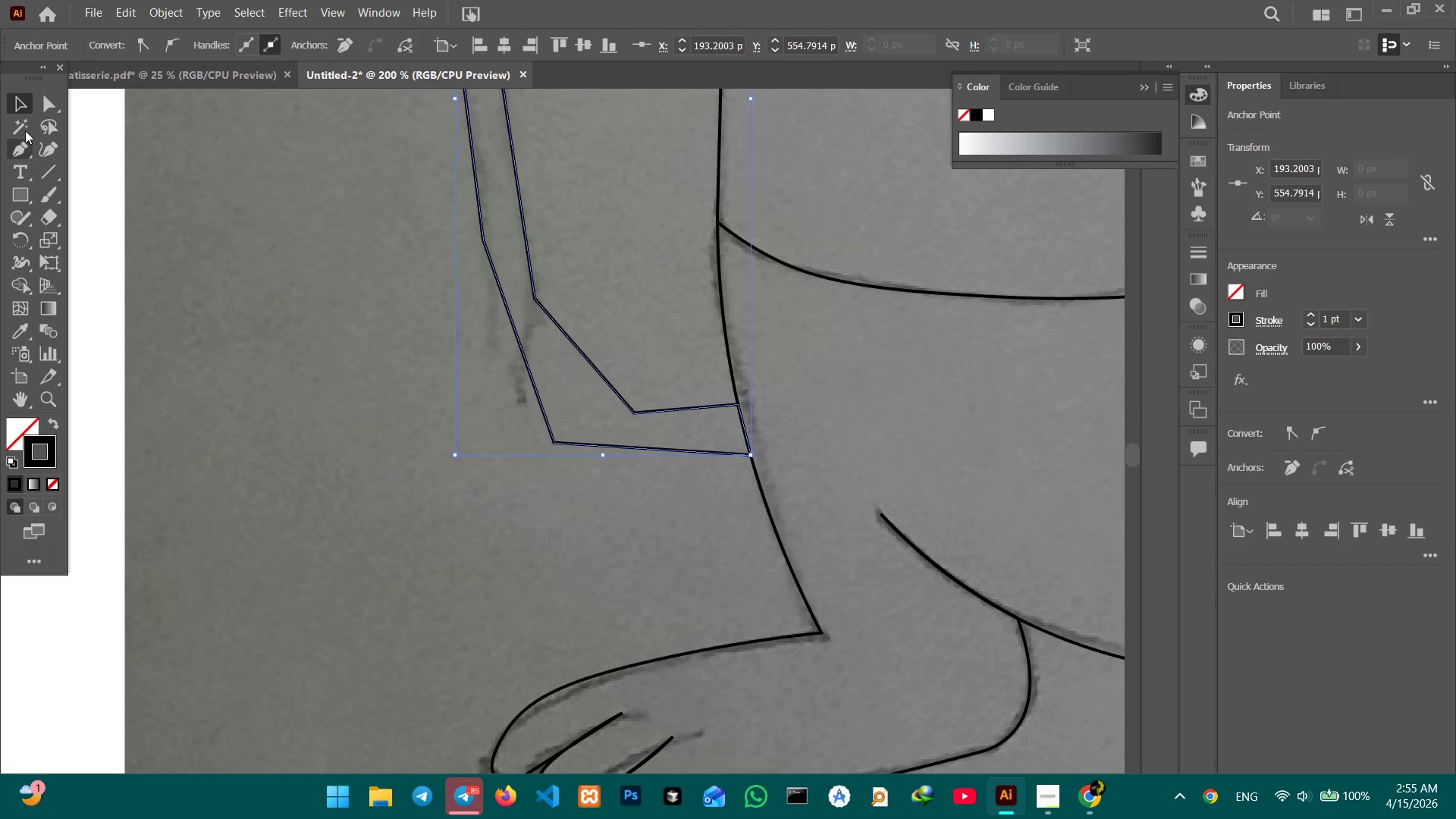 
left_click([39, 142])
 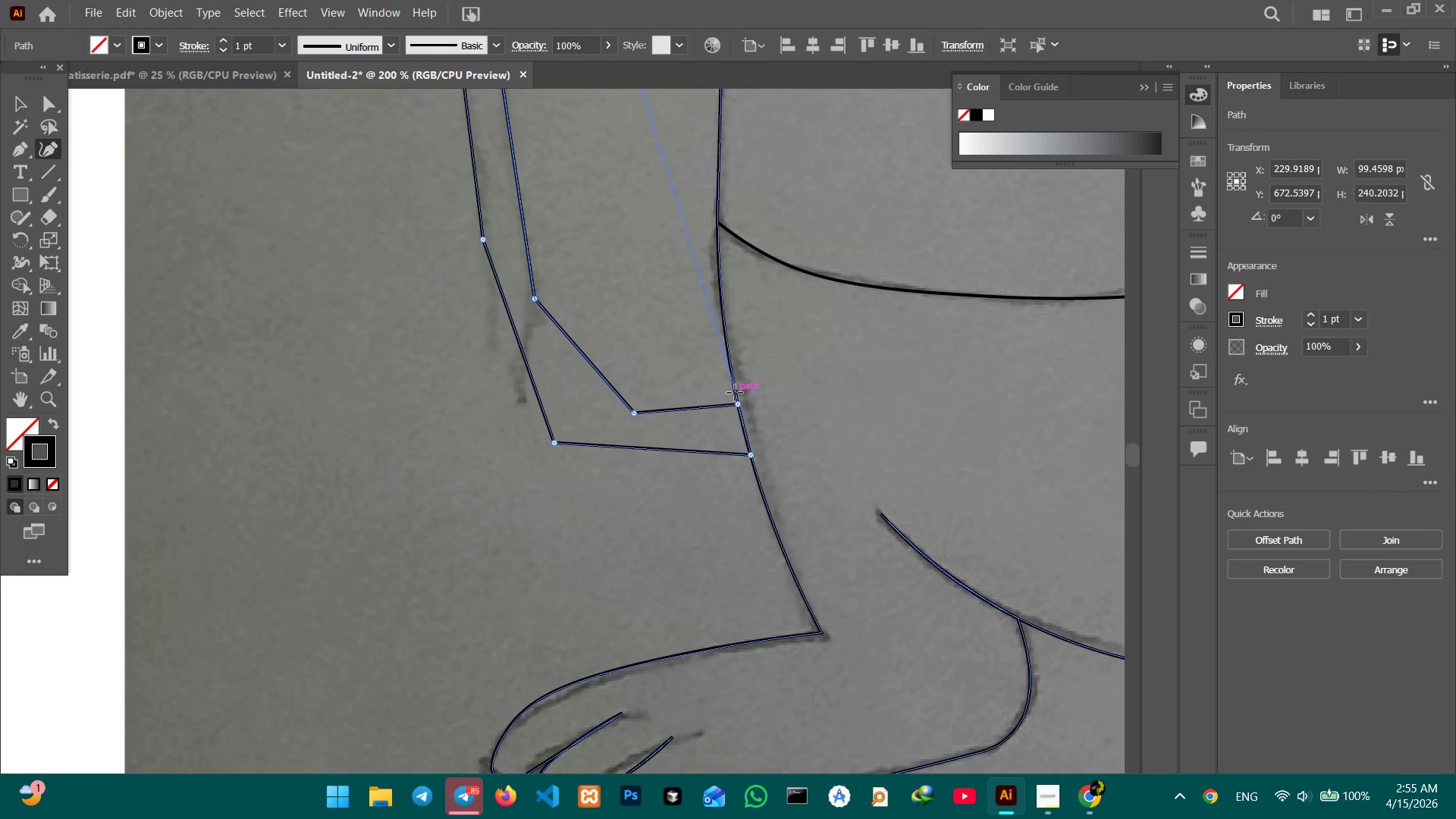 
left_click([733, 406])
 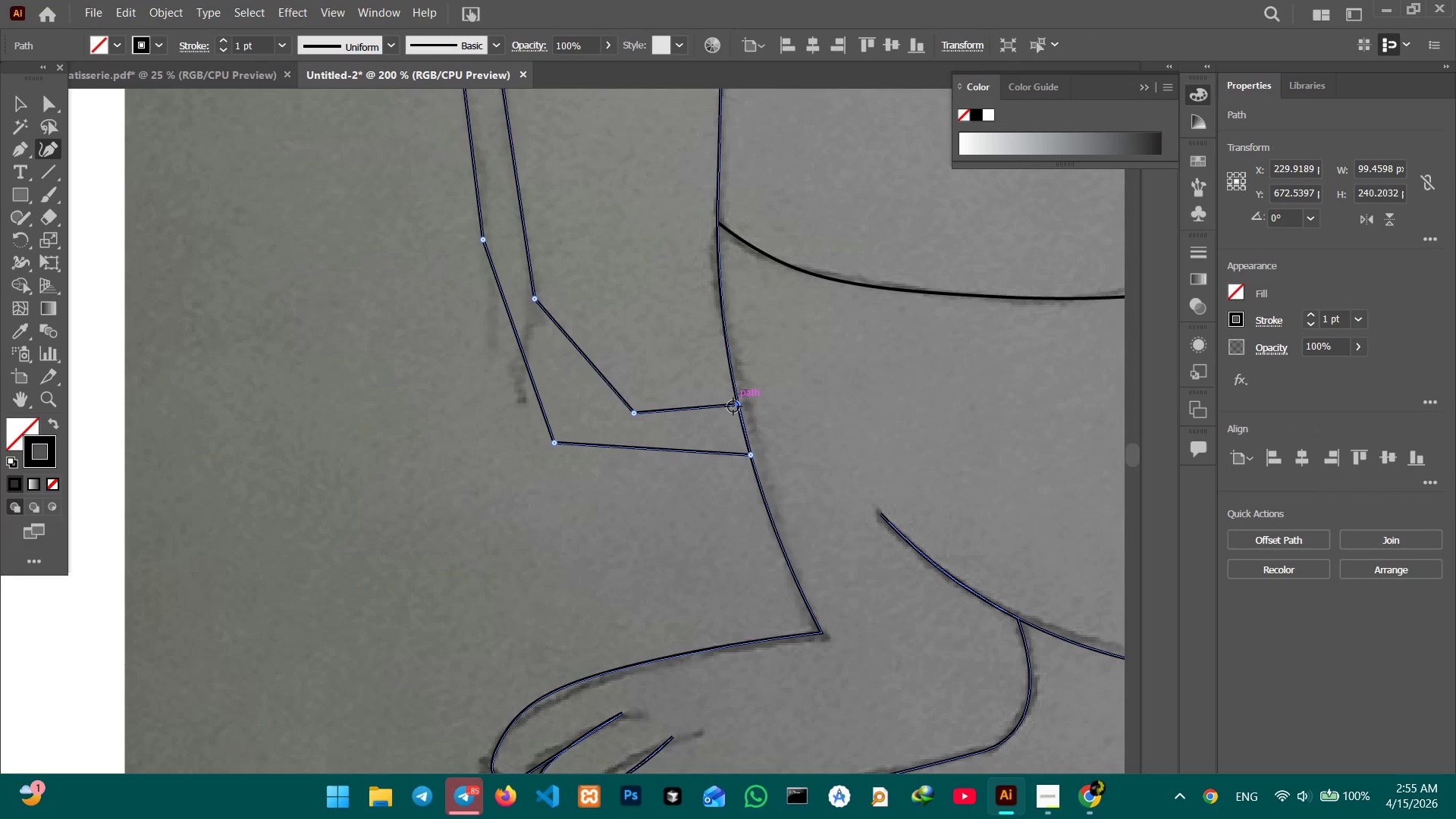 
key(Backspace)
 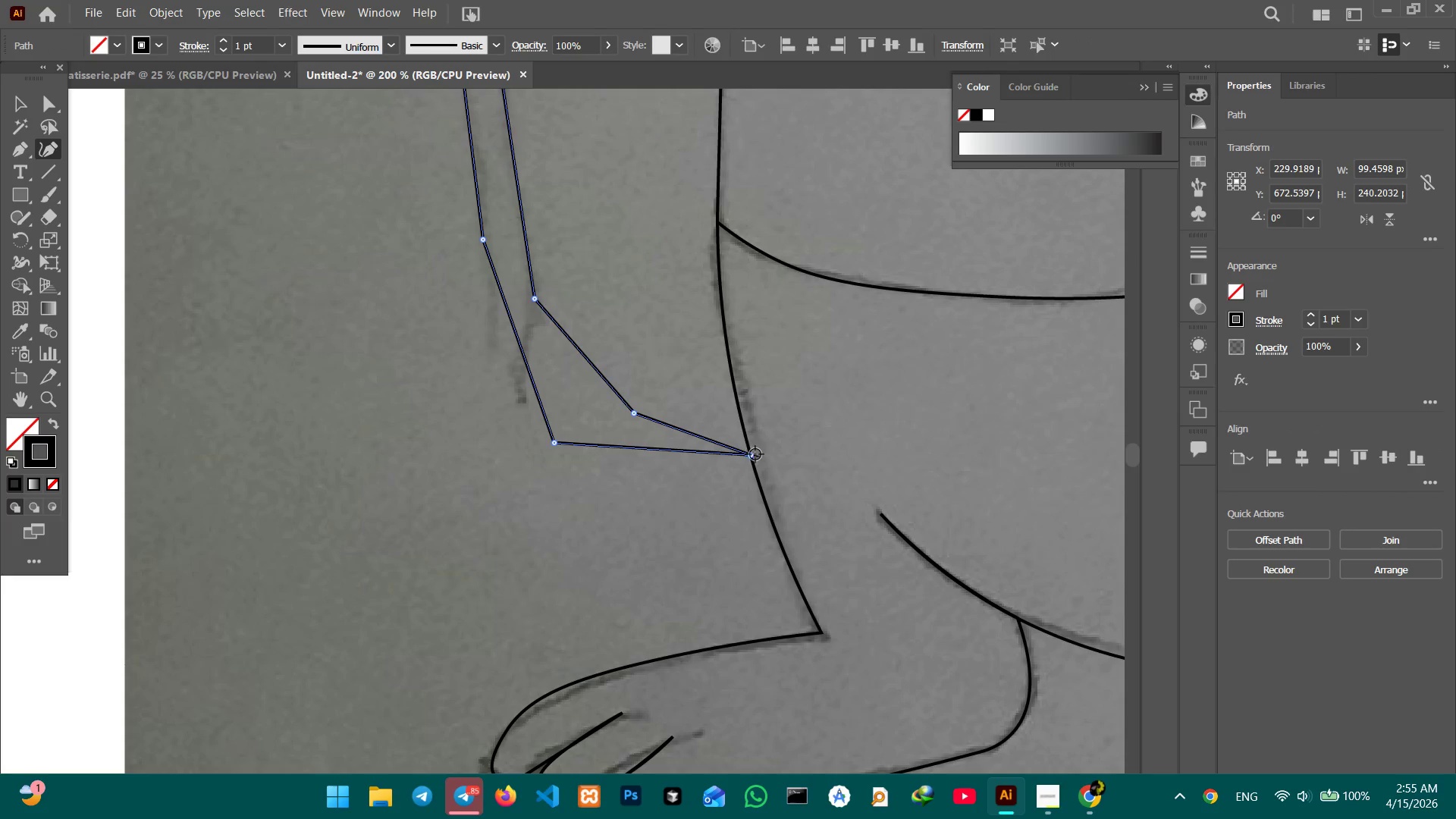 
left_click([752, 455])
 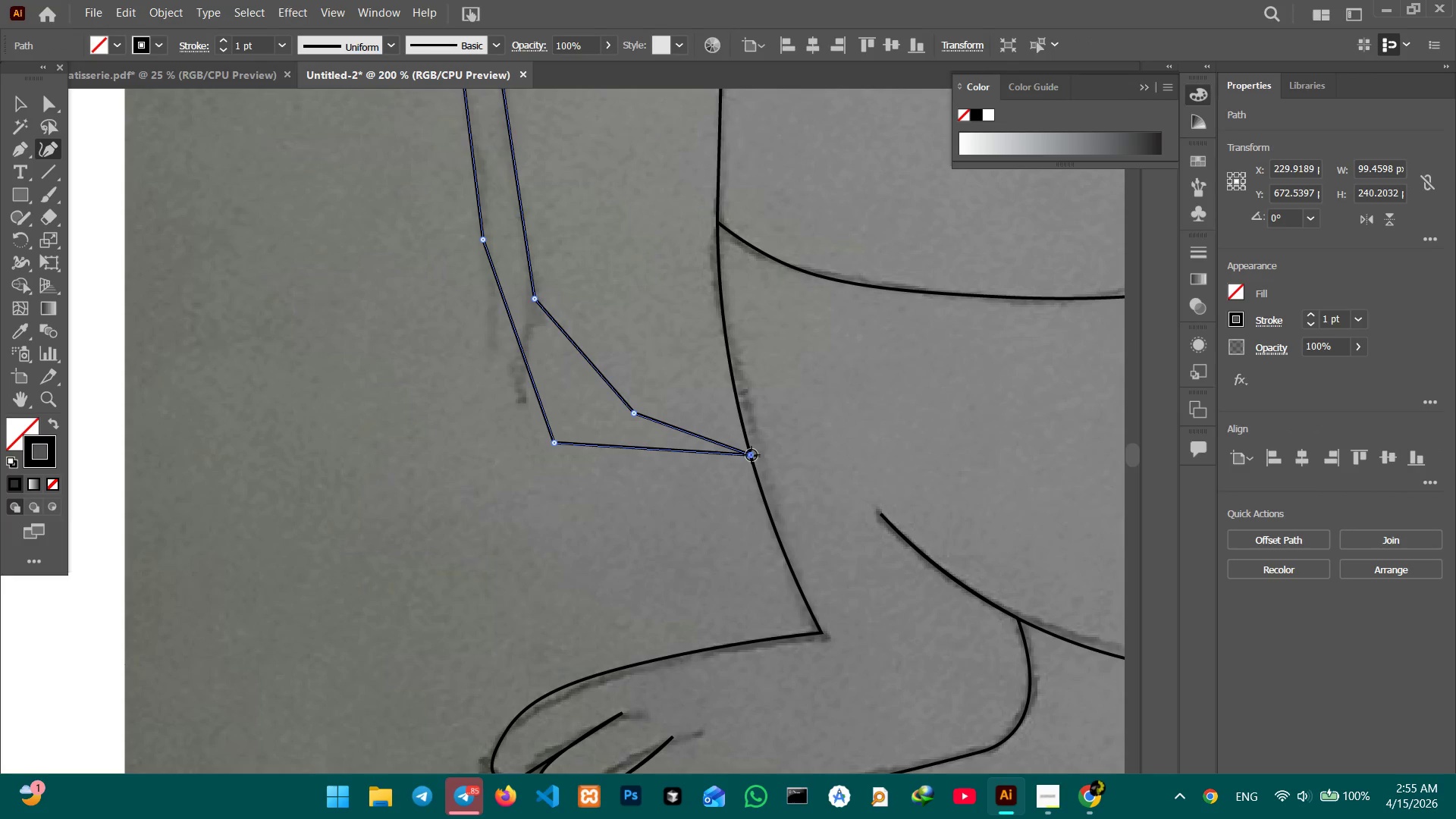 
key(Backspace)
 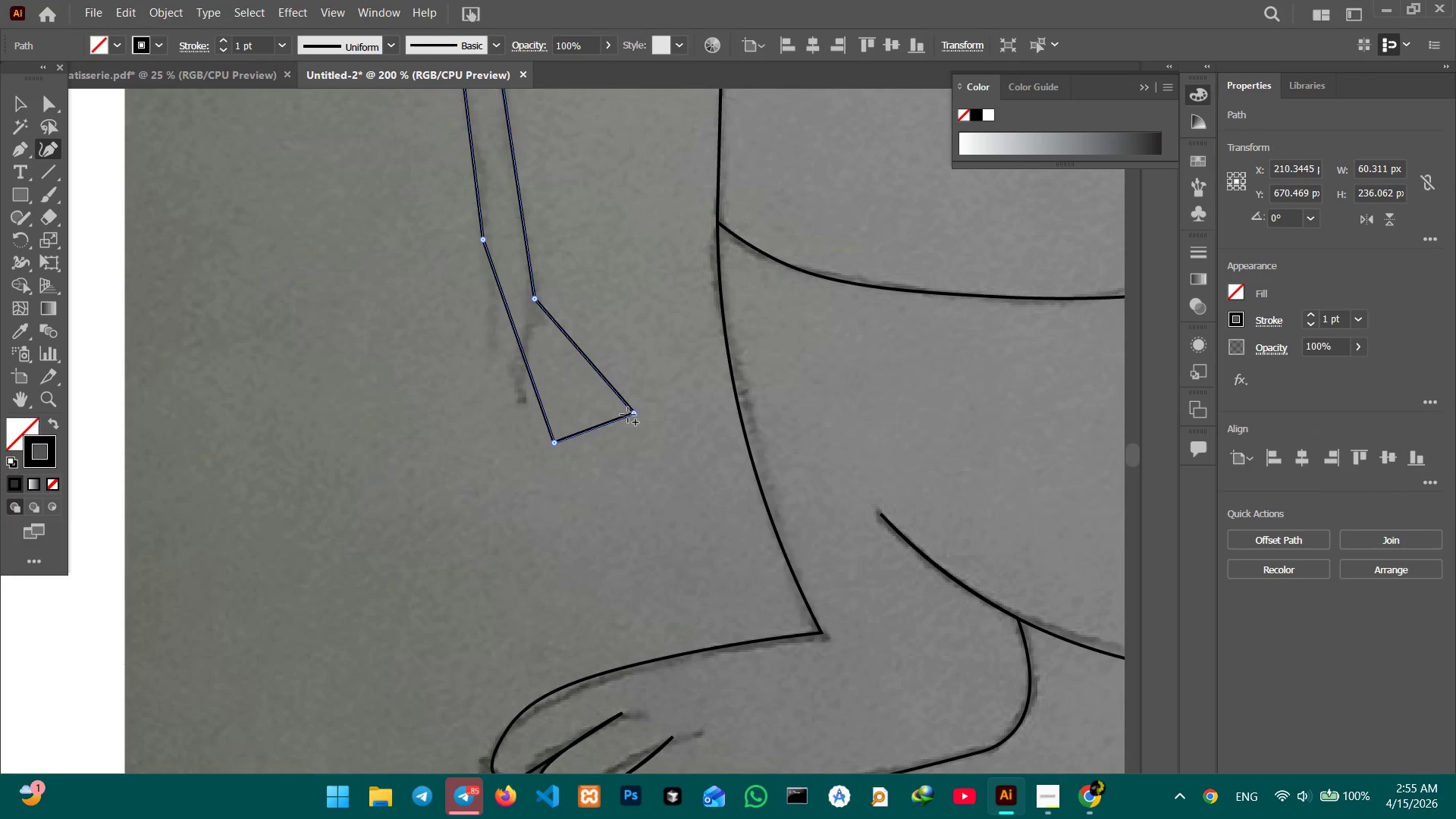 
left_click([634, 412])
 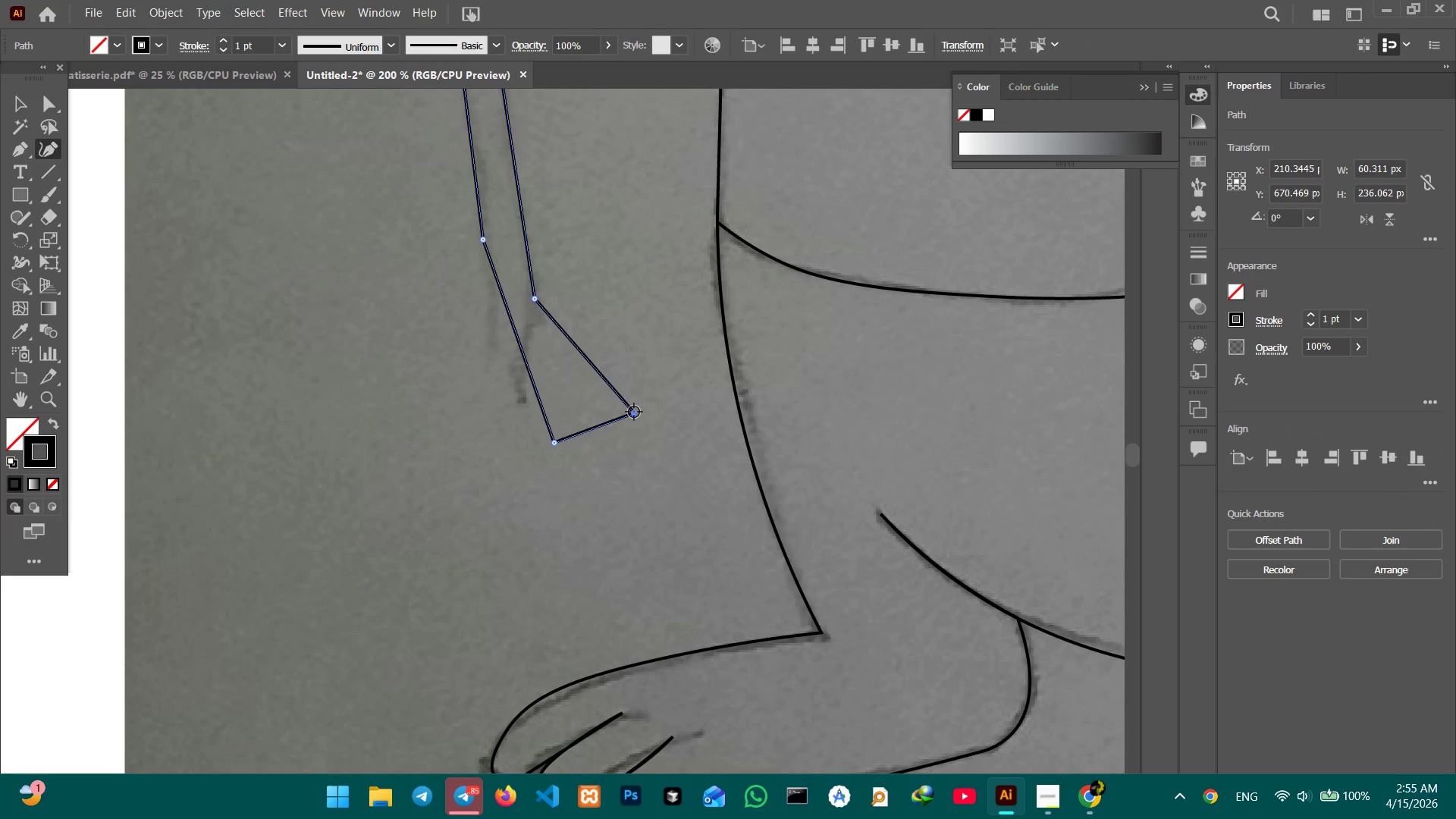 
key(Backspace)
 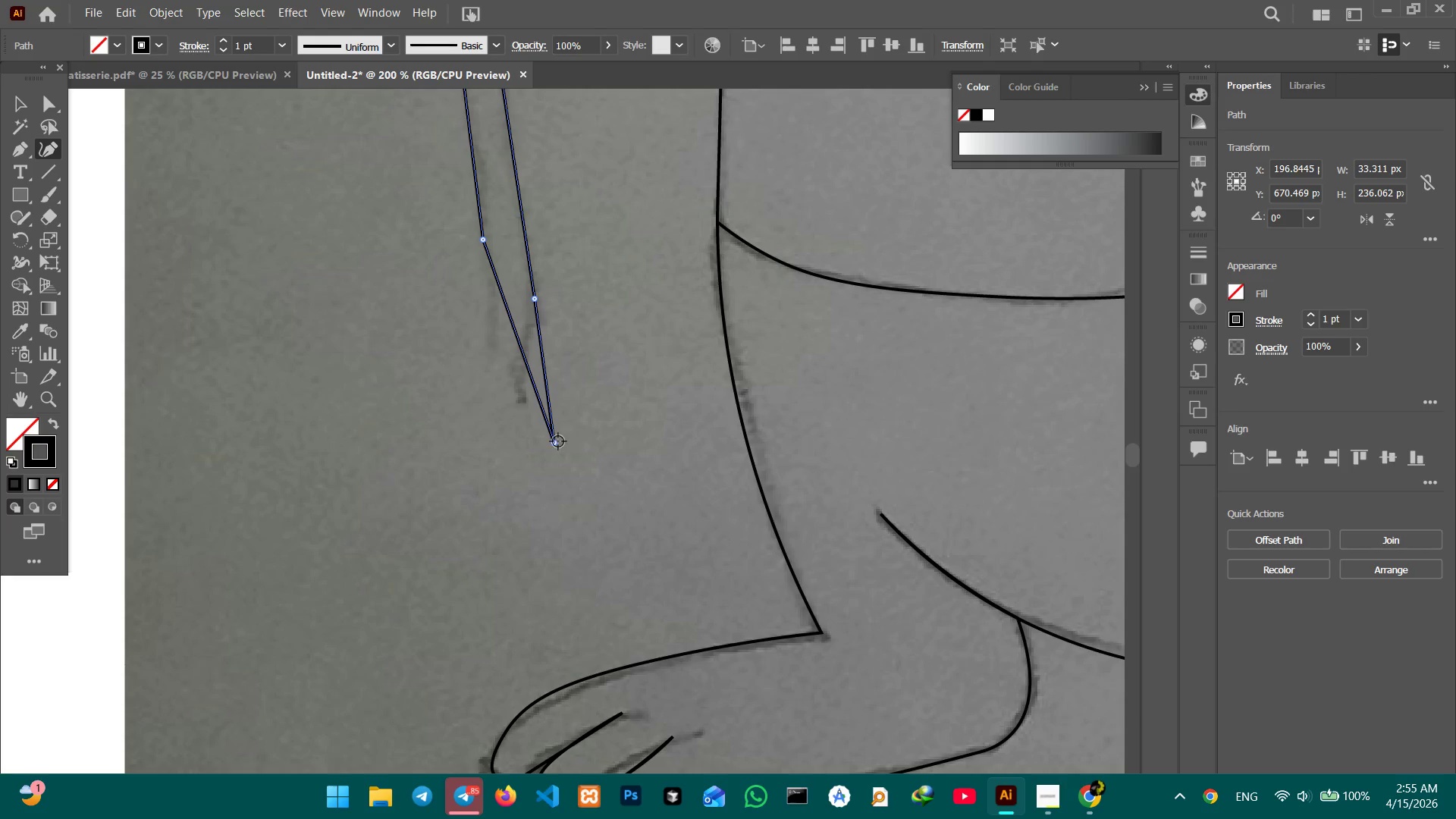 
left_click_drag(start_coordinate=[557, 441], to_coordinate=[563, 484])
 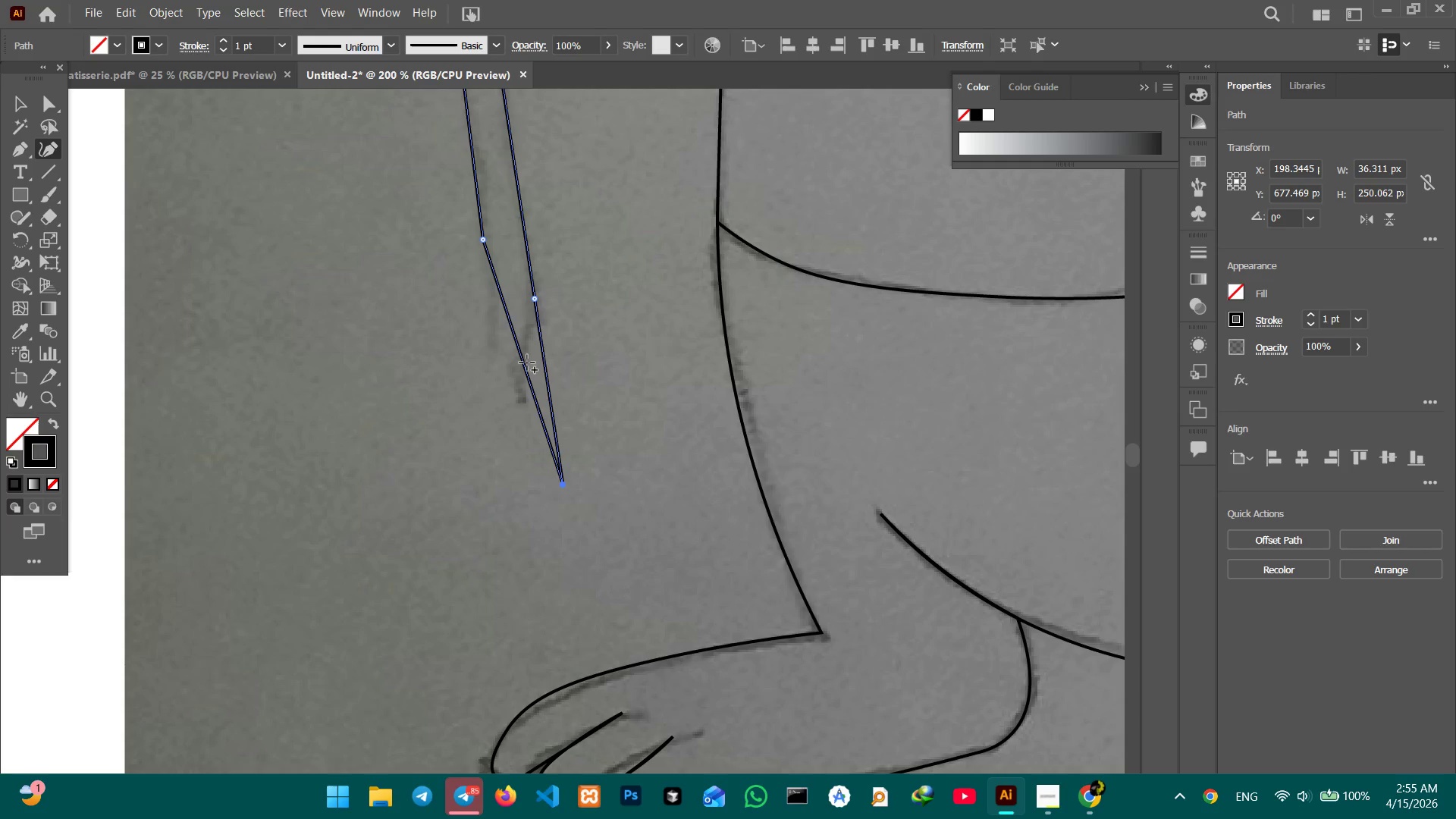 
left_click_drag(start_coordinate=[527, 362], to_coordinate=[510, 384])
 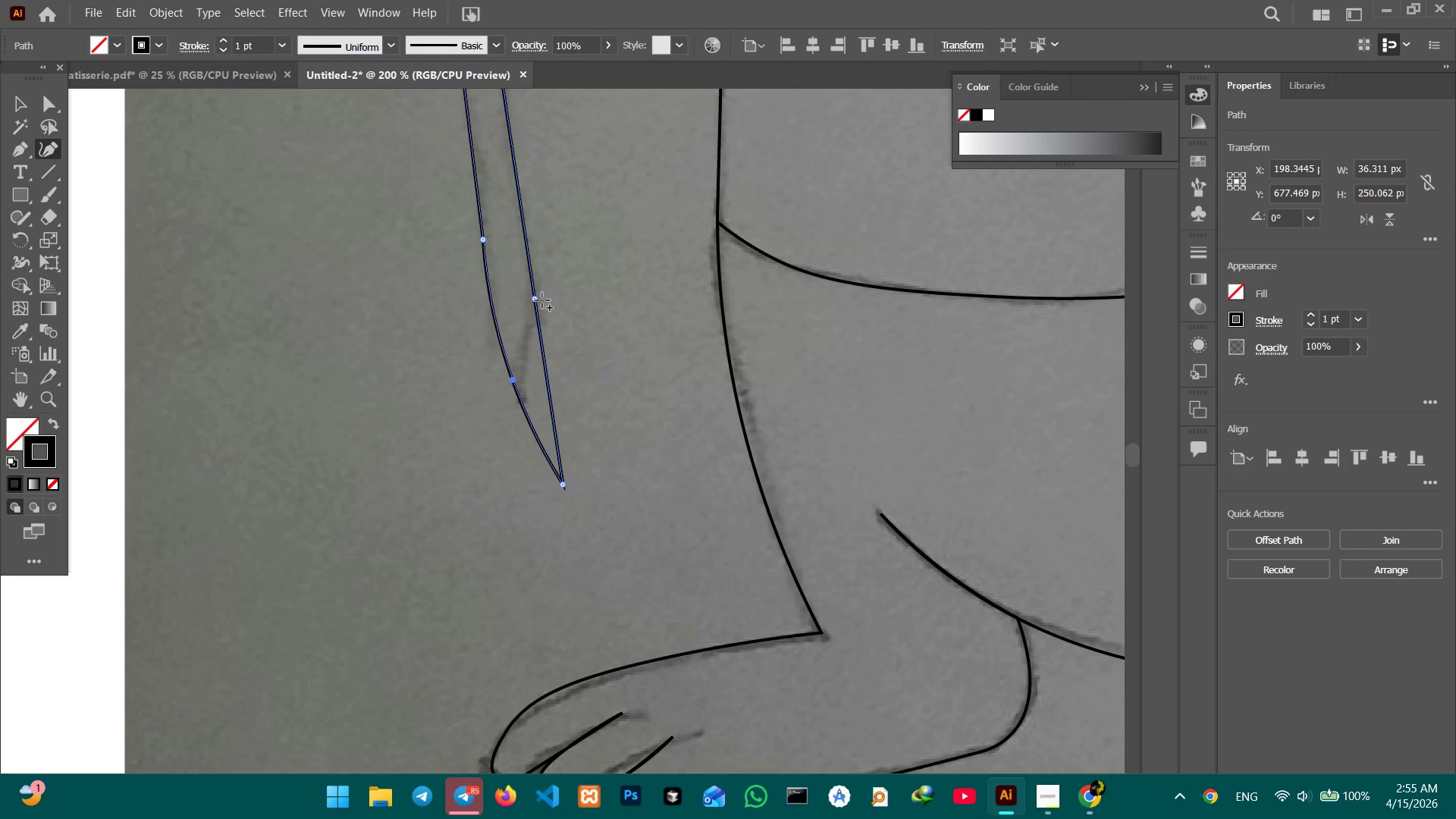 
left_click_drag(start_coordinate=[541, 301], to_coordinate=[515, 308])
 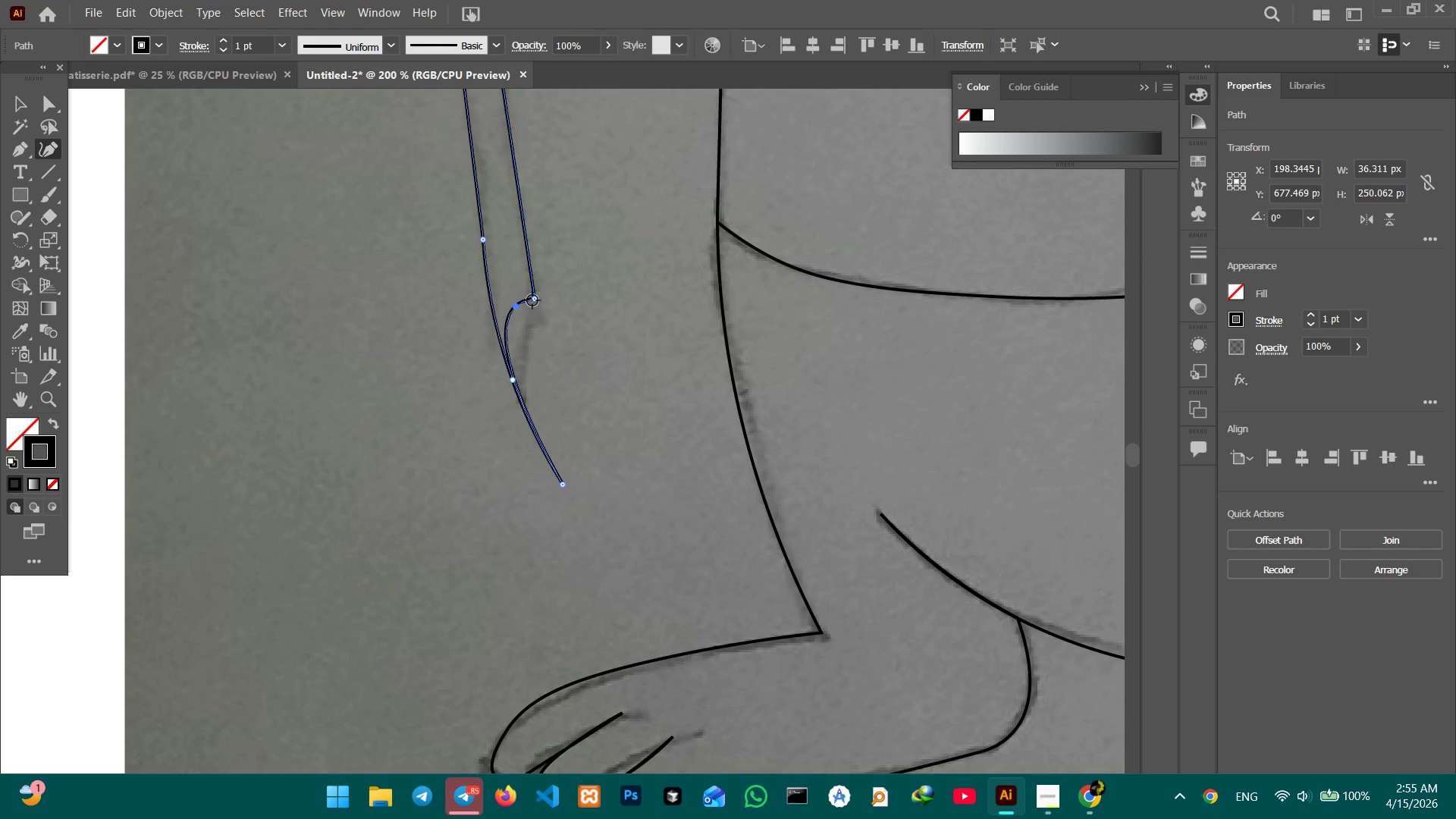 
left_click([532, 299])
 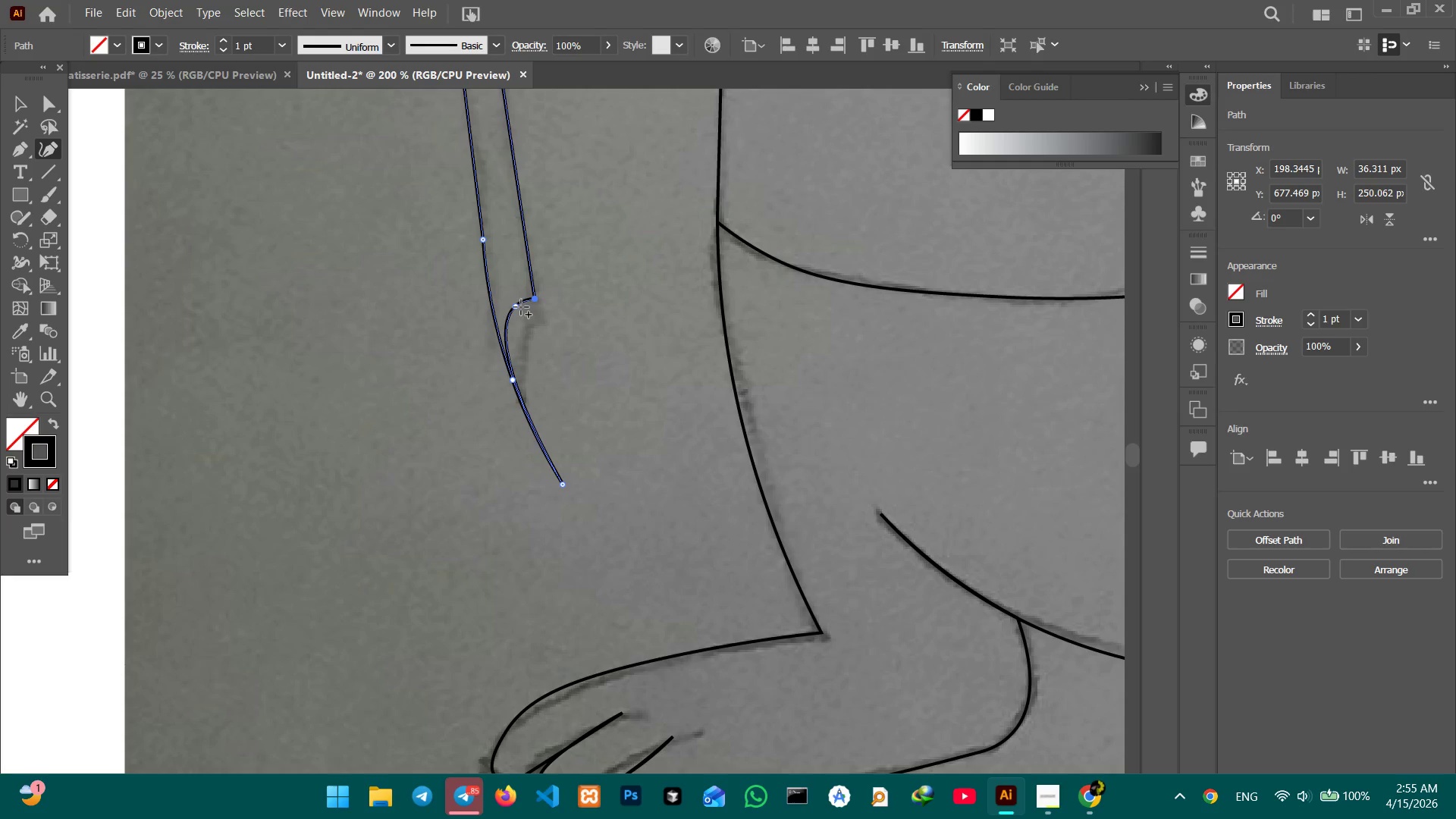 
key(Backspace)
 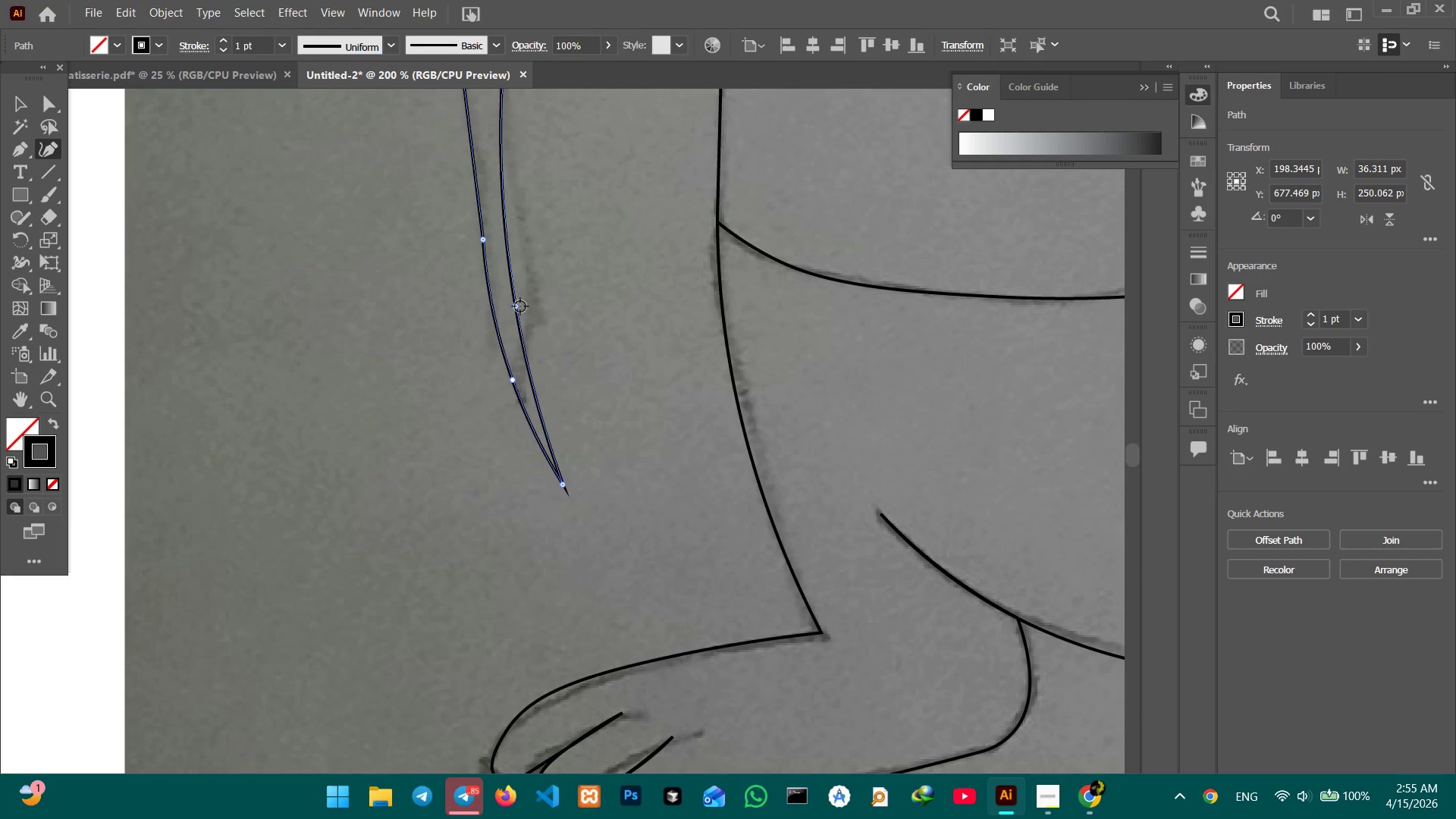 
left_click_drag(start_coordinate=[519, 307], to_coordinate=[535, 306])
 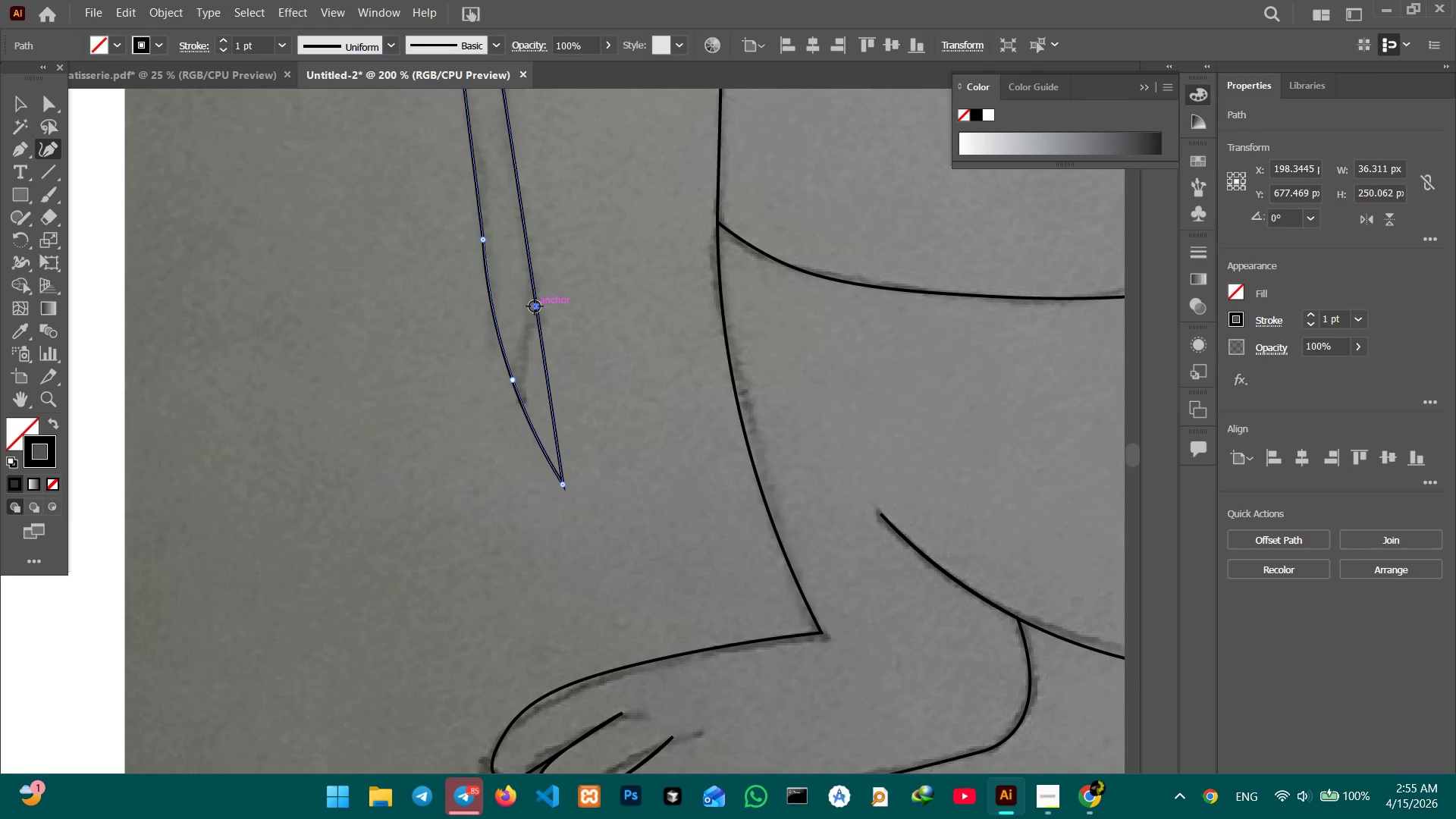 
left_click_drag(start_coordinate=[535, 306], to_coordinate=[522, 308])
 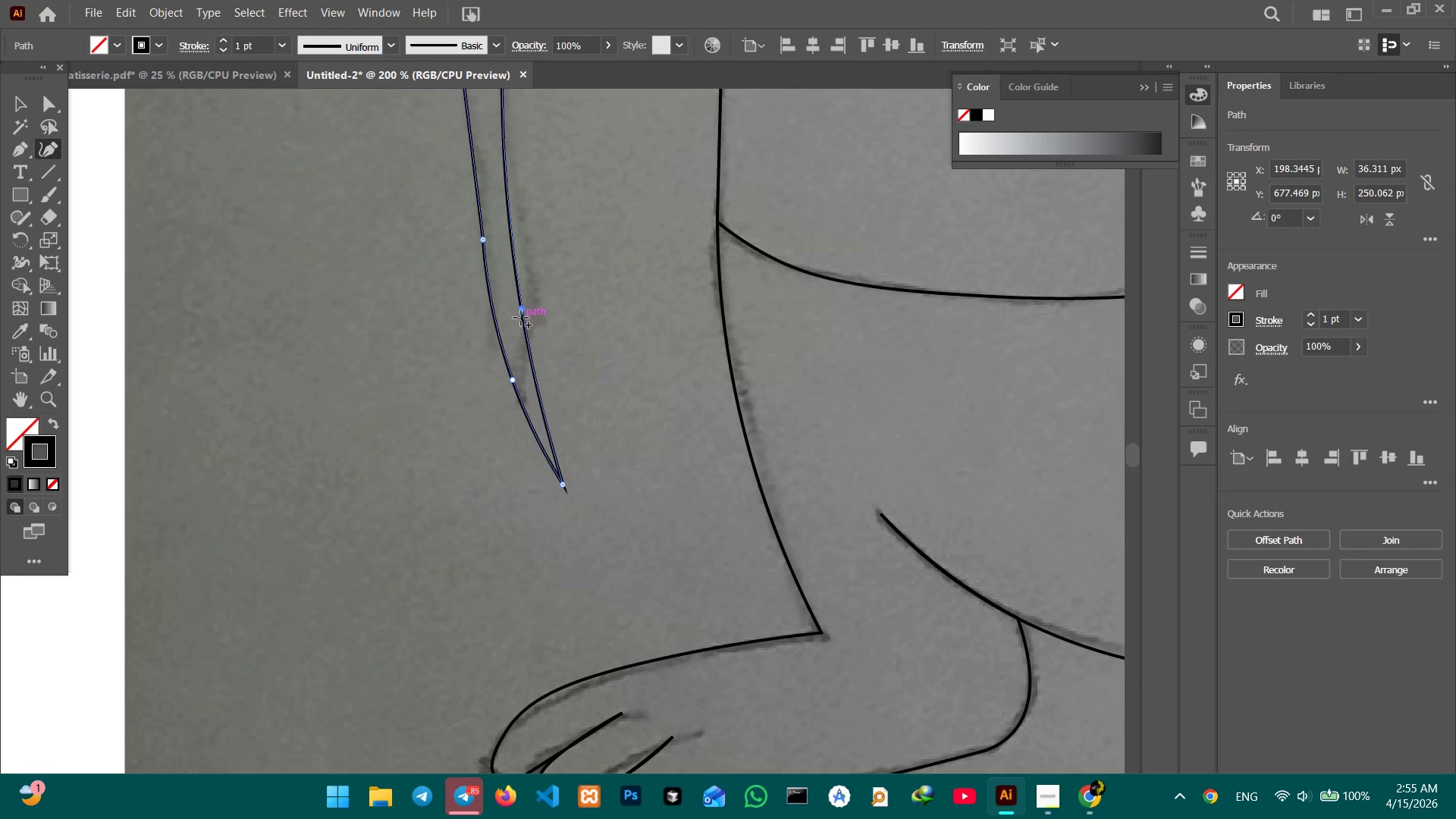 
hold_key(key=Space, duration=1.24)
 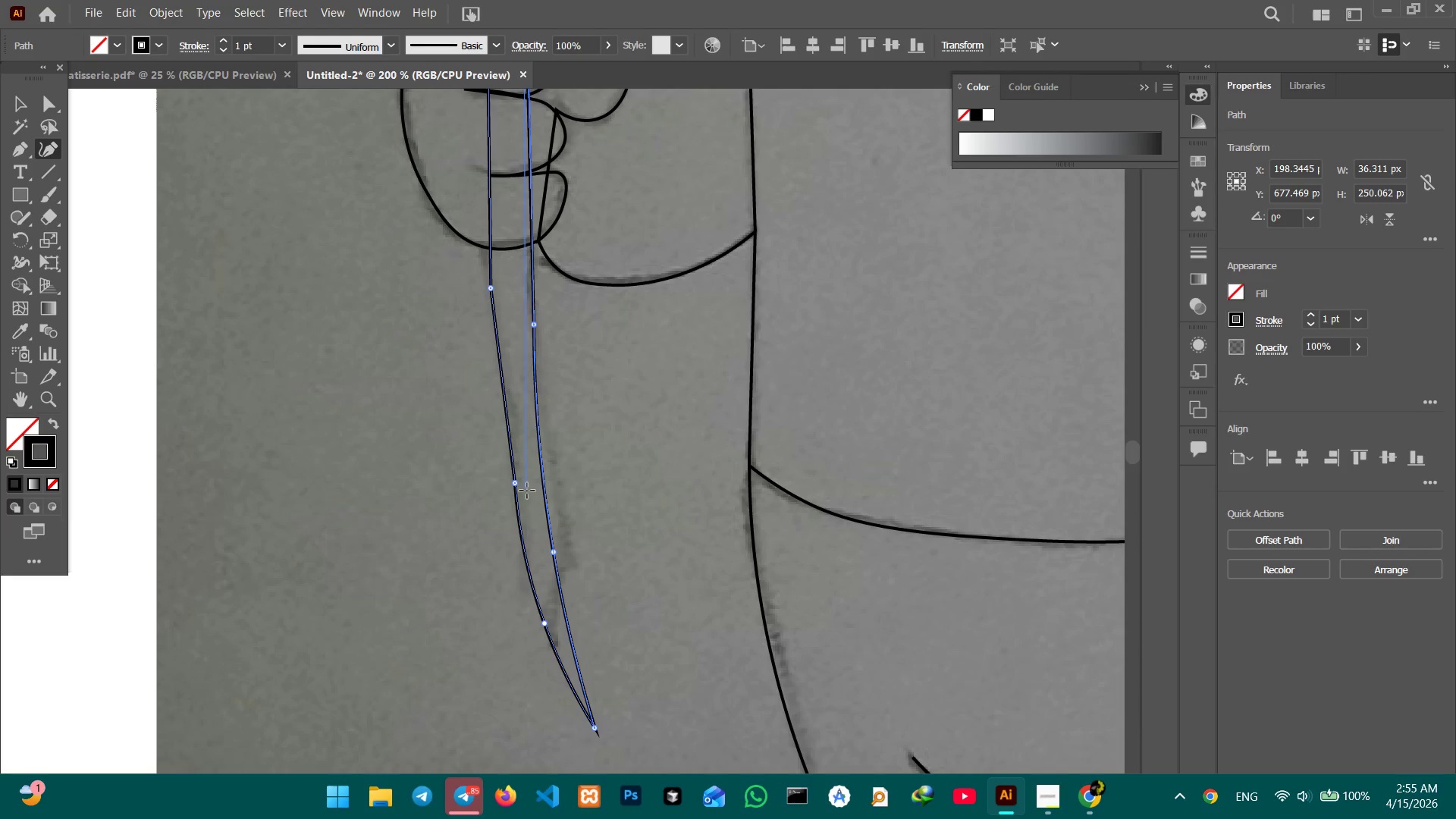 
left_click_drag(start_coordinate=[517, 247], to_coordinate=[549, 491])
 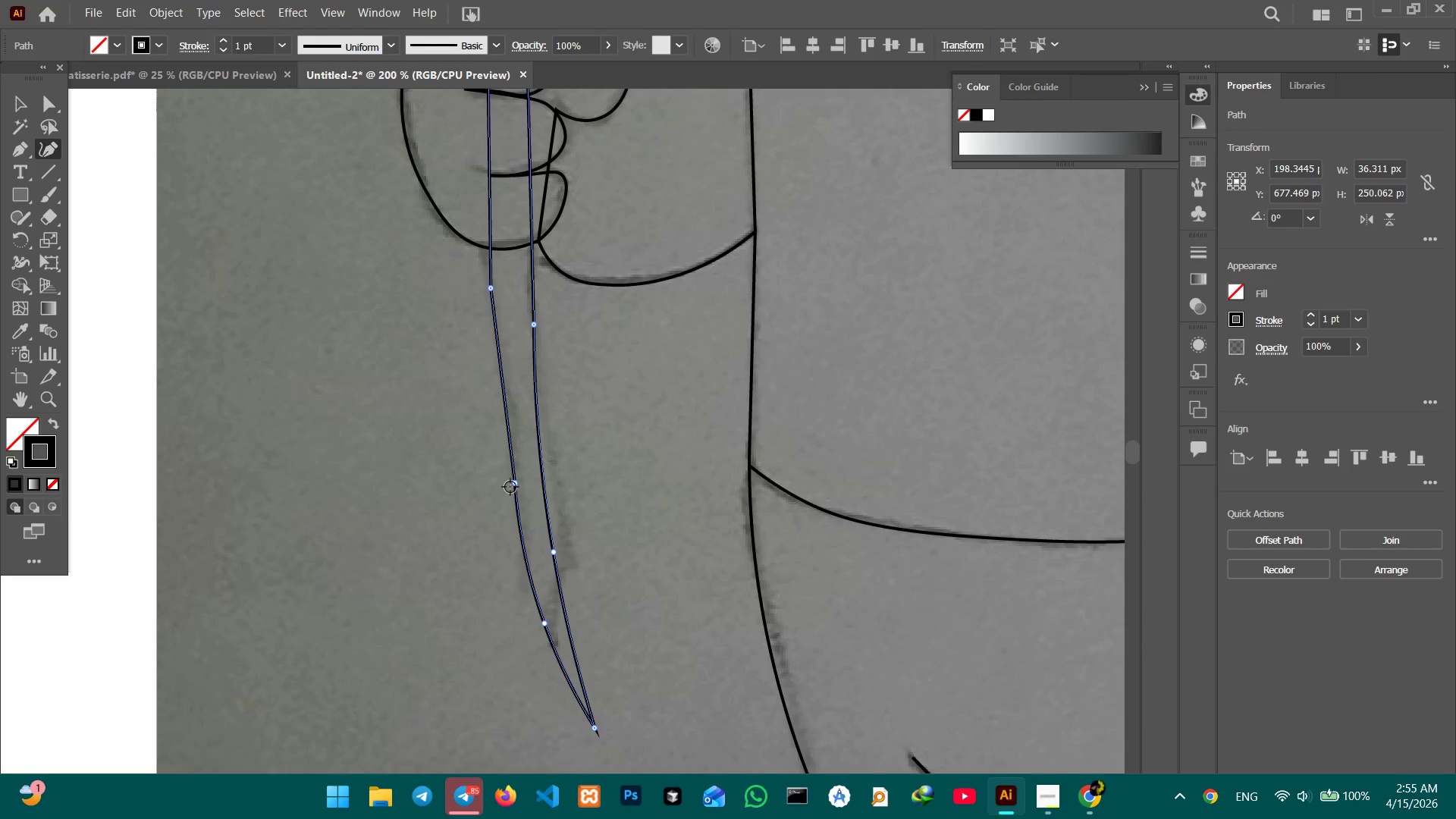 
left_click([513, 484])
 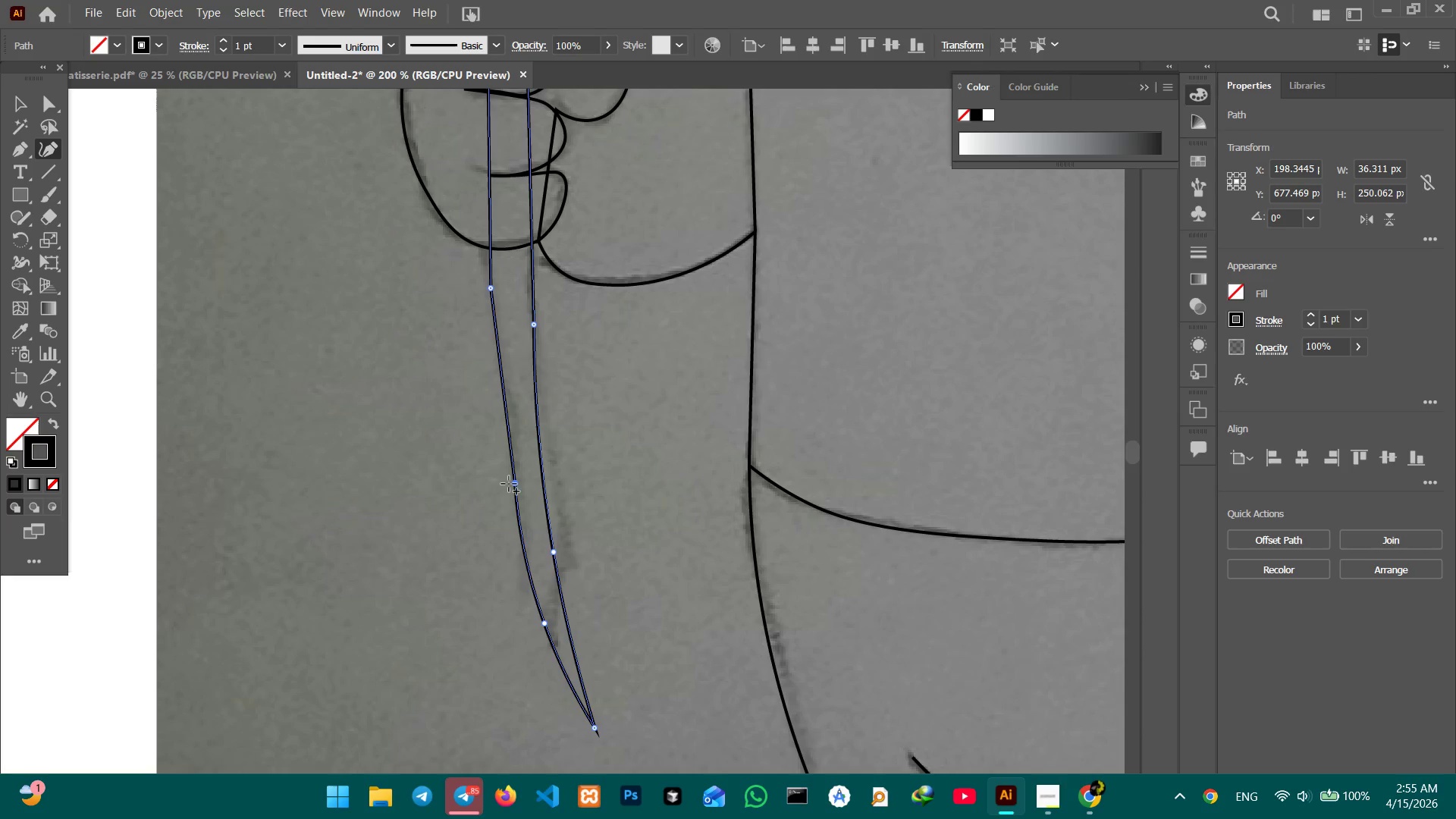 
key(Backspace)
 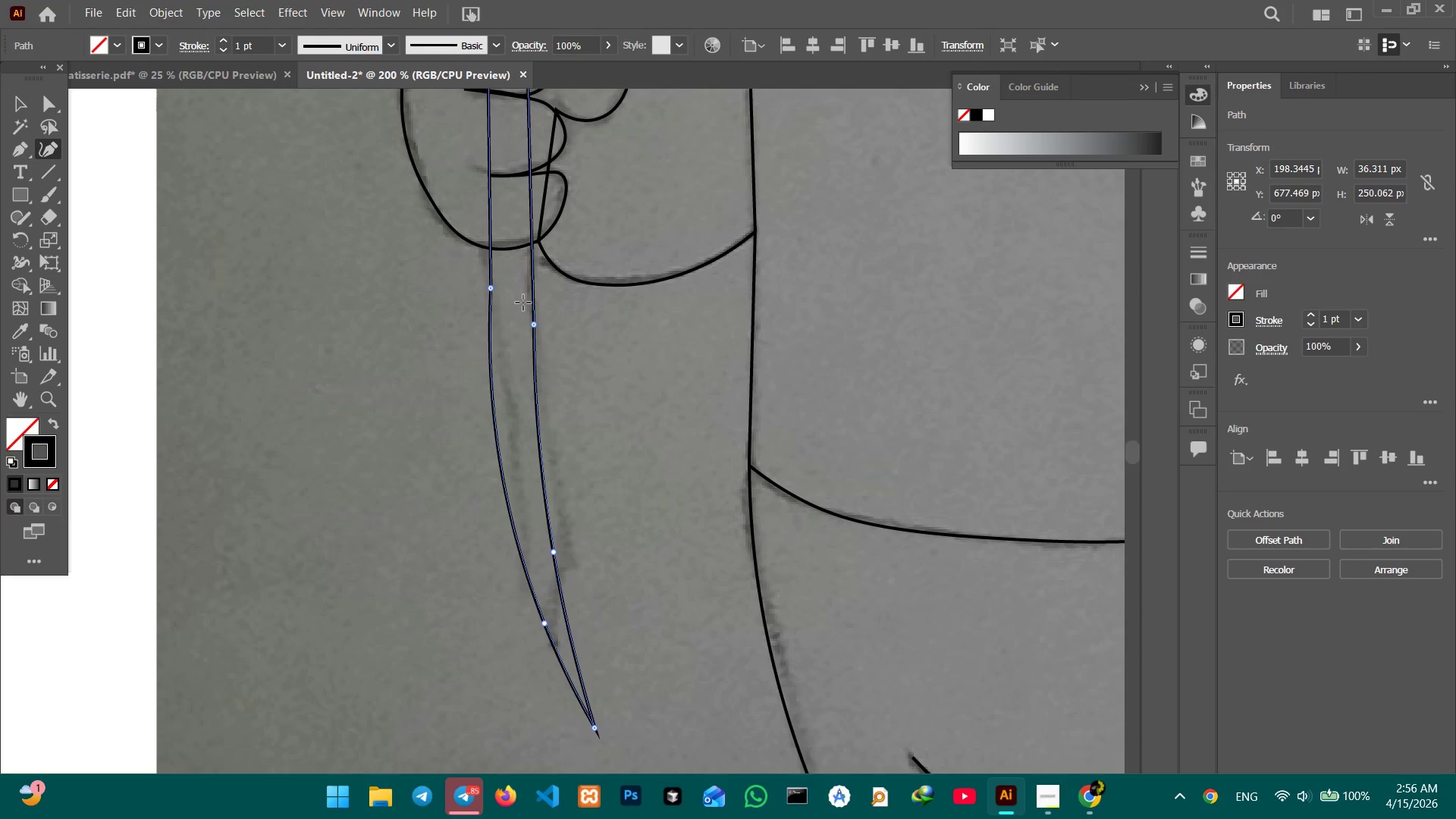 
left_click_drag(start_coordinate=[535, 327], to_coordinate=[522, 327])
 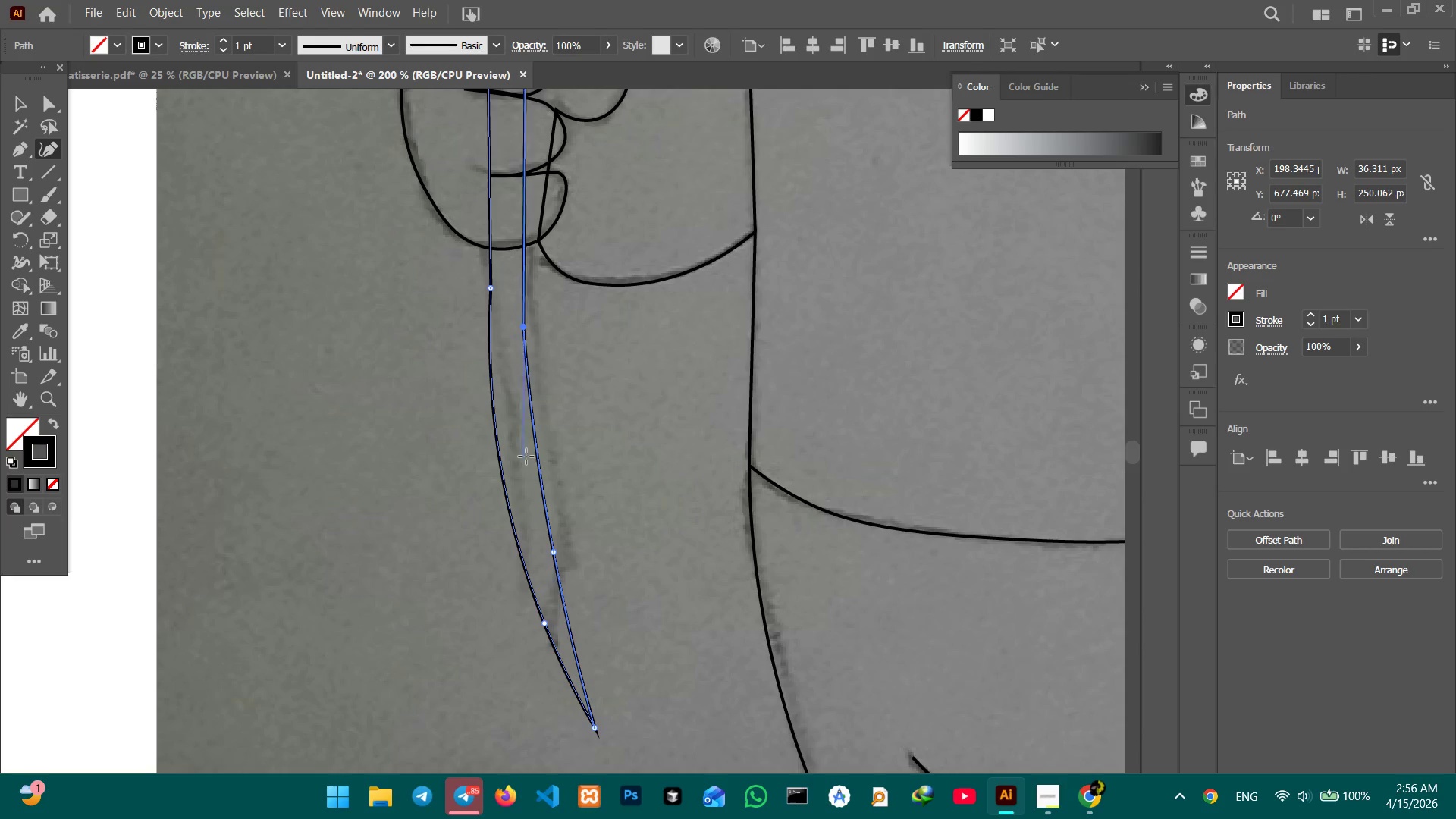 
left_click_drag(start_coordinate=[535, 452], to_coordinate=[579, 452])
 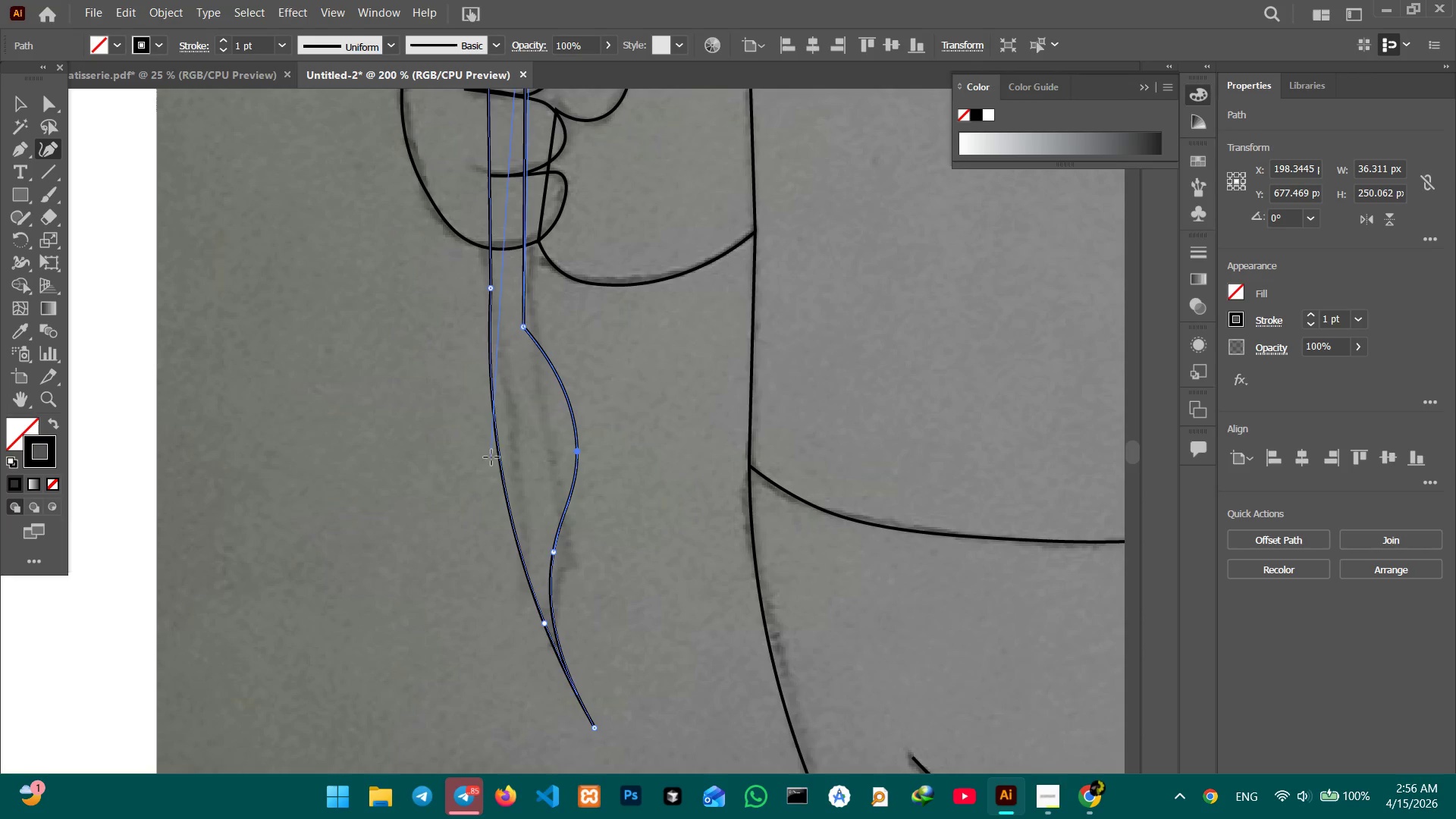 
left_click_drag(start_coordinate=[496, 457], to_coordinate=[540, 457])
 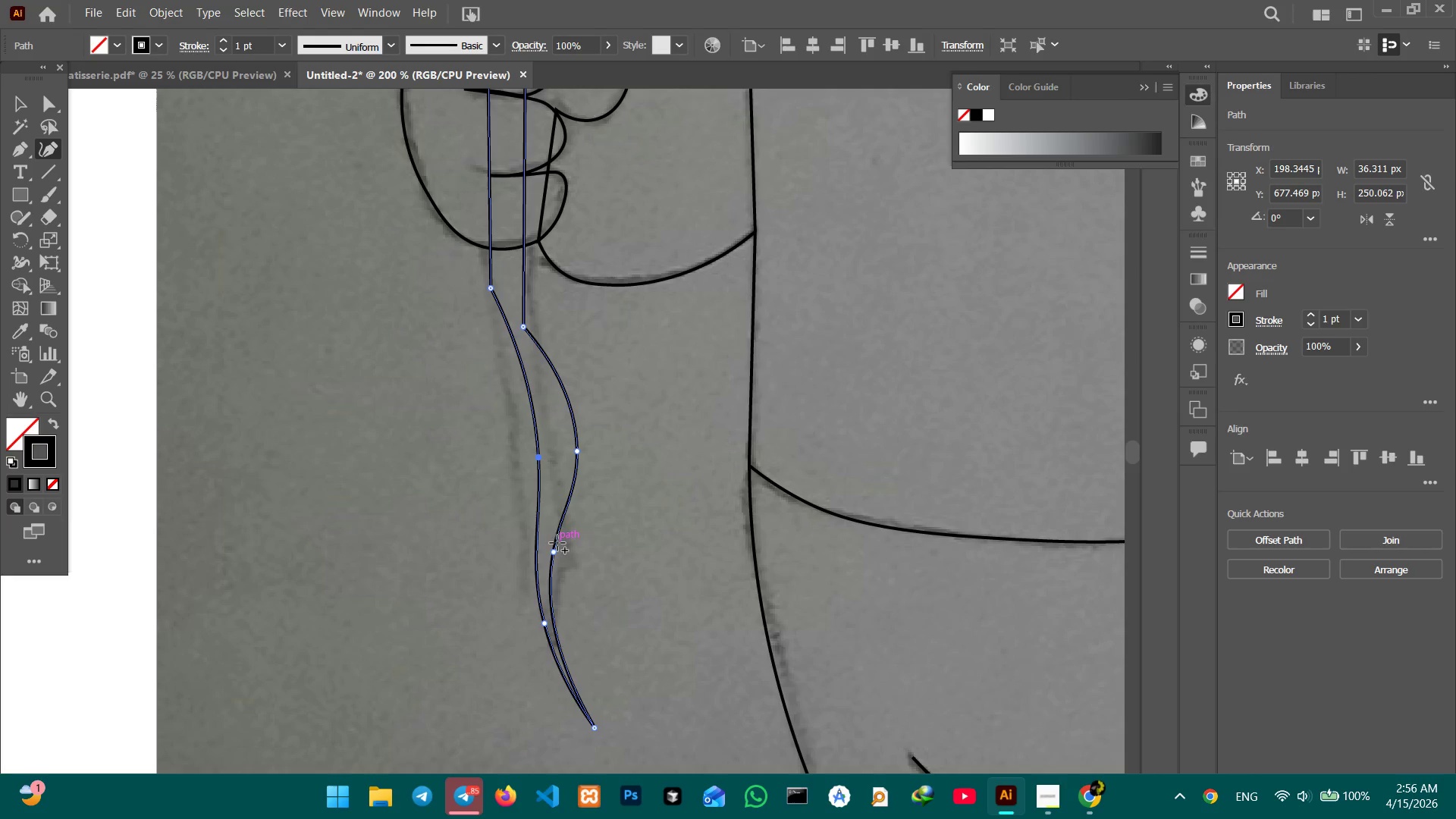 
left_click_drag(start_coordinate=[555, 551], to_coordinate=[559, 557])
 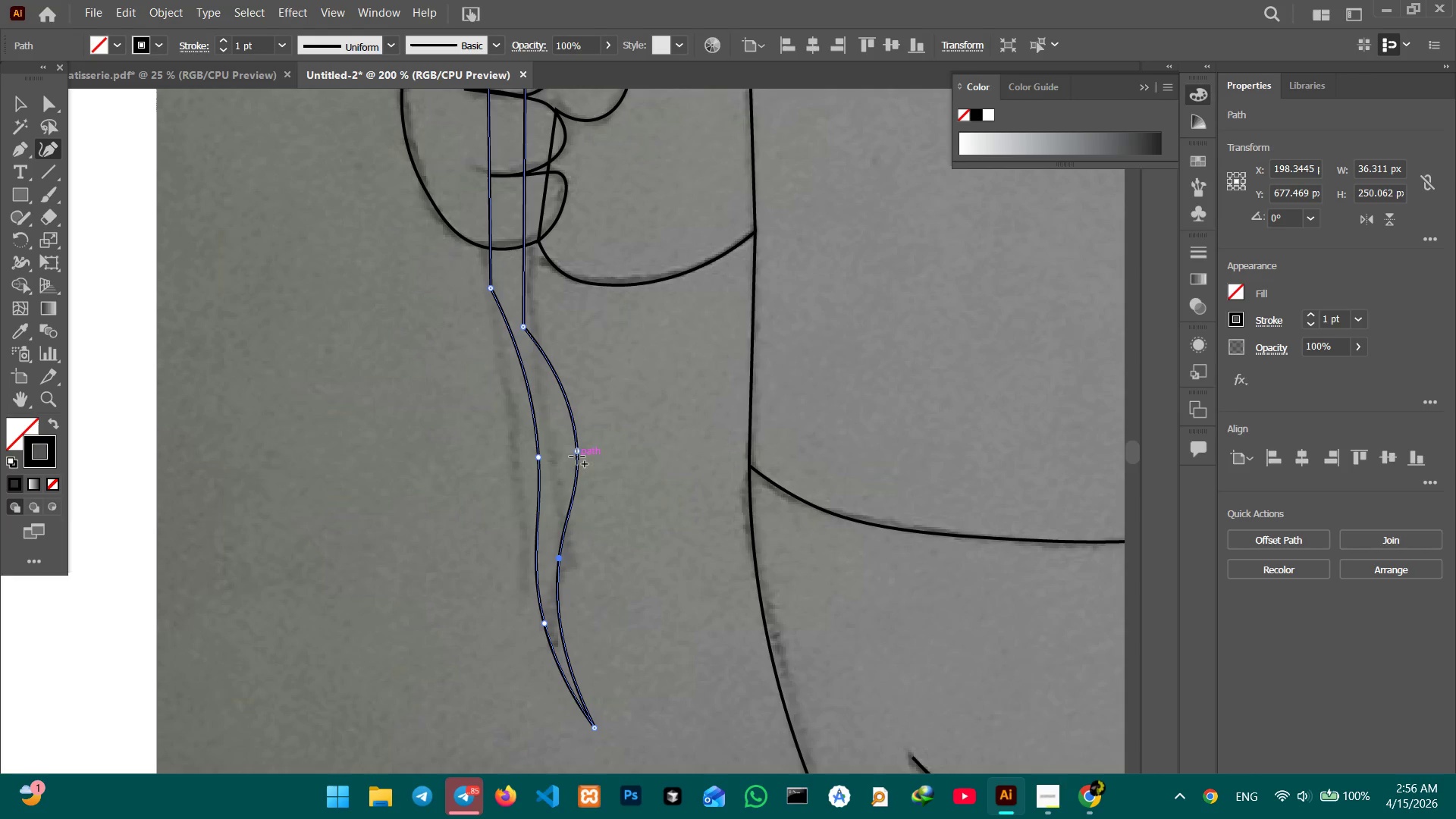 
left_click_drag(start_coordinate=[577, 454], to_coordinate=[563, 453])
 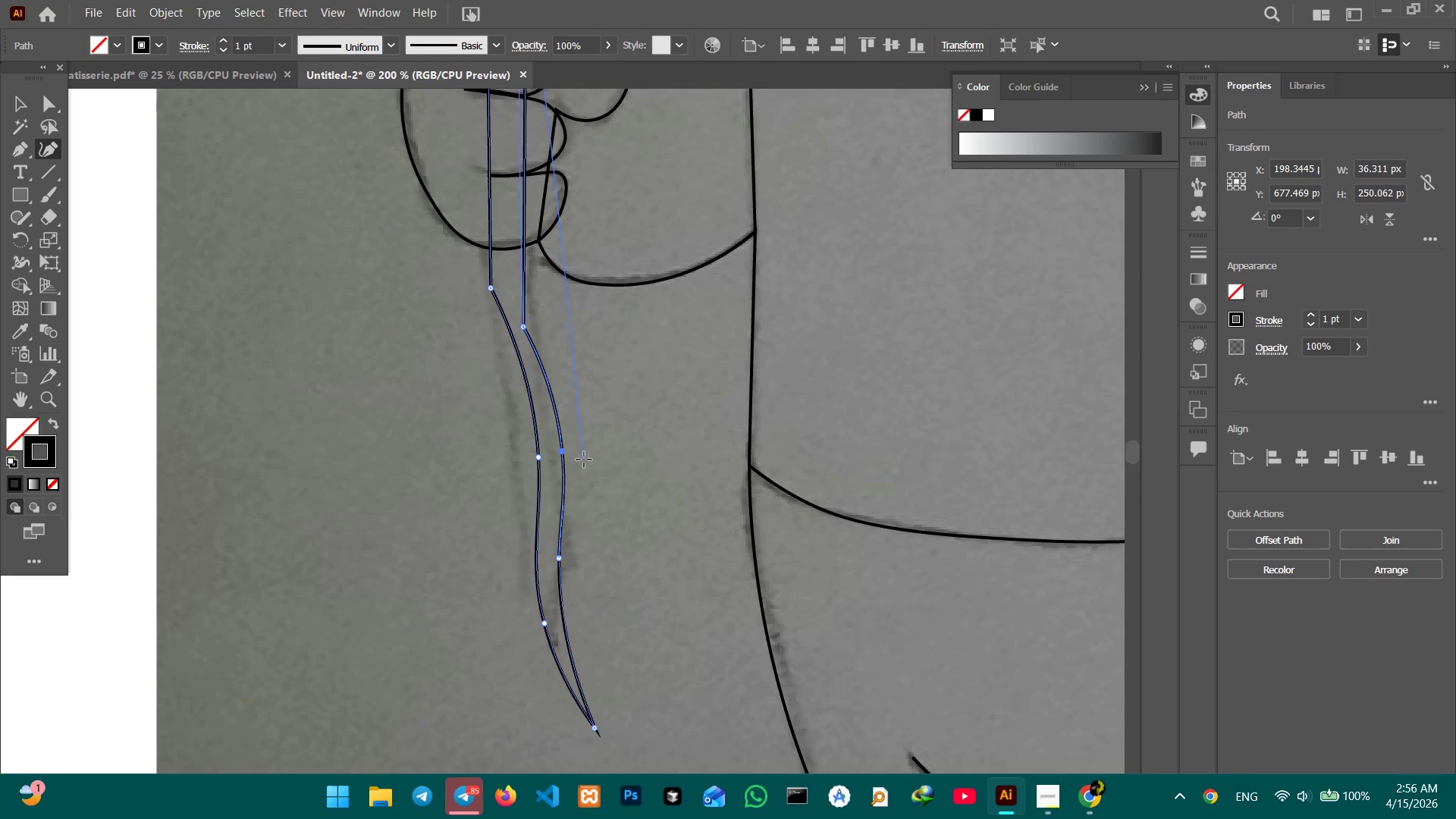 
scroll: coordinate [578, 456], scroll_direction: up, amount: 6.0
 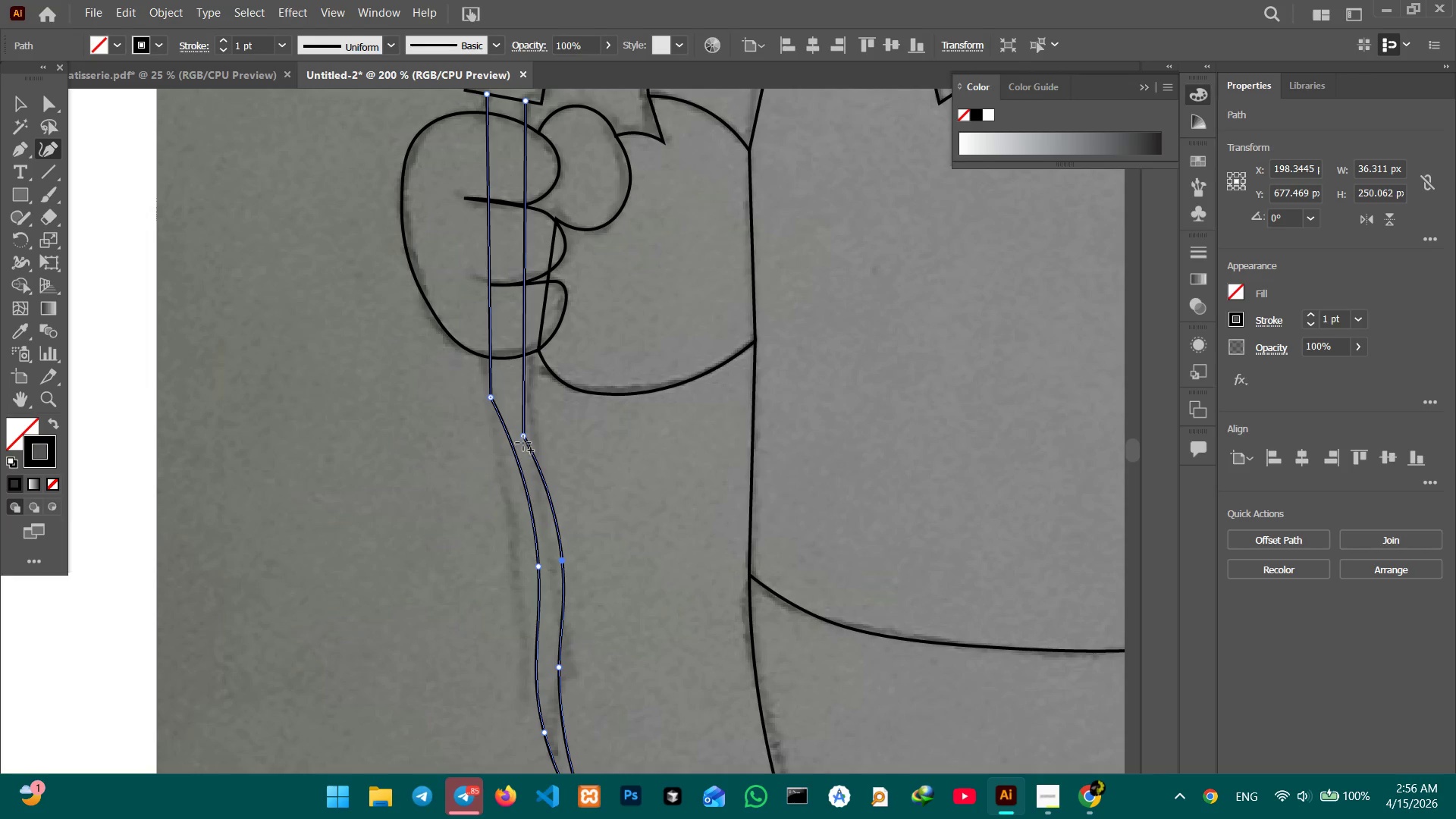 
left_click([523, 438])
 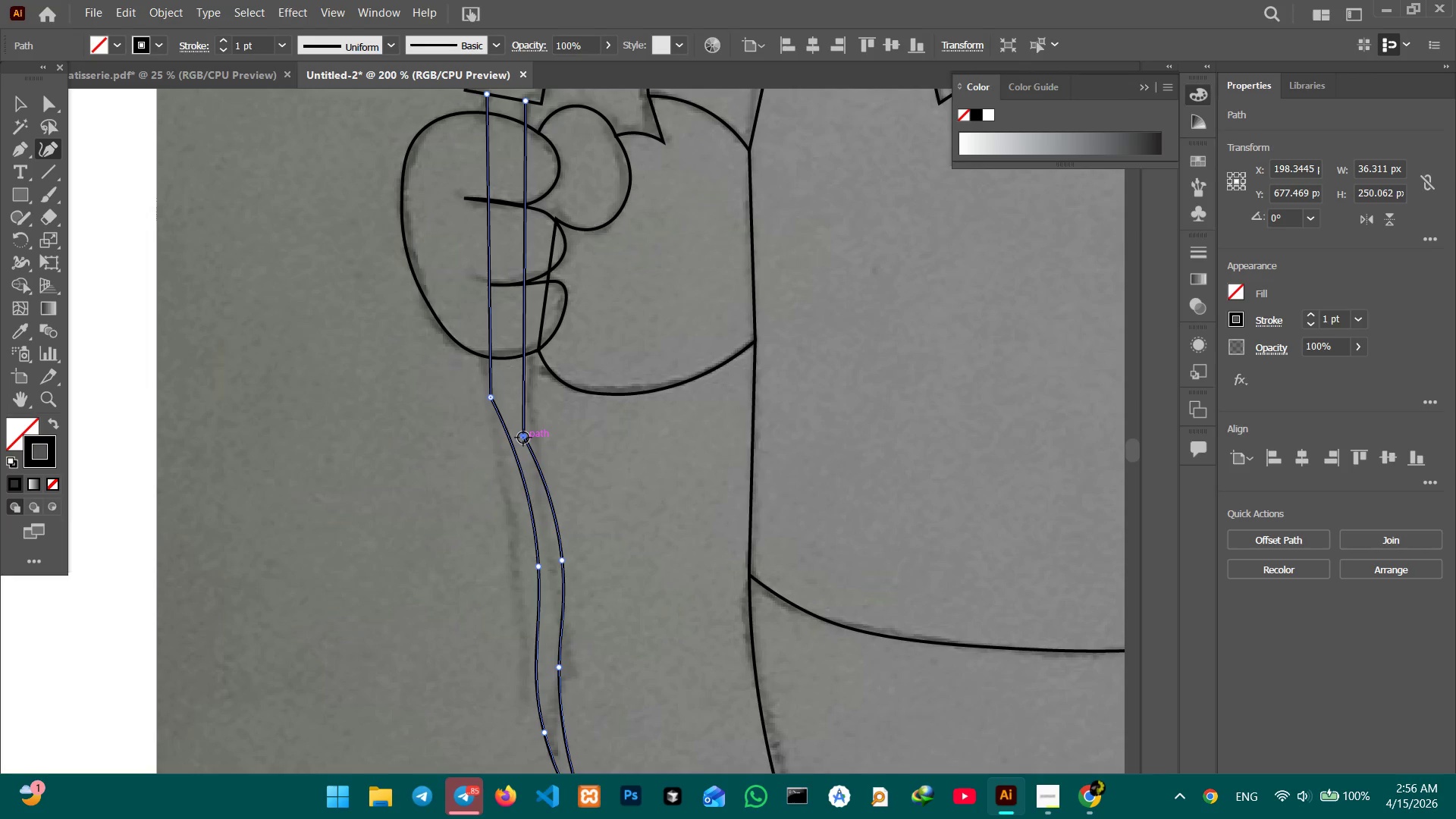 
key(Backspace)
 